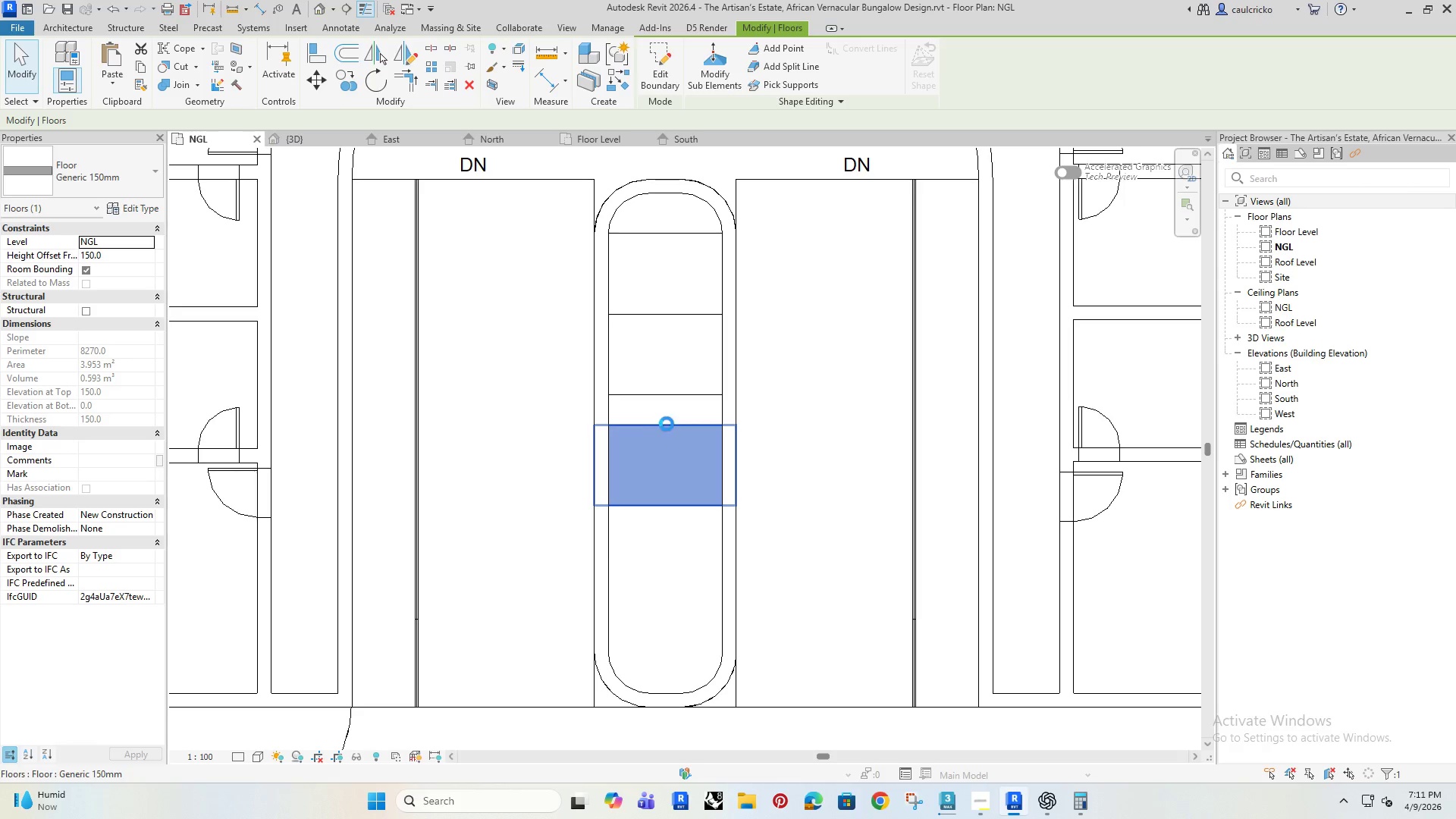 
hold_key(key=ArrowDown, duration=1.09)
 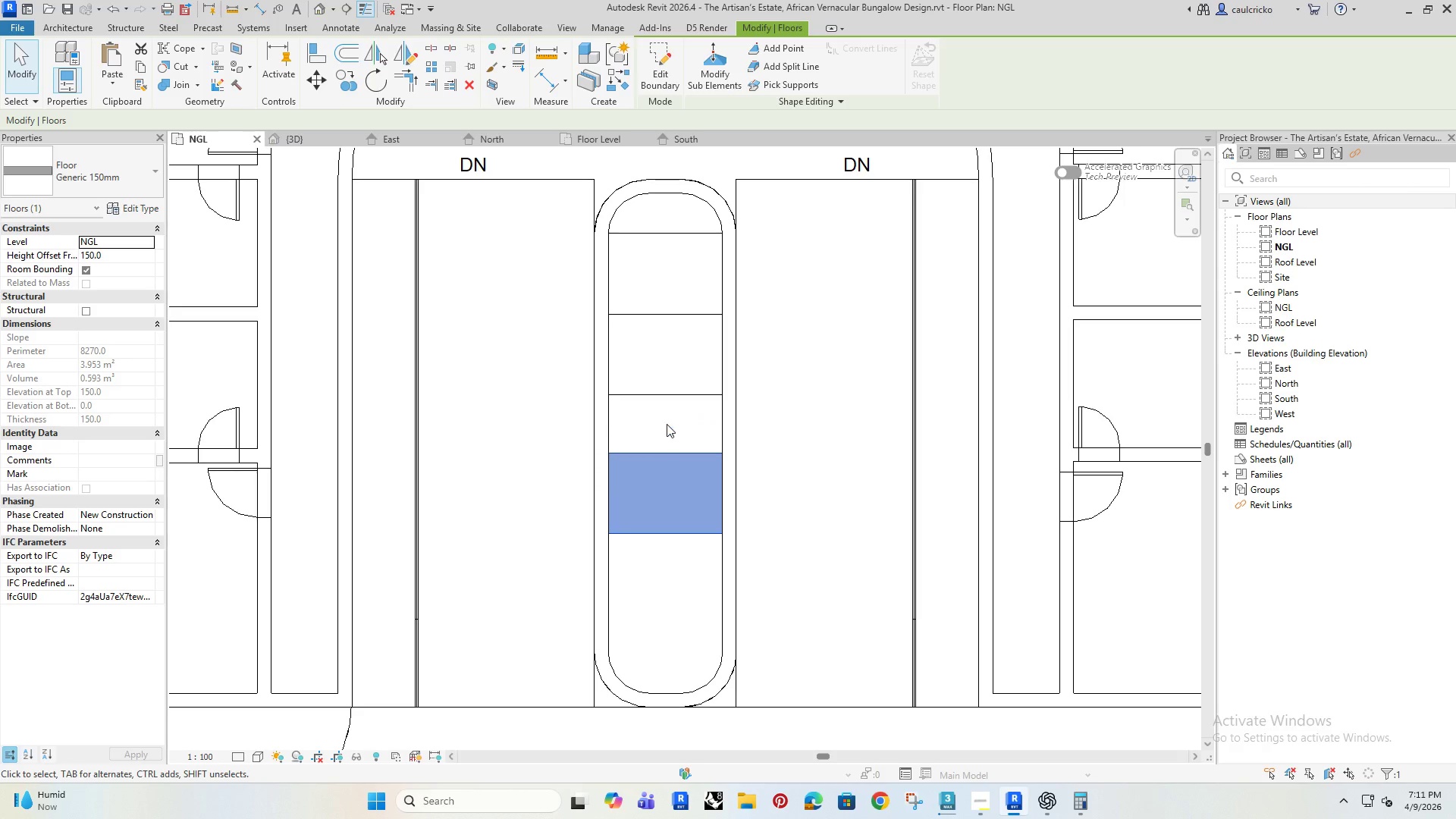 
key(ArrowDown)
 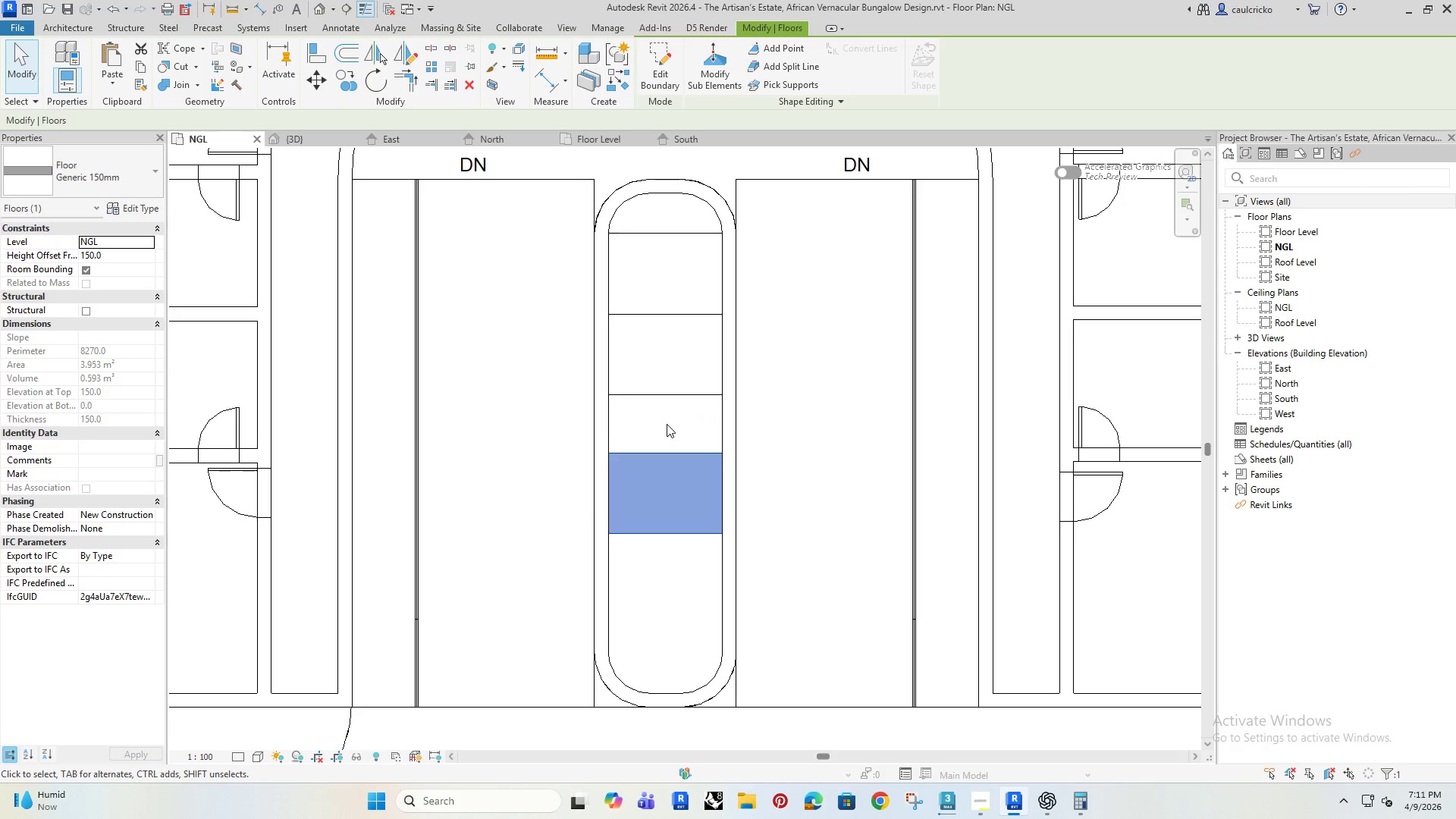 
key(ArrowDown)
 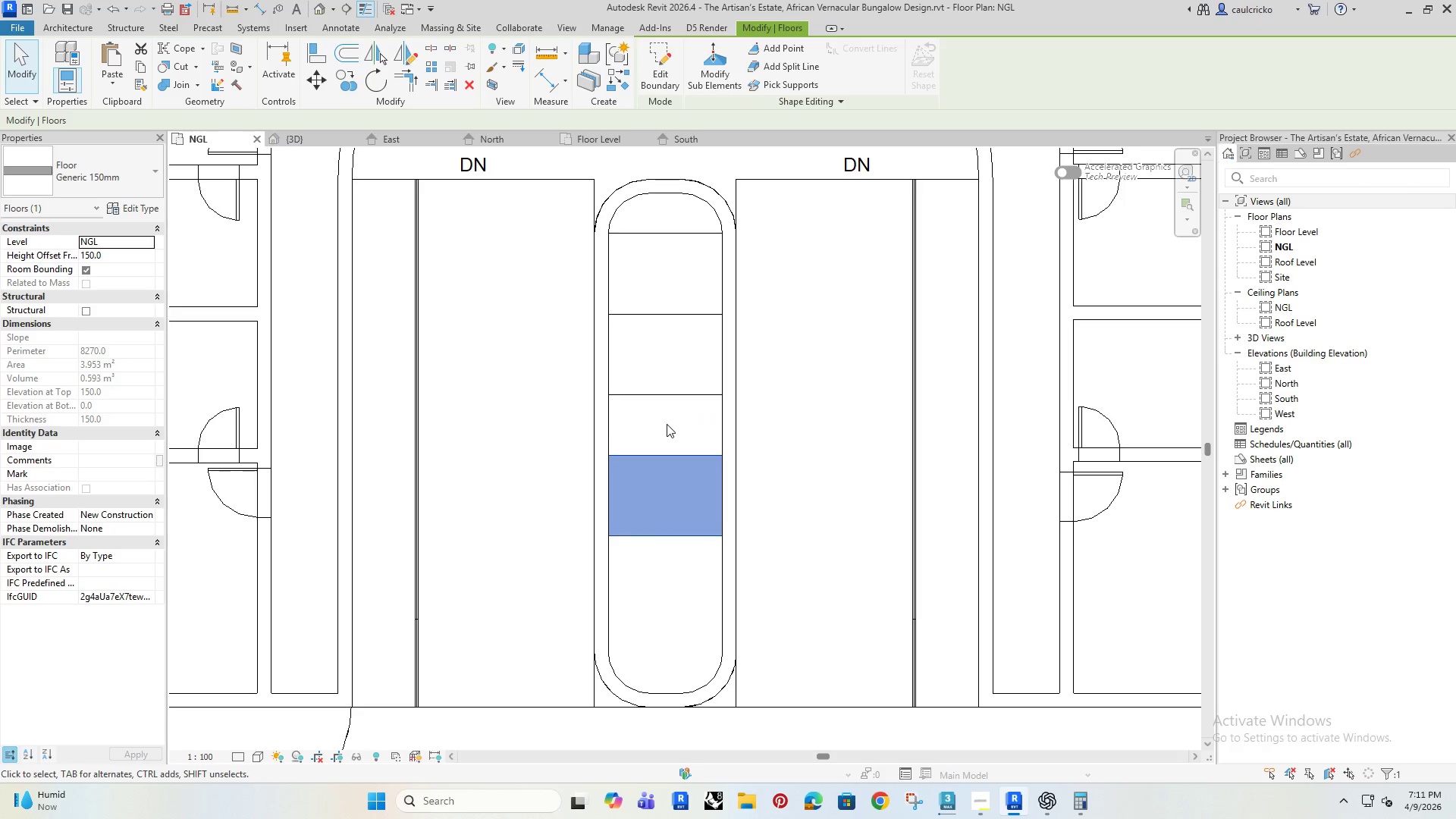 
key(ArrowDown)
 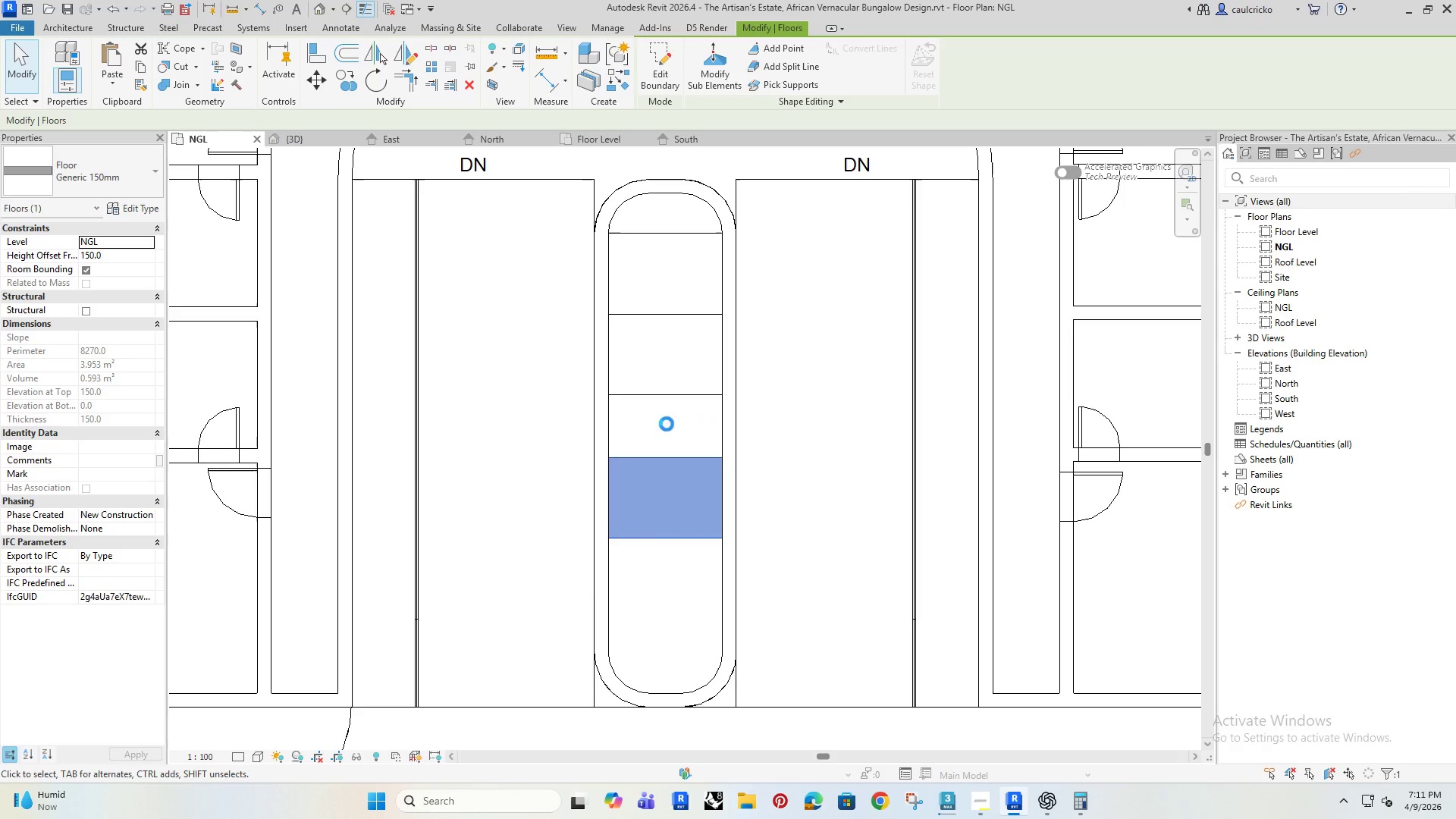 
key(ArrowDown)
 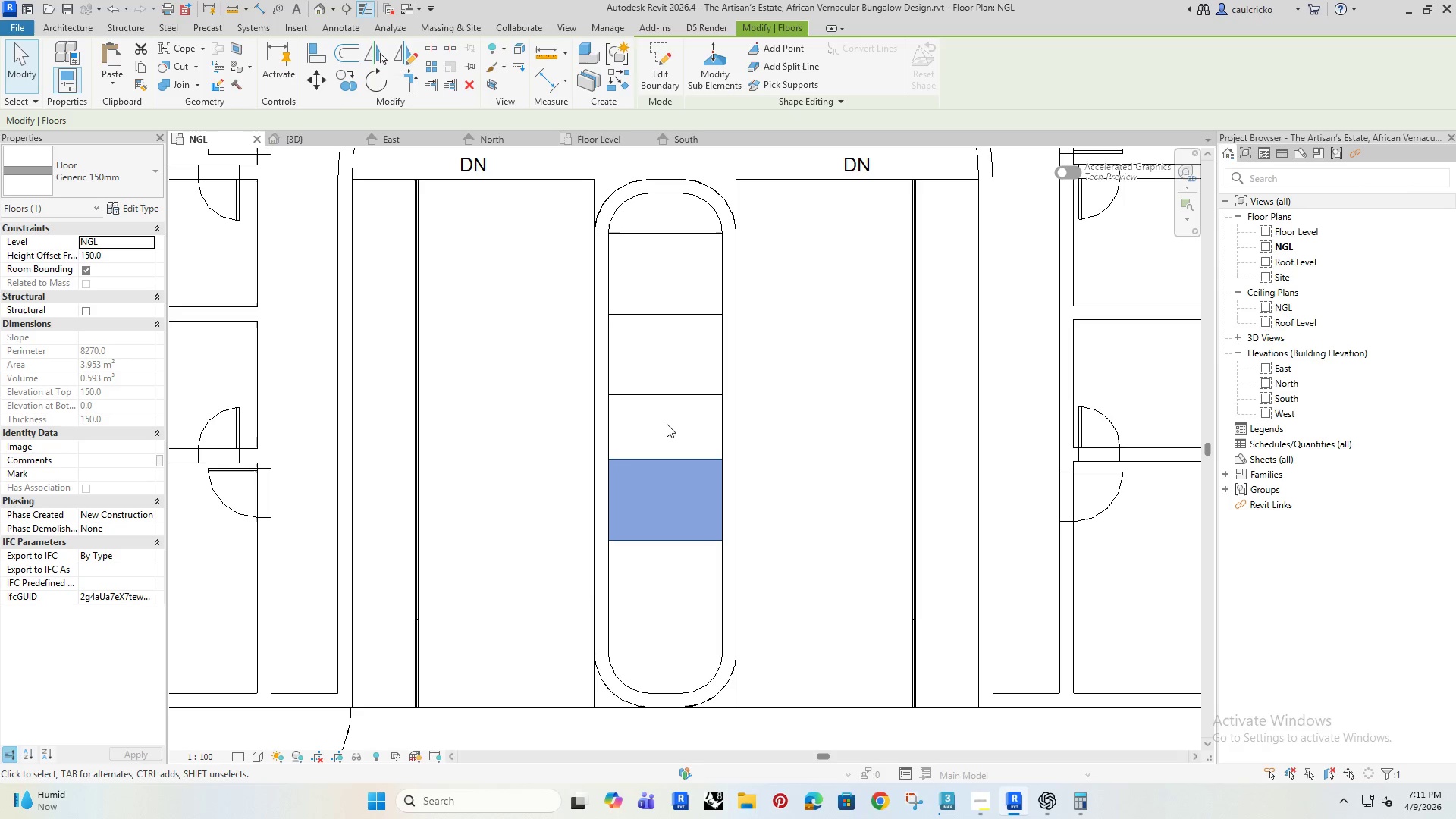 
hold_key(key=ArrowDown, duration=0.92)
 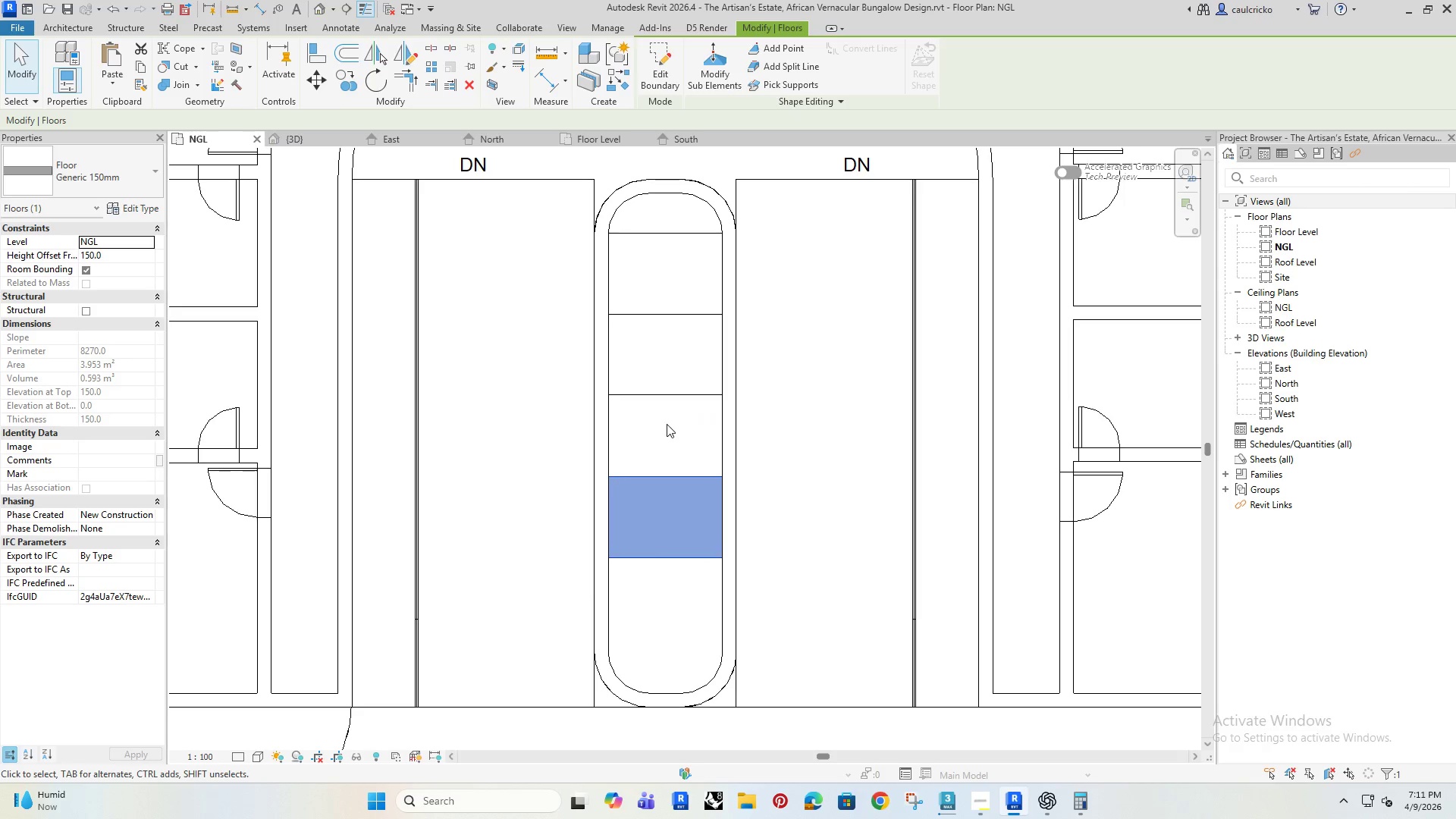 
key(ArrowDown)
 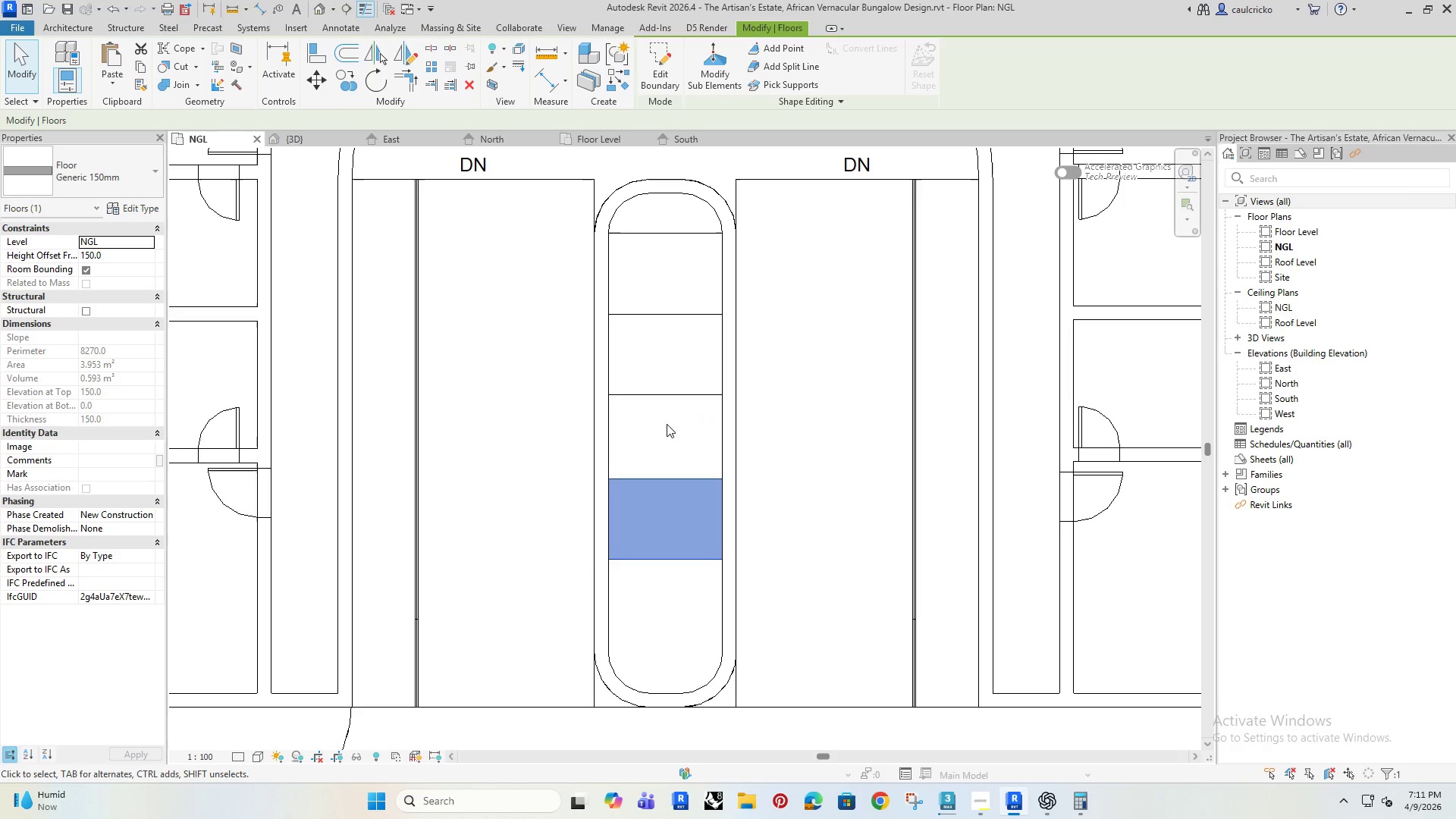 
key(ArrowDown)
 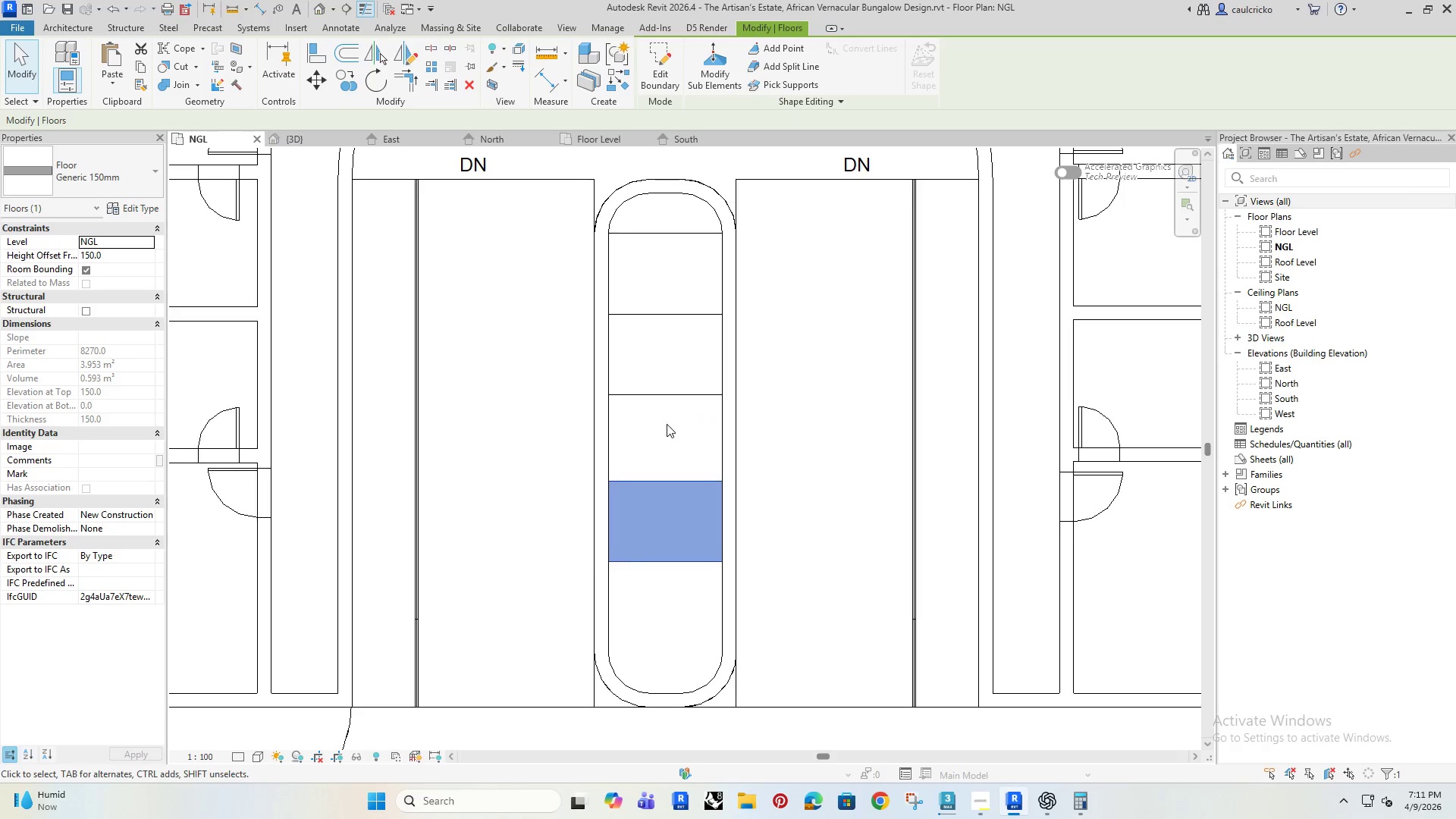 
key(ArrowDown)
 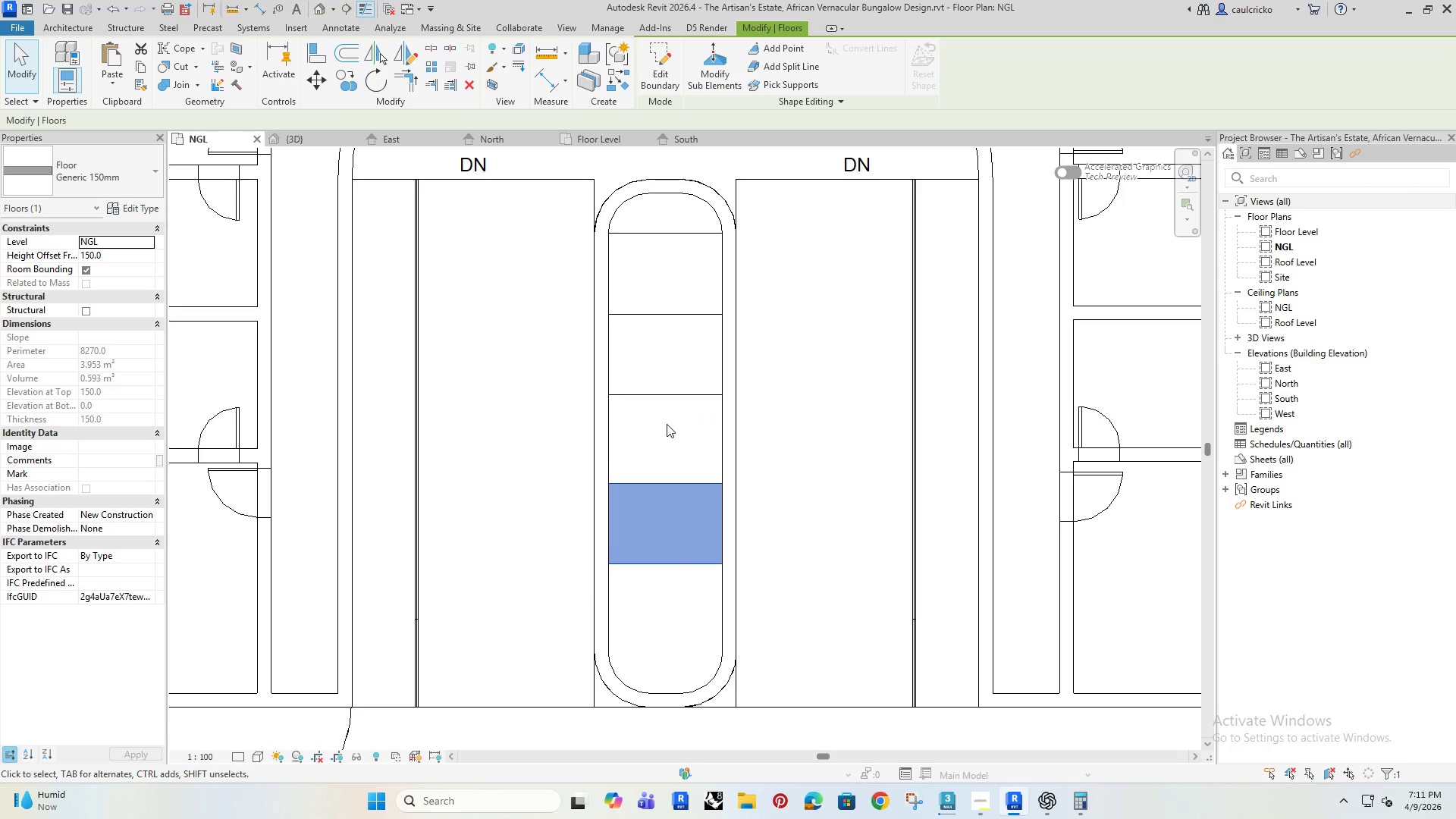 
key(ArrowDown)
 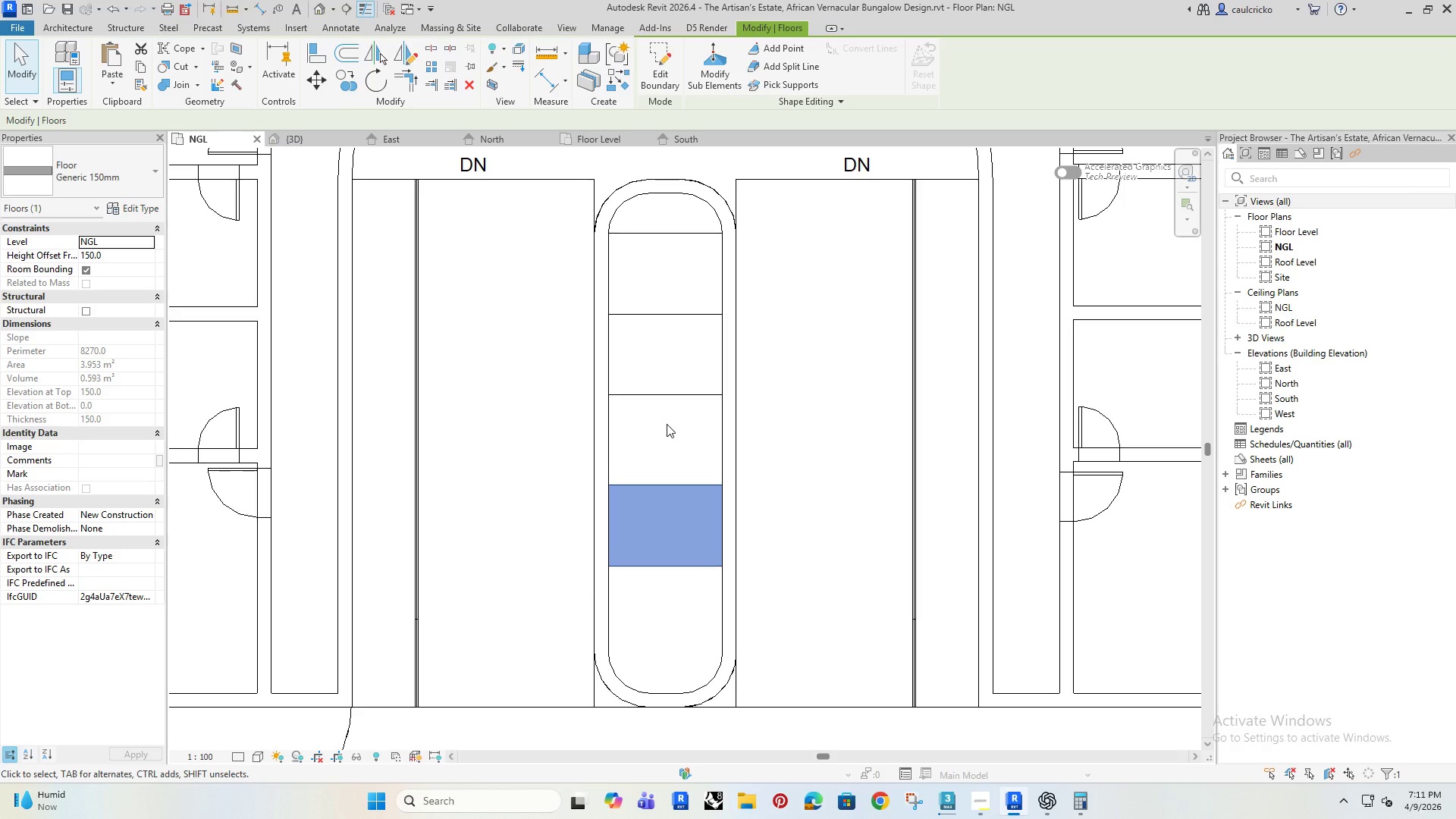 
key(ArrowDown)
 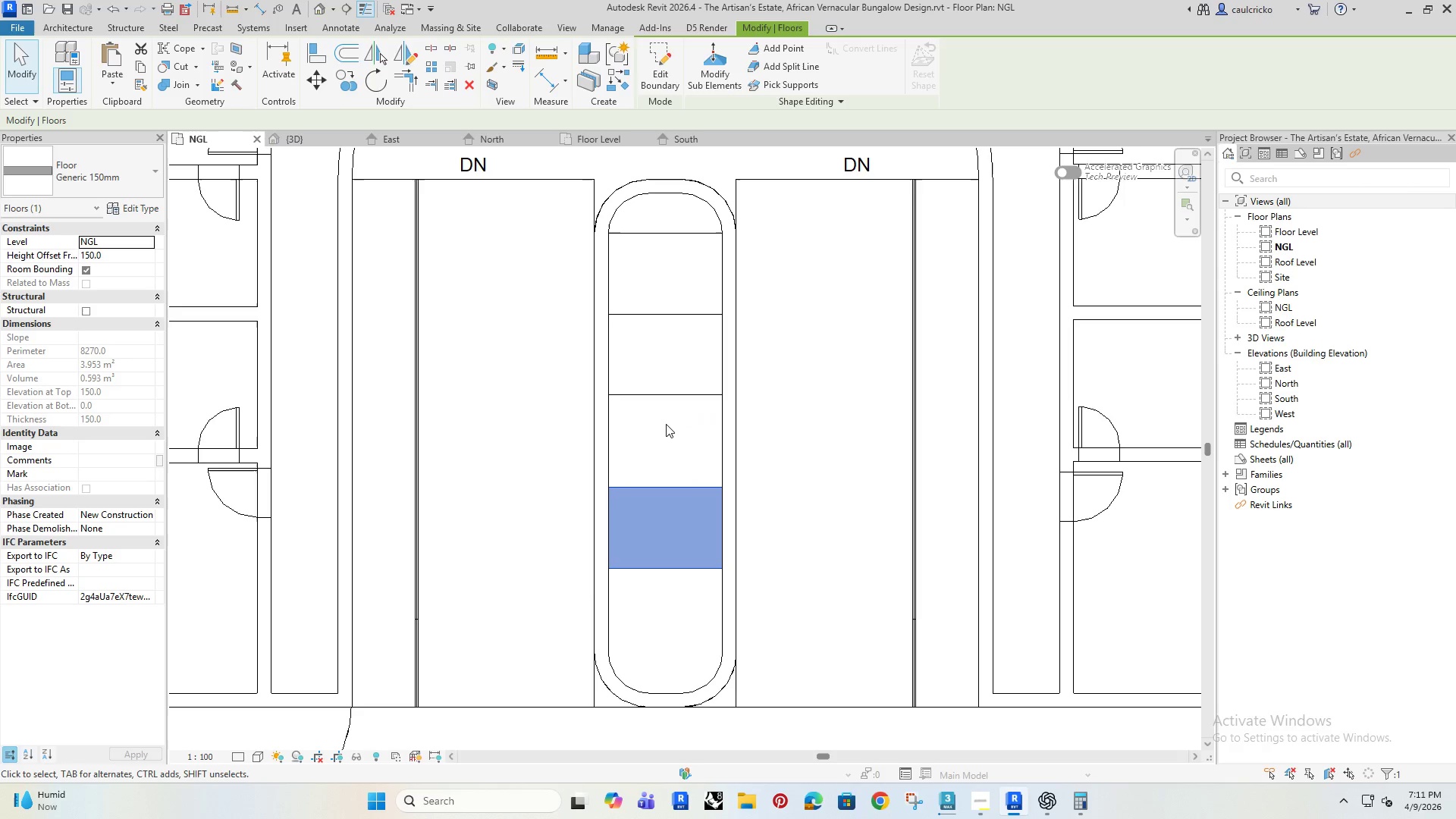 
key(ArrowDown)
 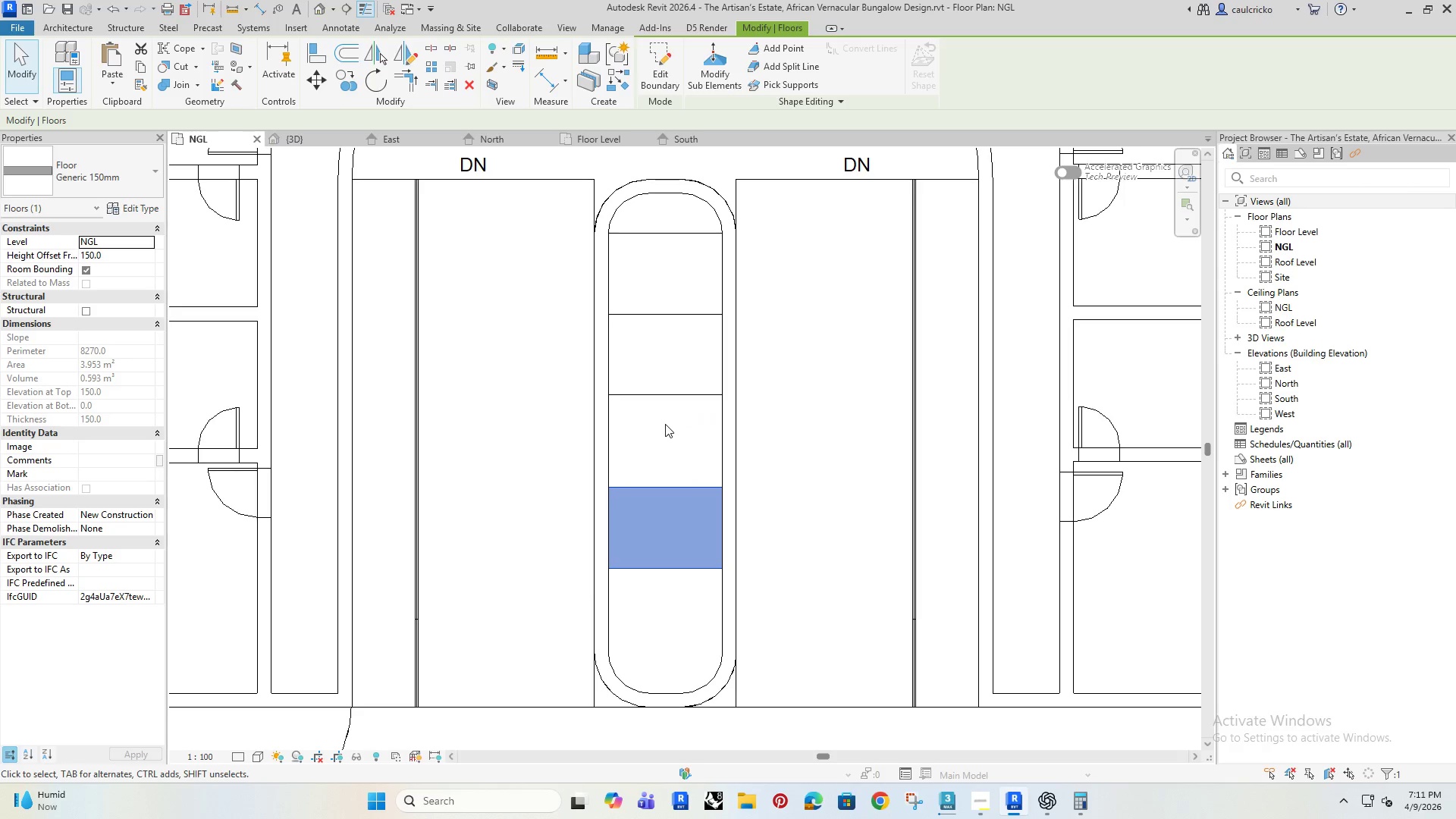 
key(ArrowDown)
 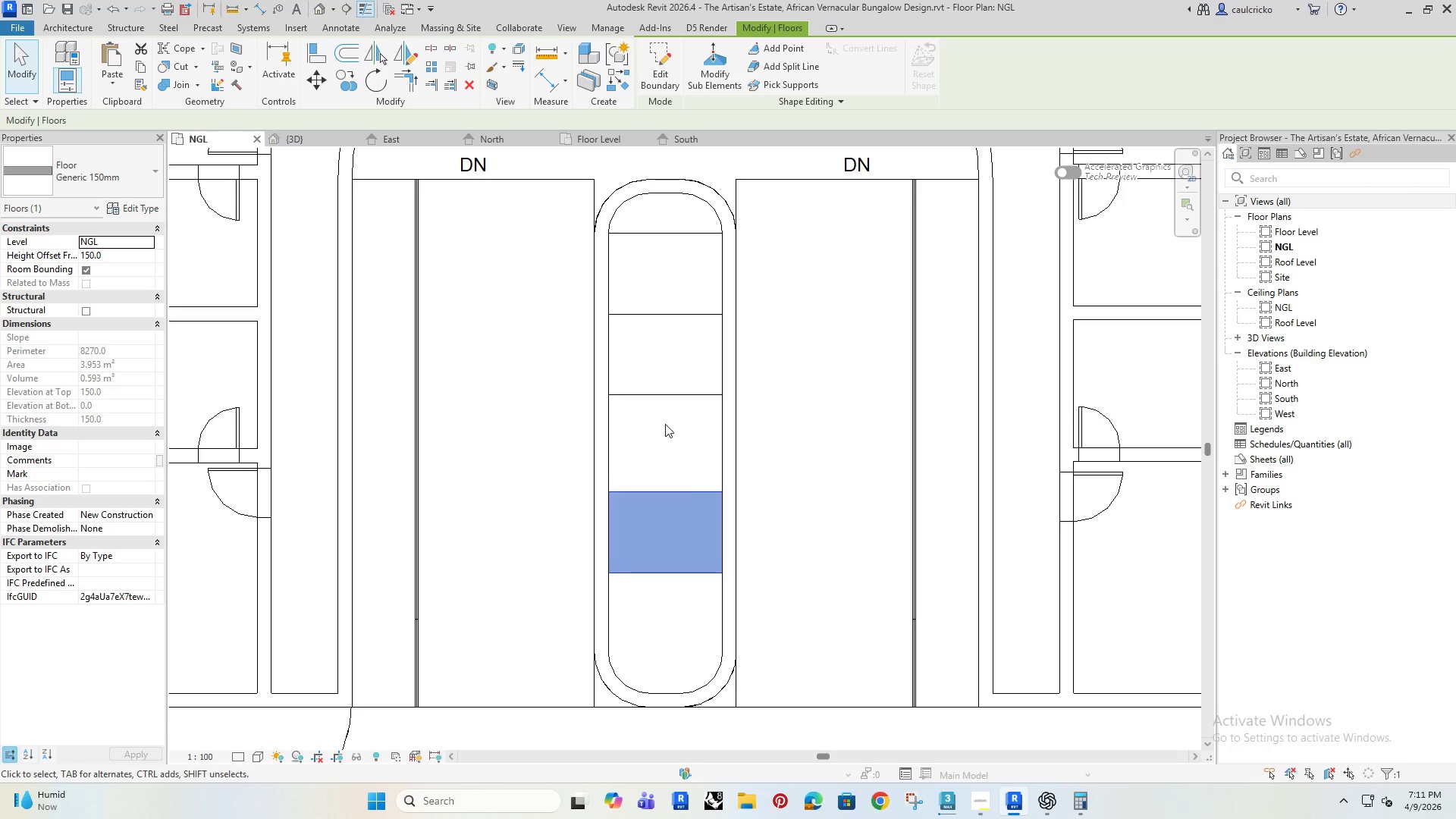 
key(ArrowDown)
 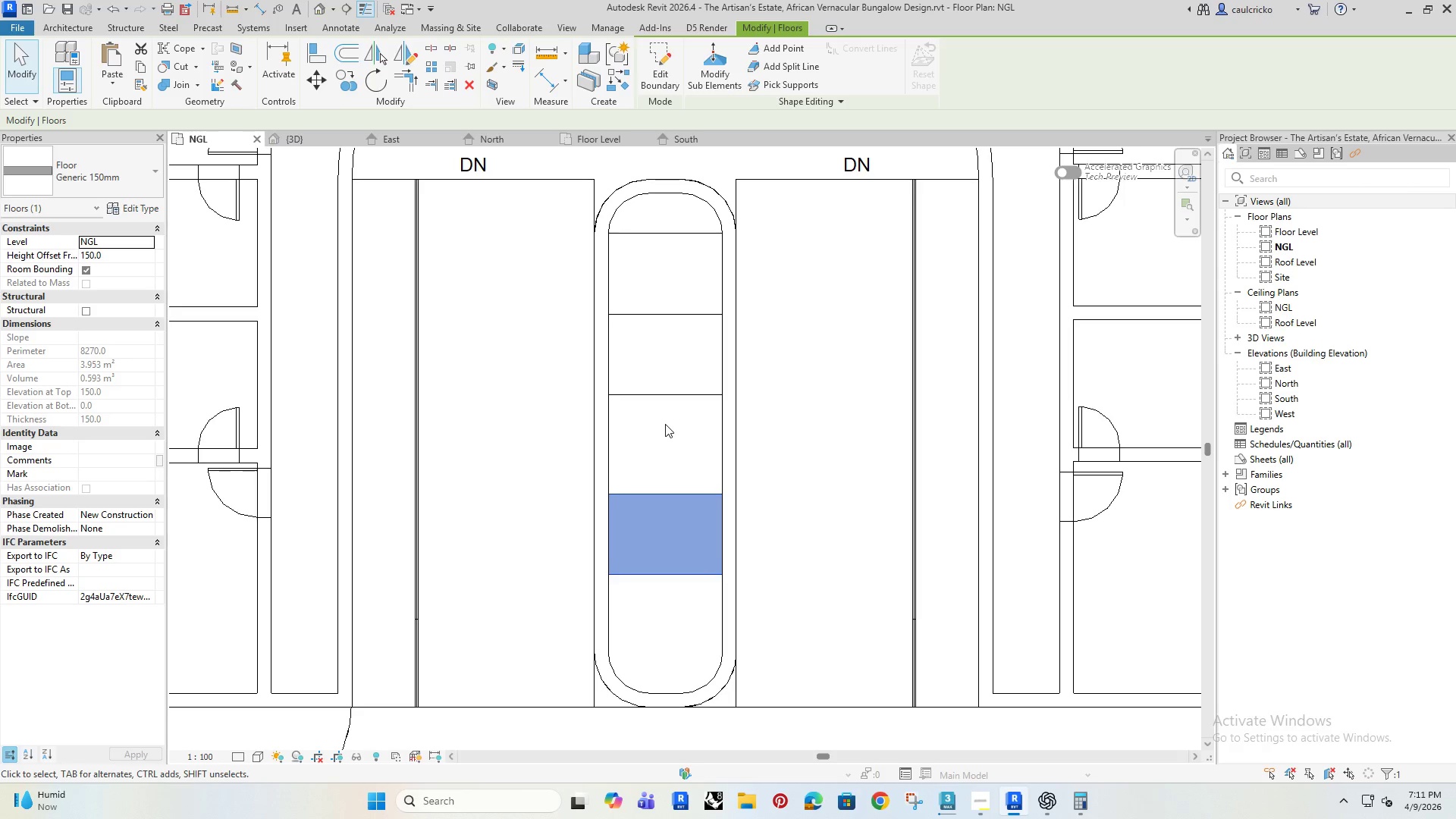 
key(ArrowDown)
 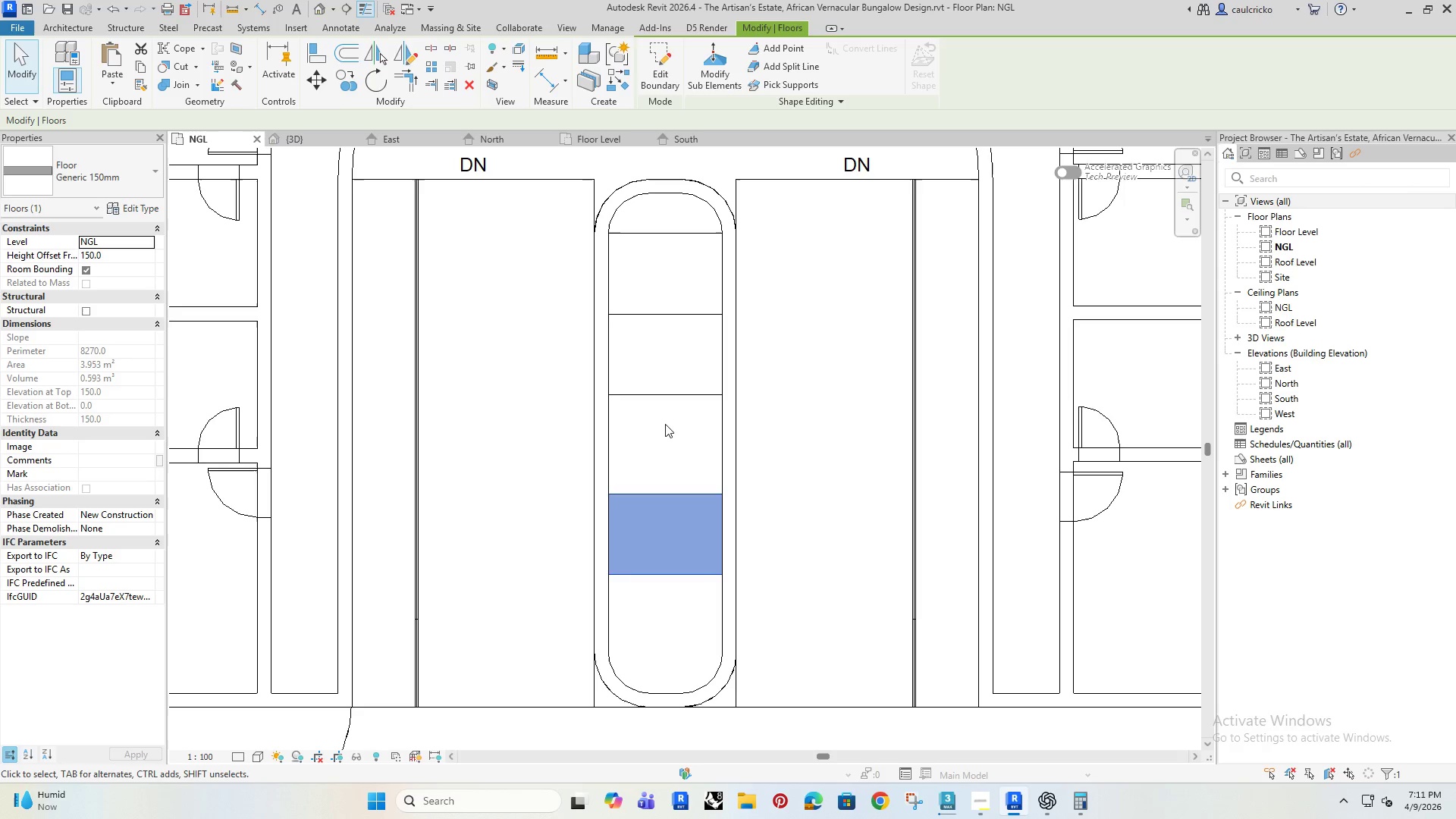 
key(ArrowDown)
 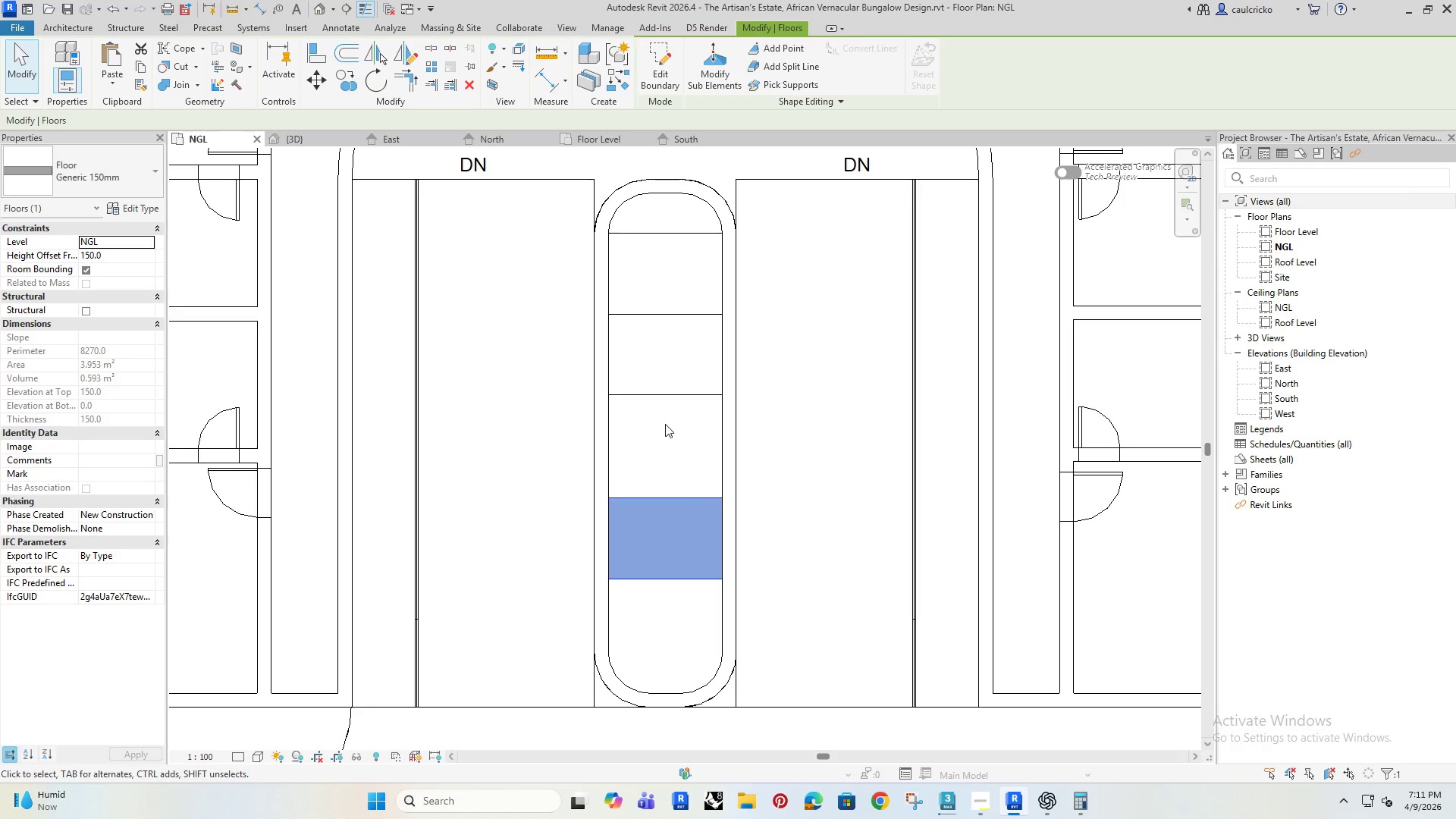 
key(ArrowDown)
 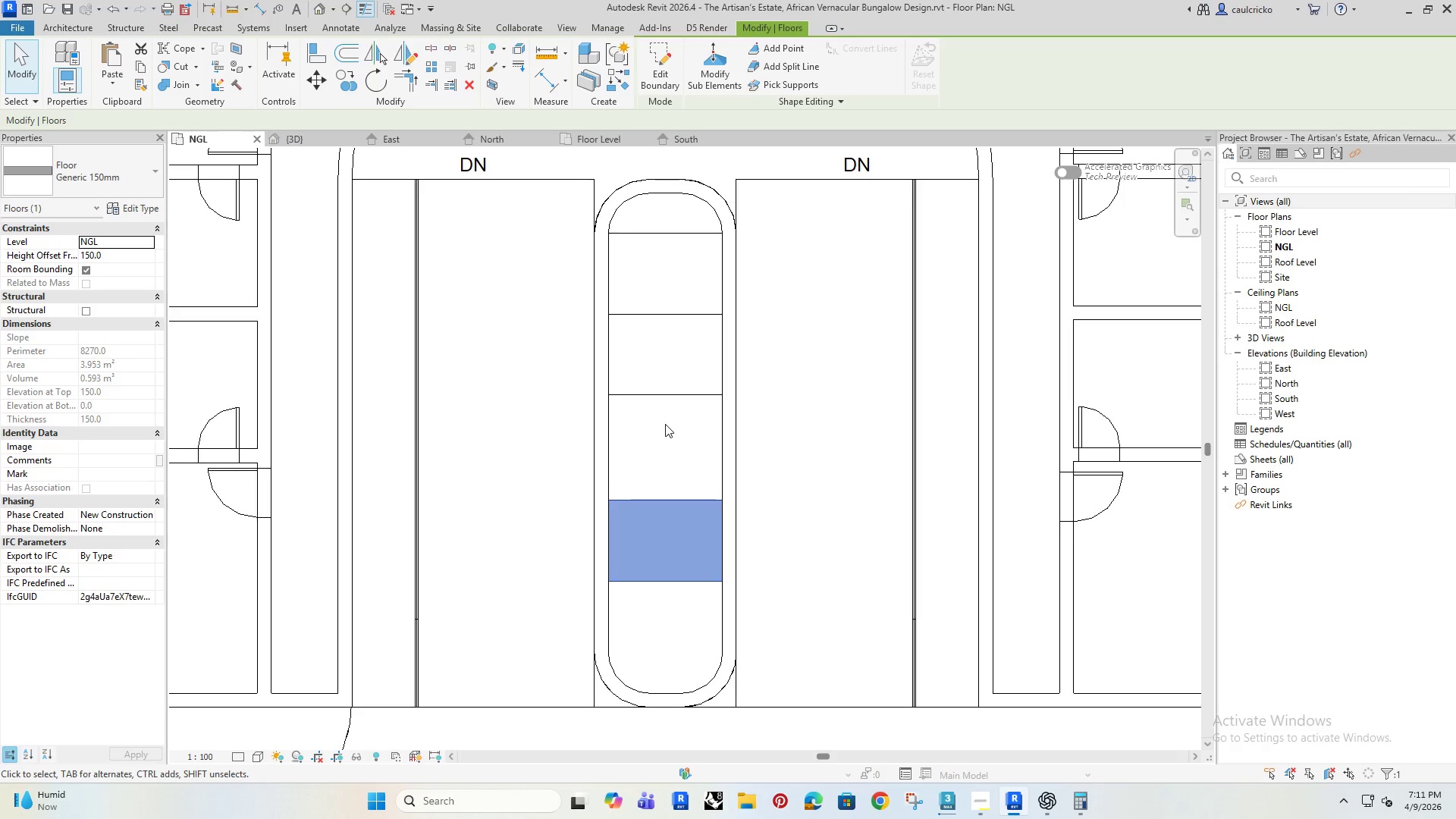 
key(ArrowDown)
 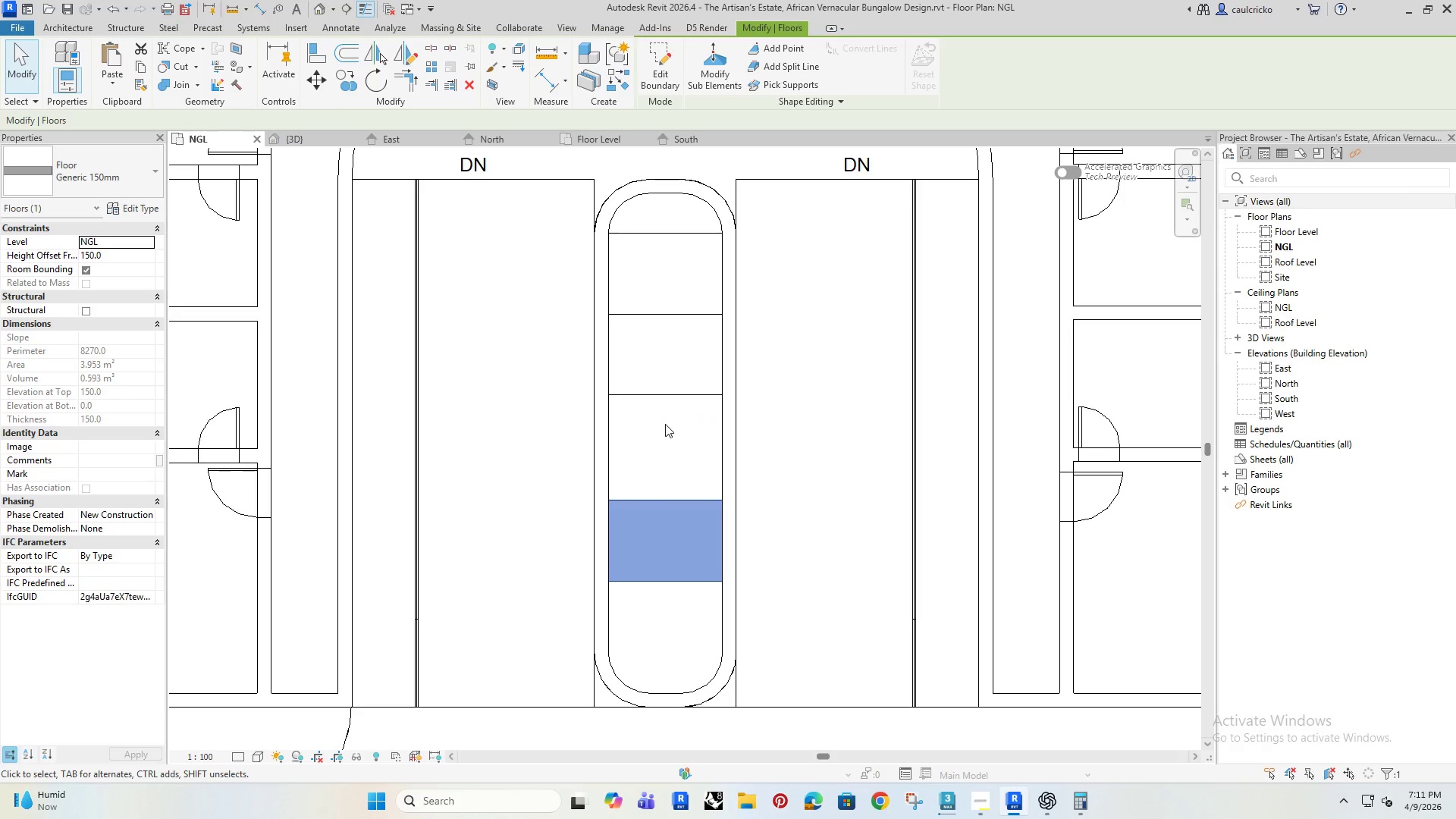 
key(ArrowDown)
 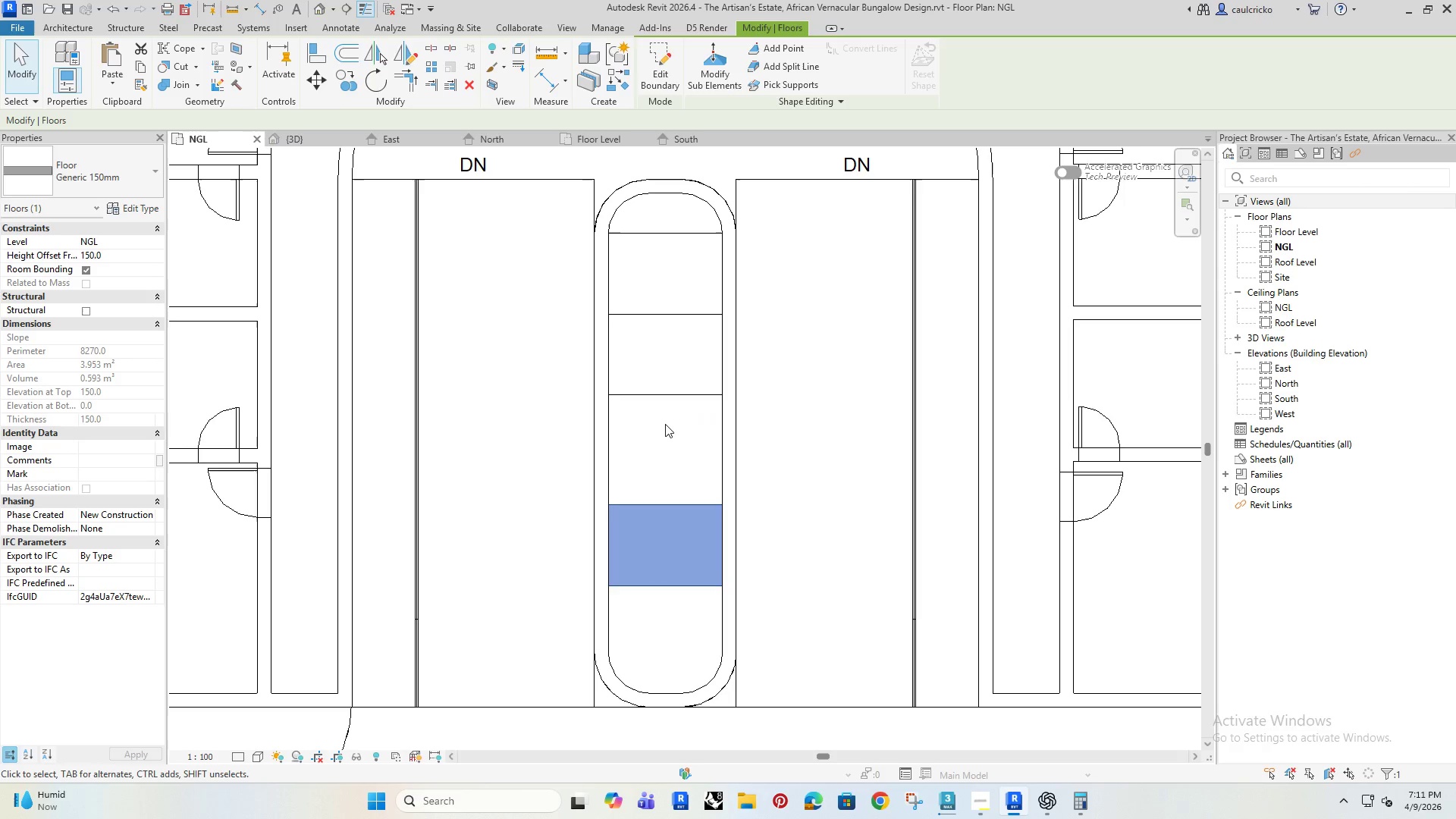 
key(ArrowDown)
 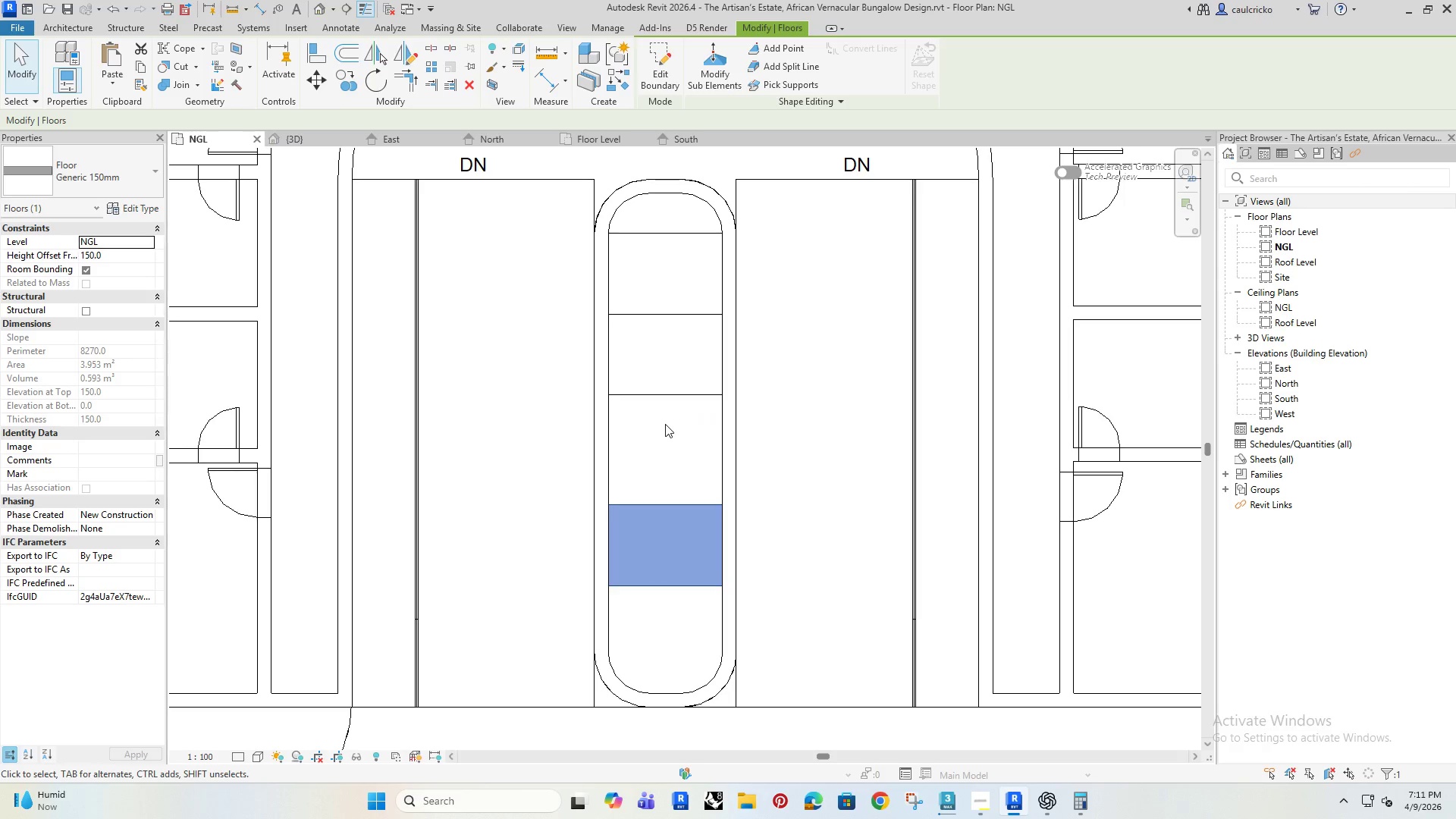 
key(ArrowDown)
 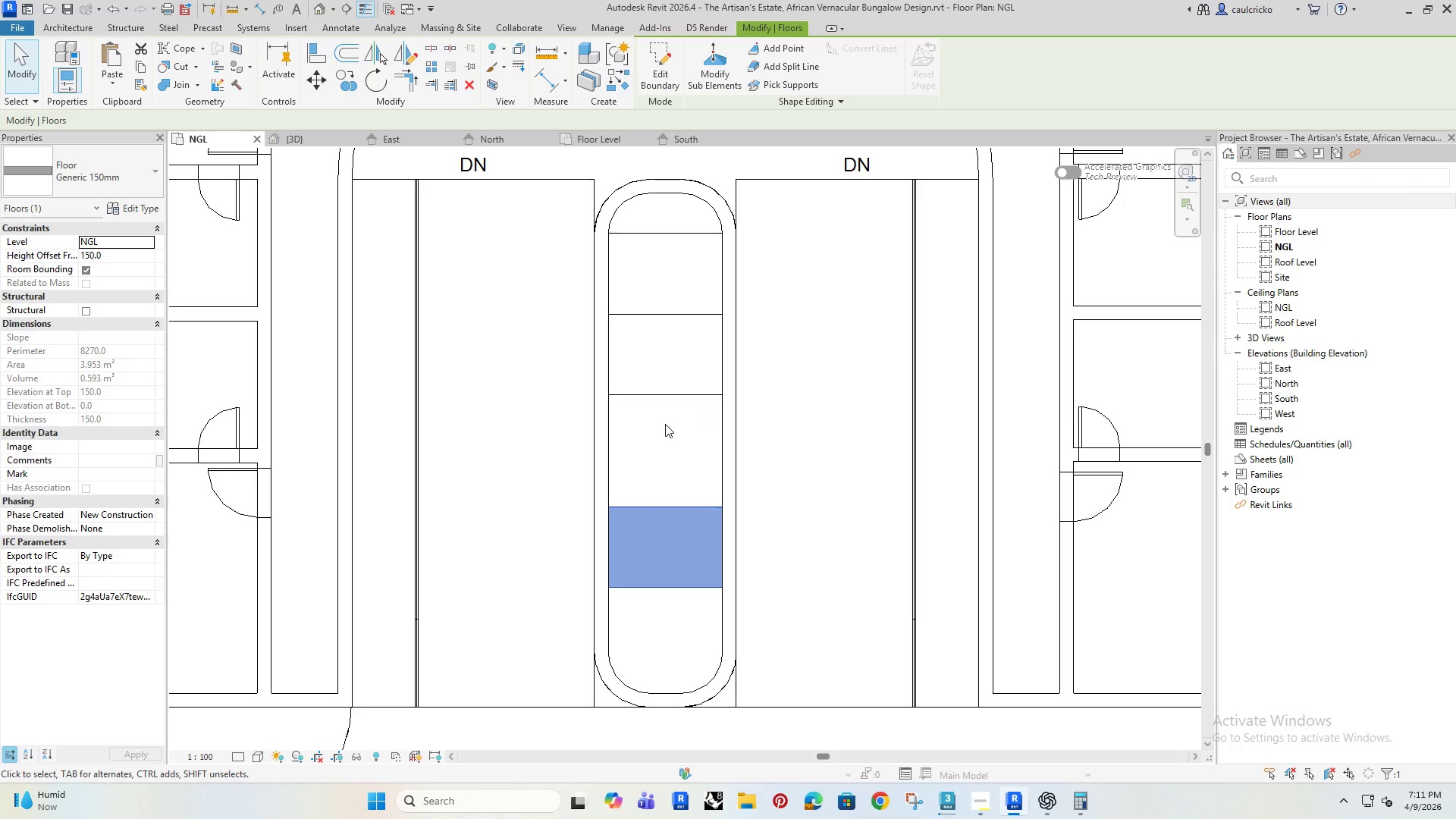 
key(ArrowDown)
 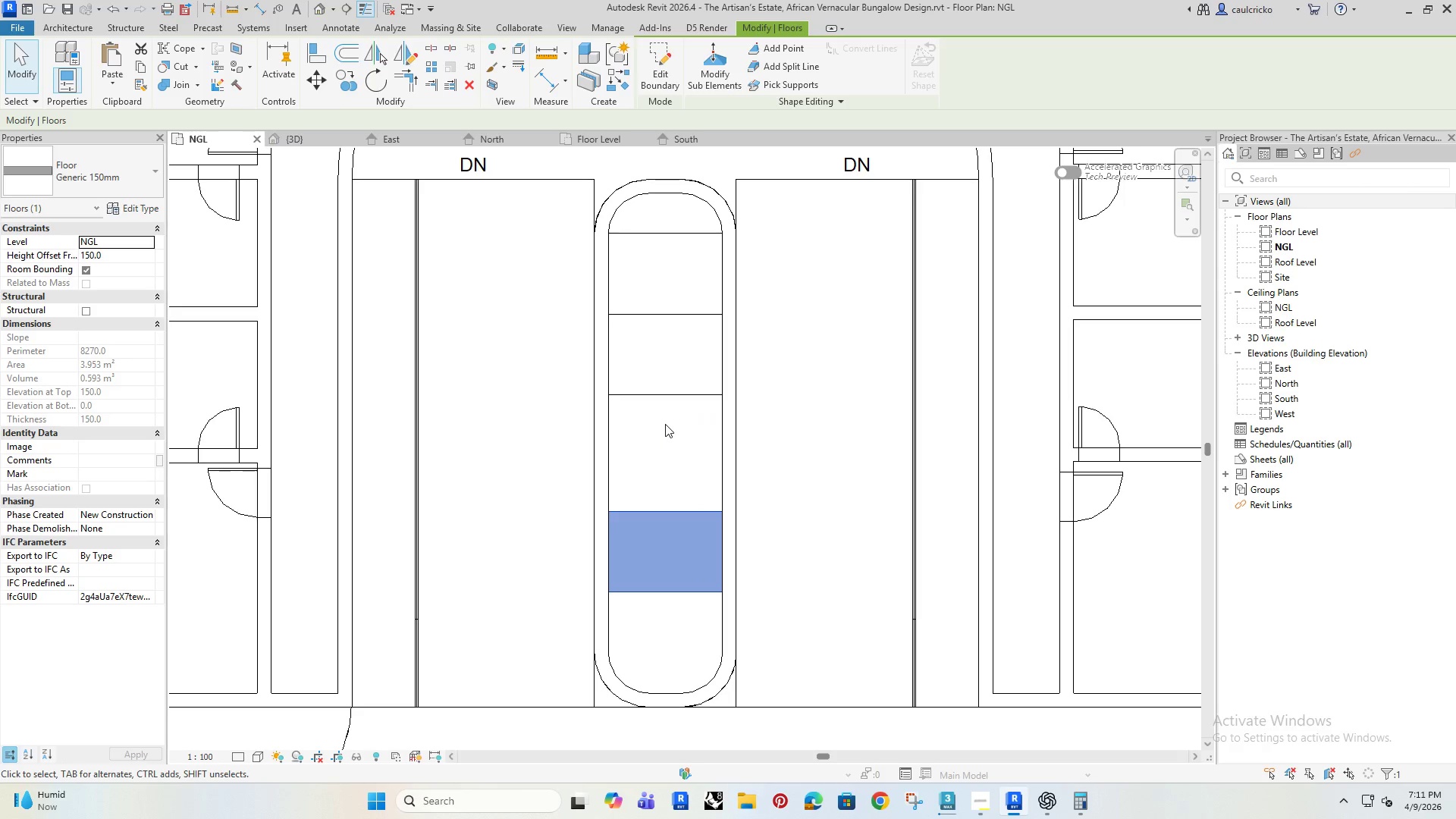 
key(ArrowDown)
 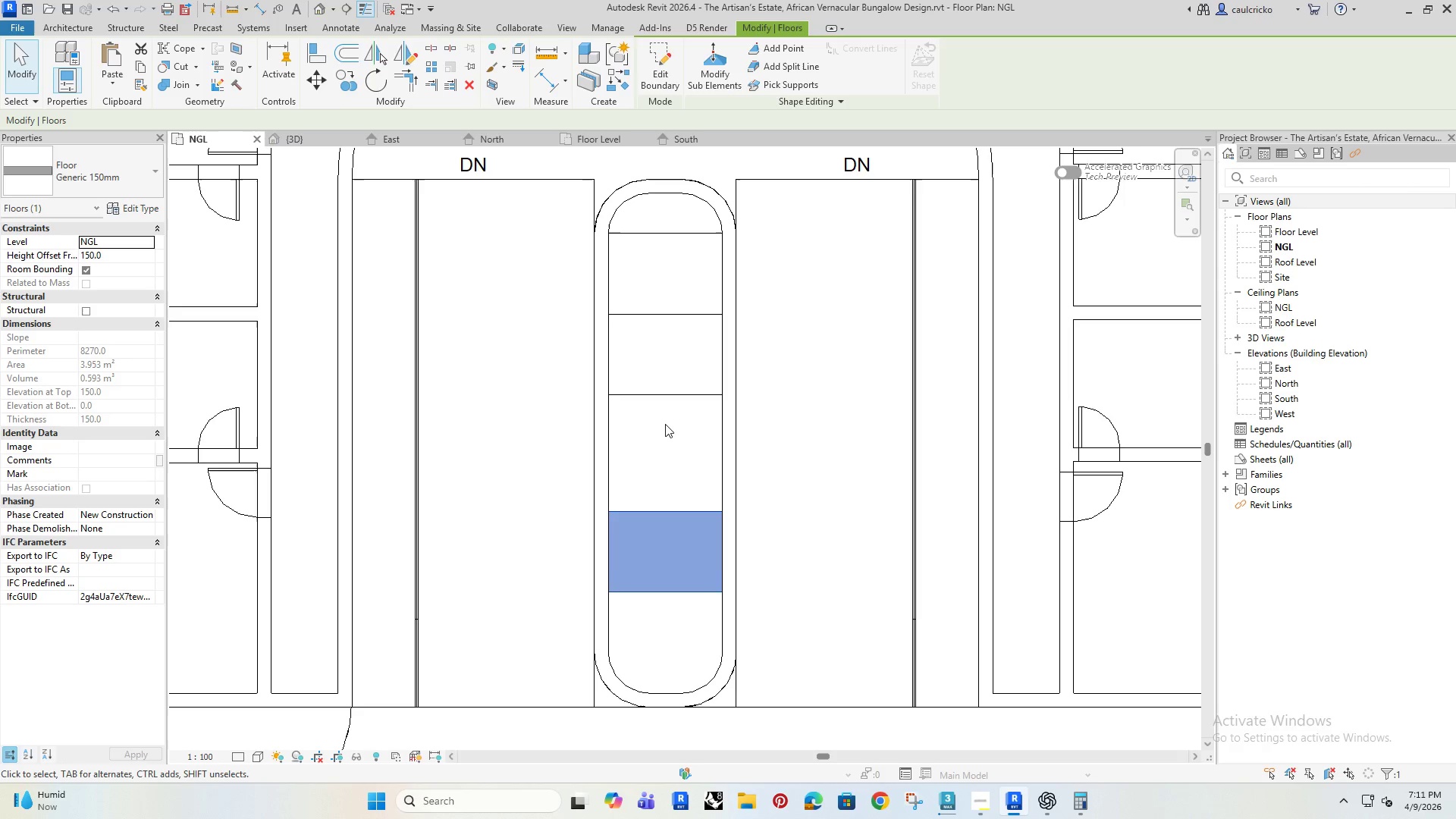 
key(ArrowDown)
 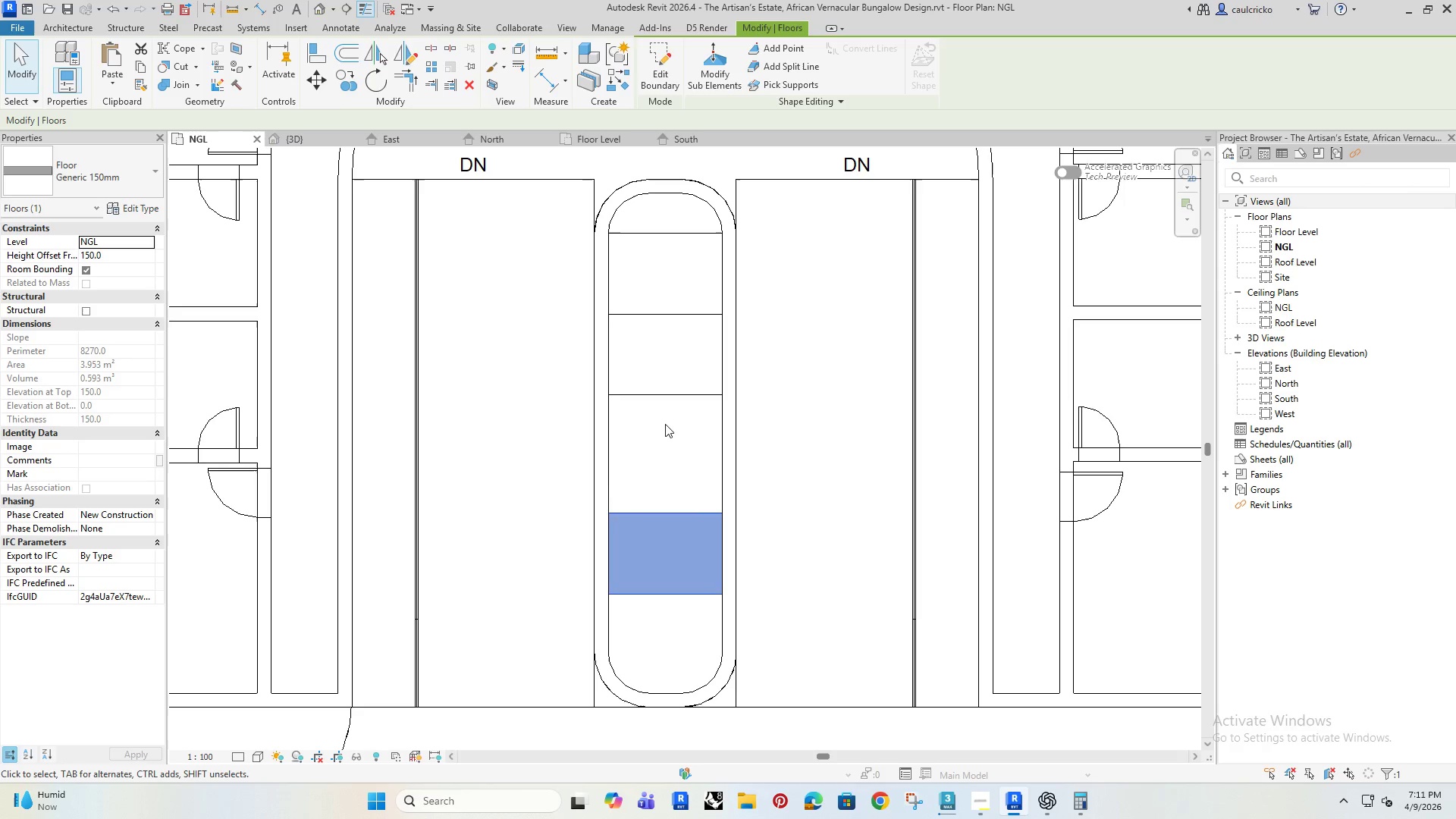 
key(ArrowDown)
 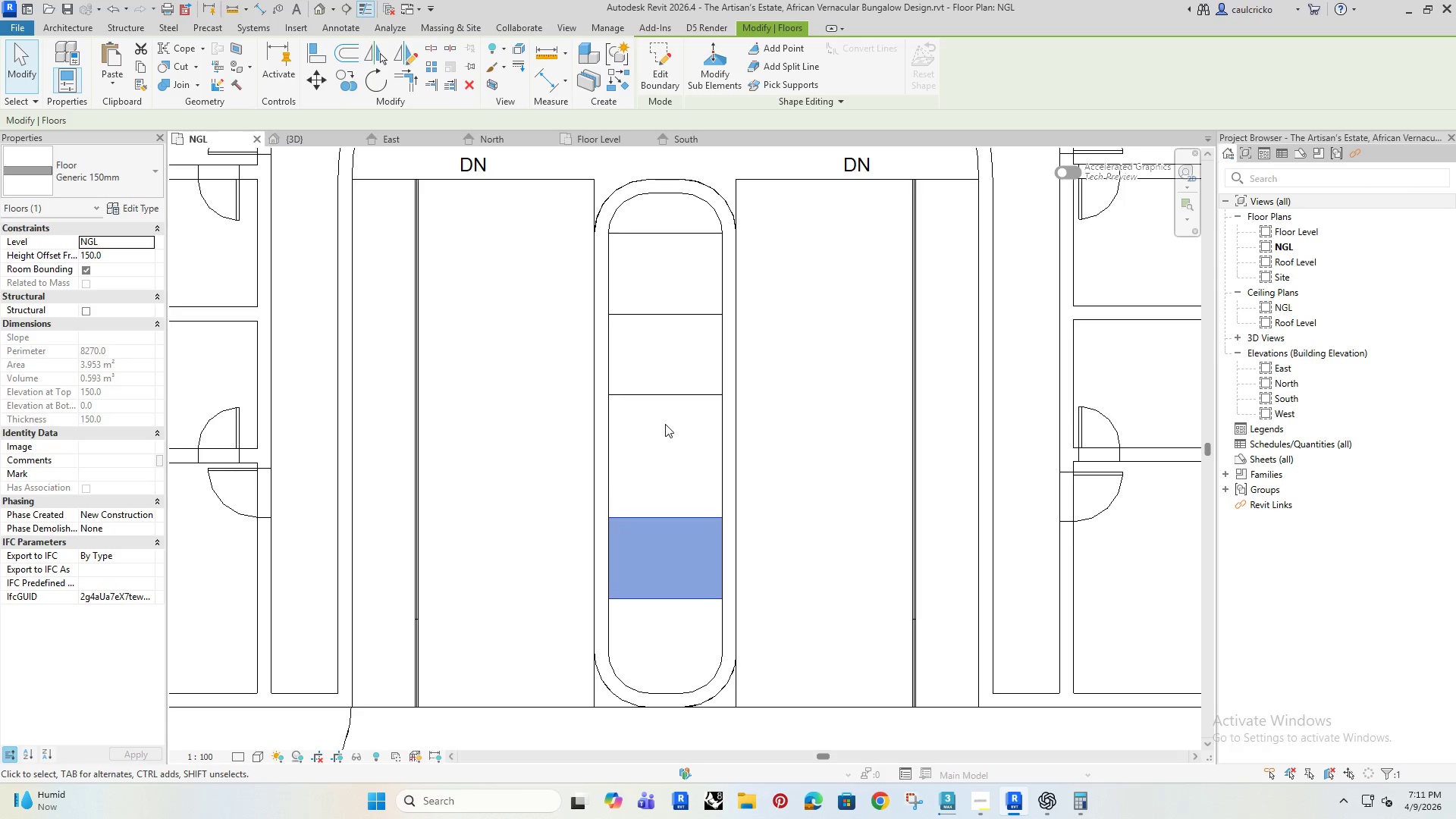 
key(ArrowDown)
 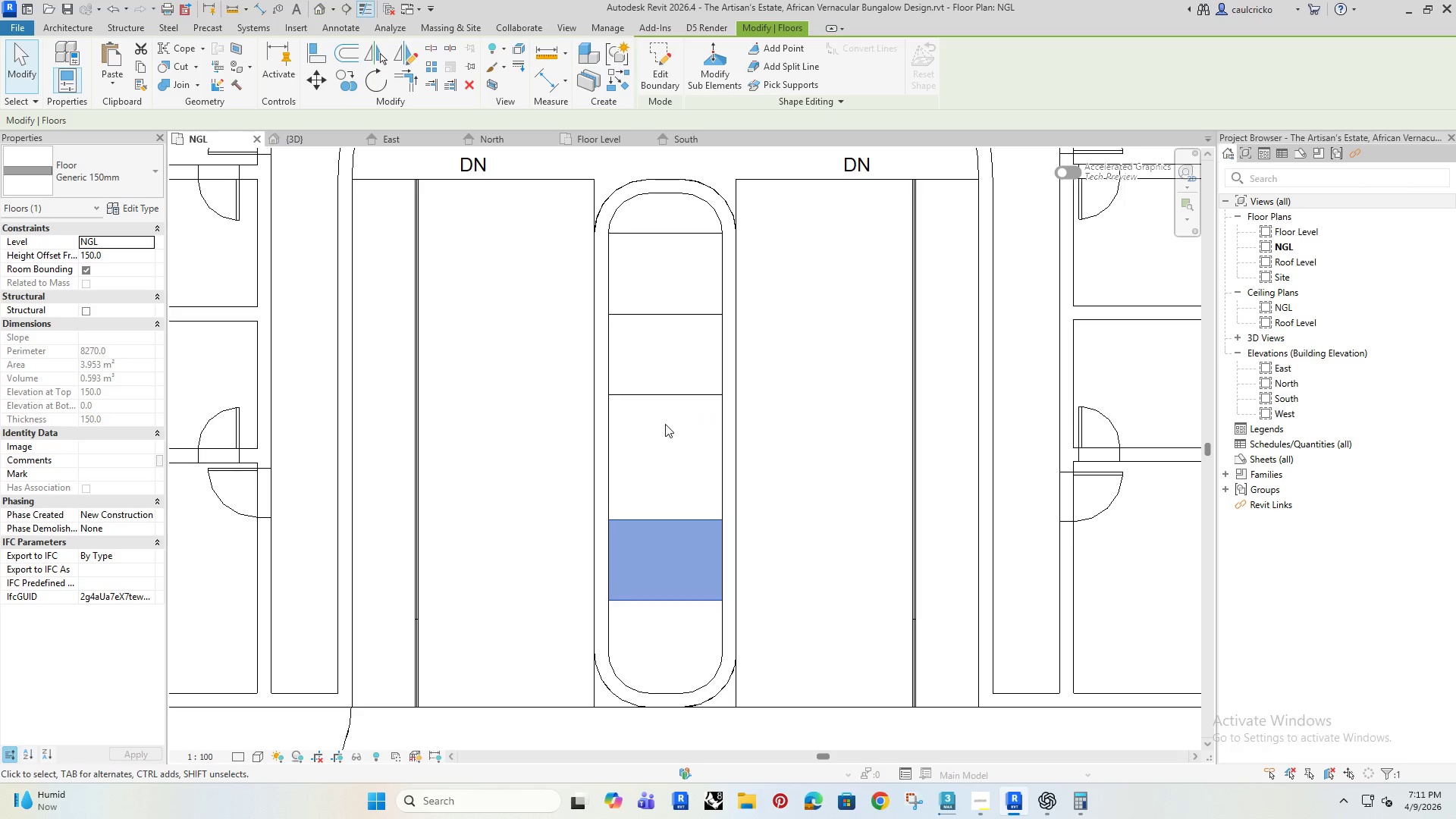 
key(ArrowDown)
 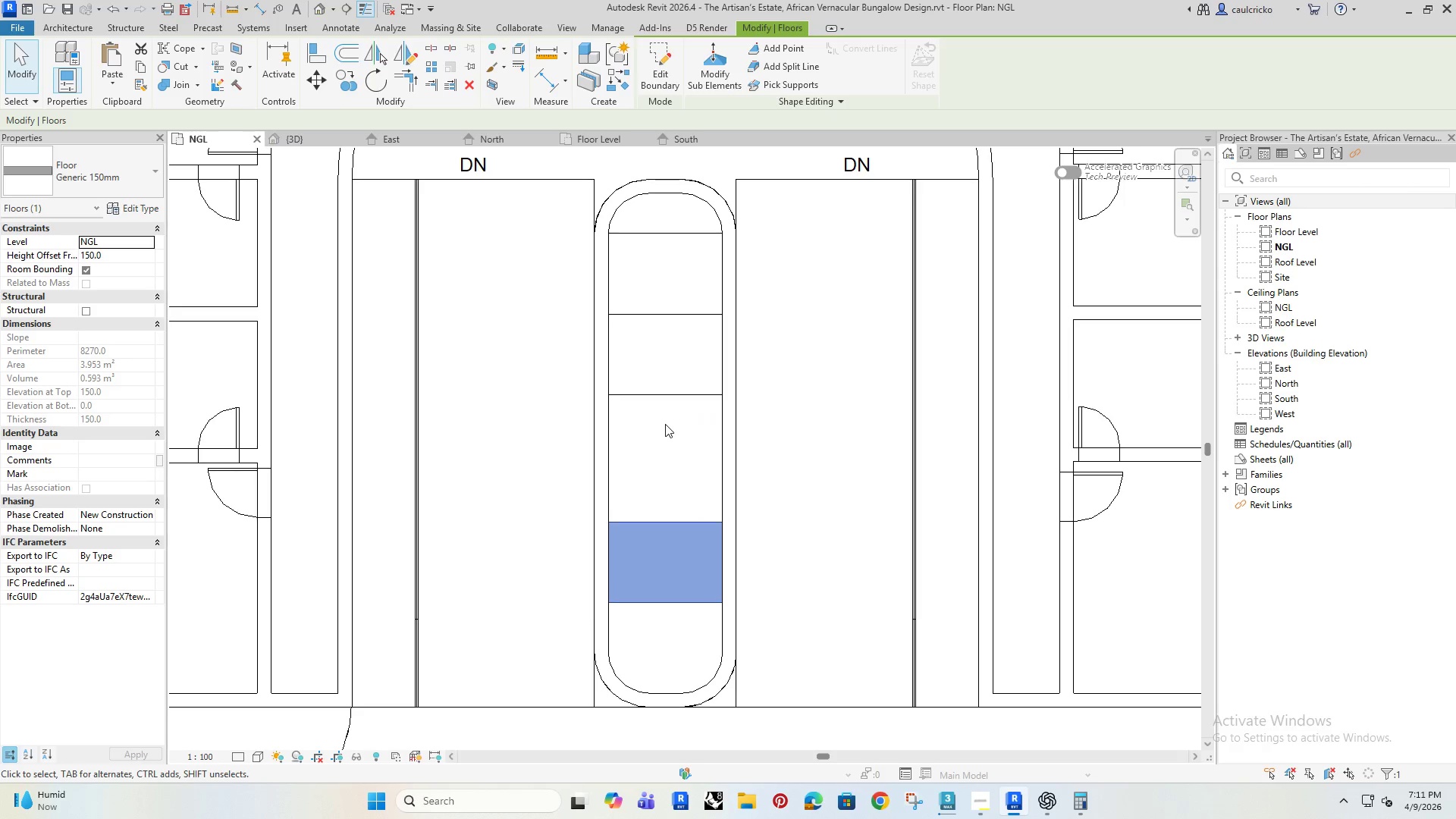 
key(ArrowDown)
 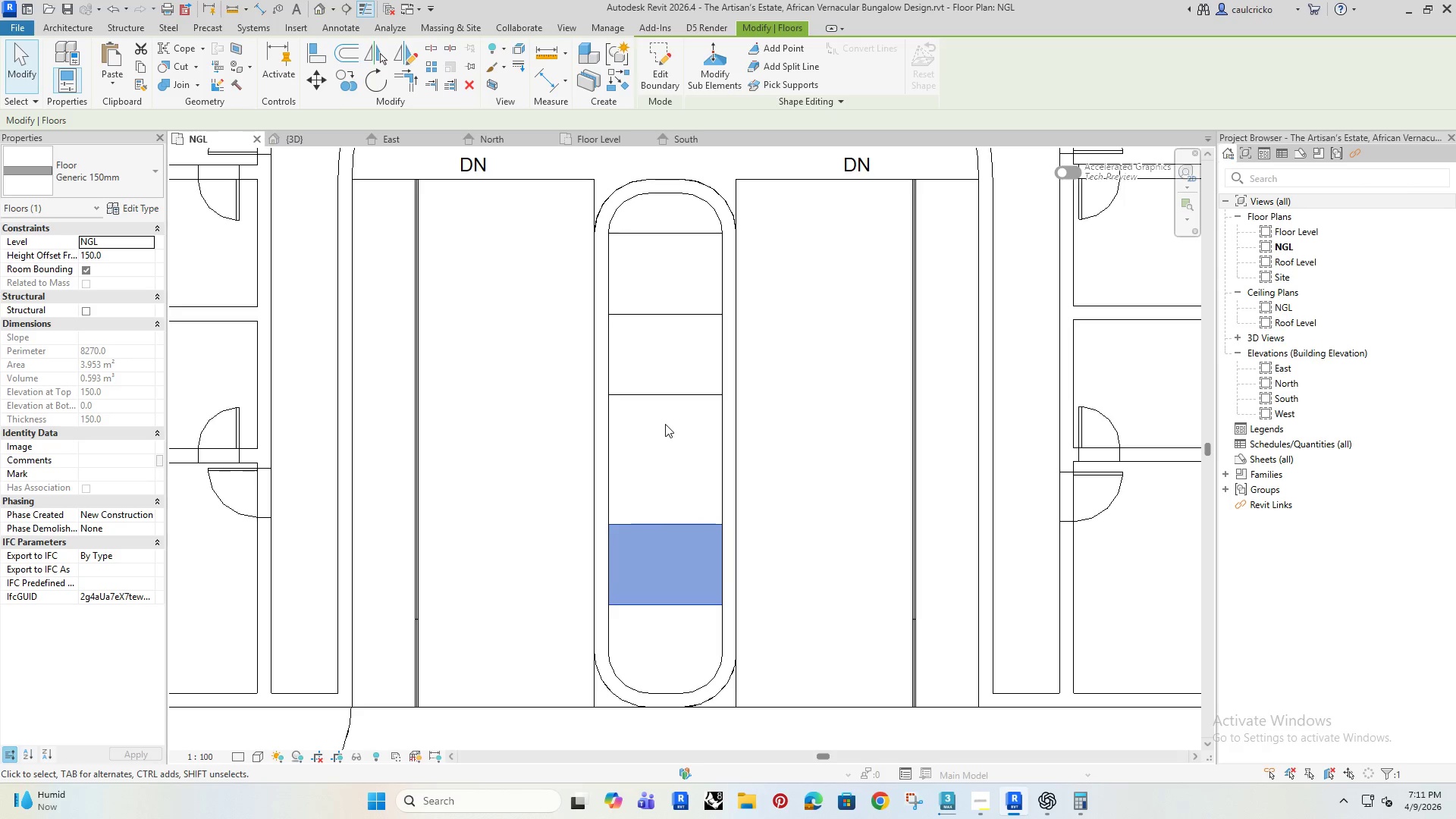 
key(ArrowDown)
 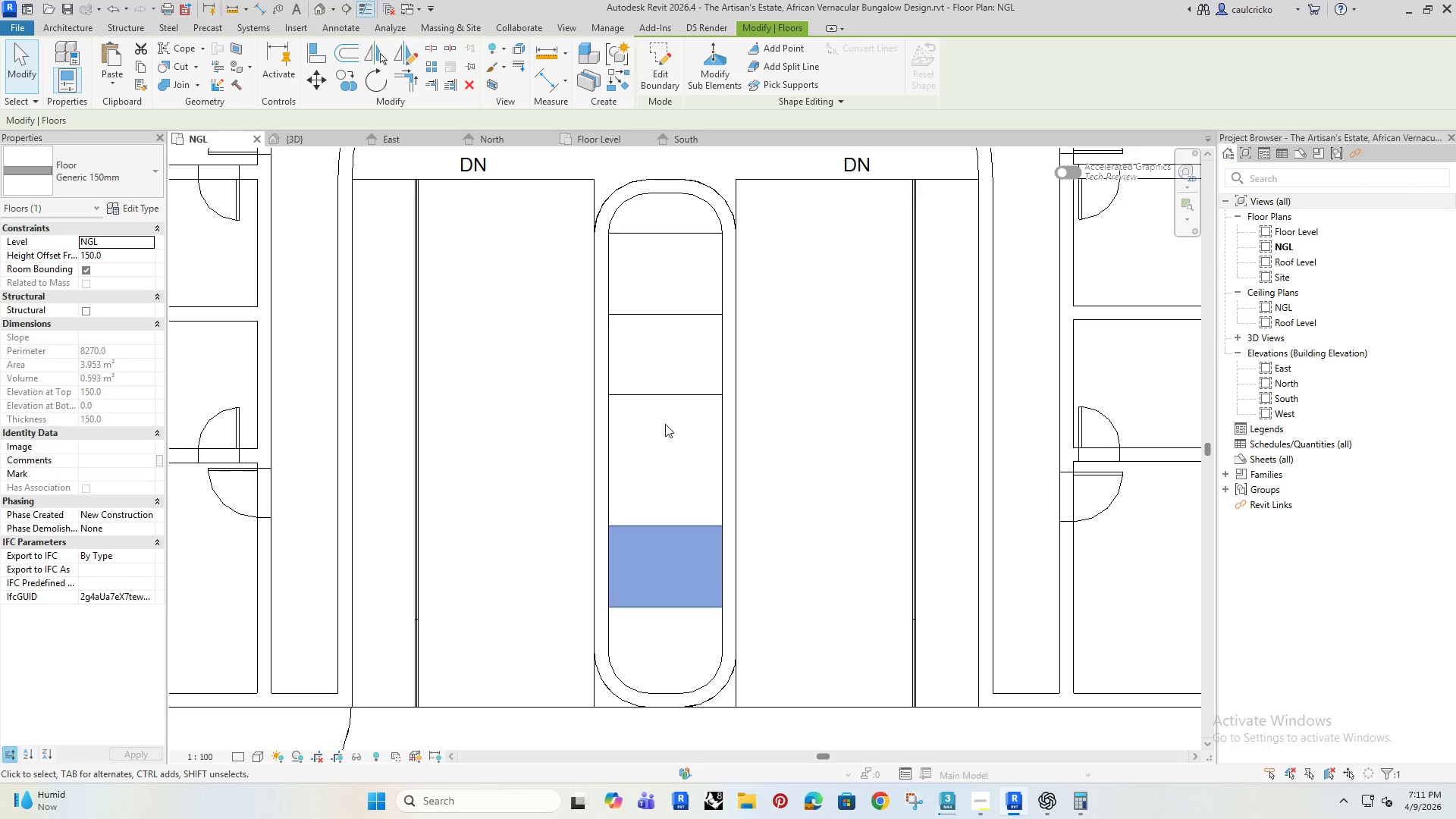 
key(ArrowDown)
 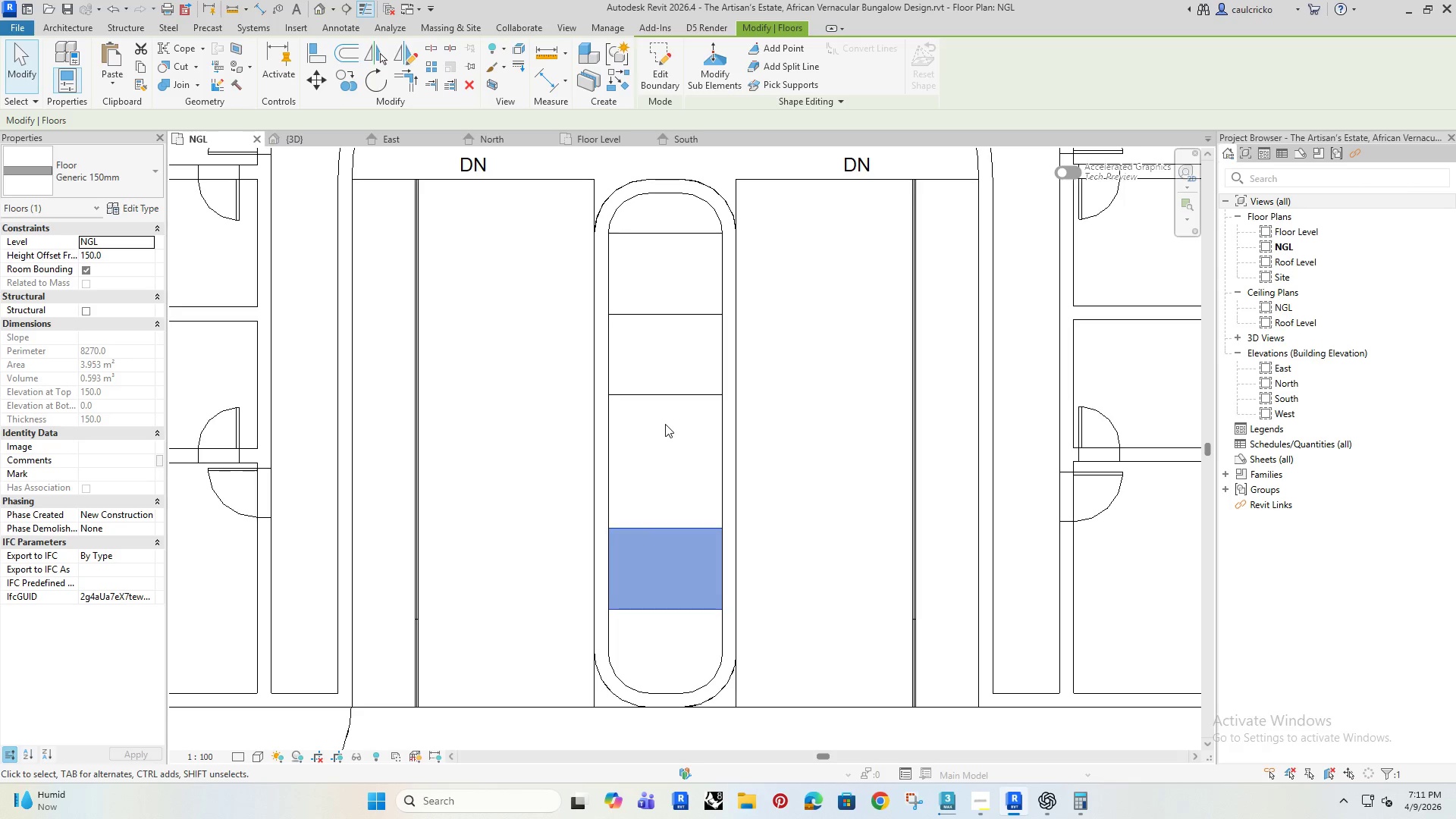 
key(ArrowDown)
 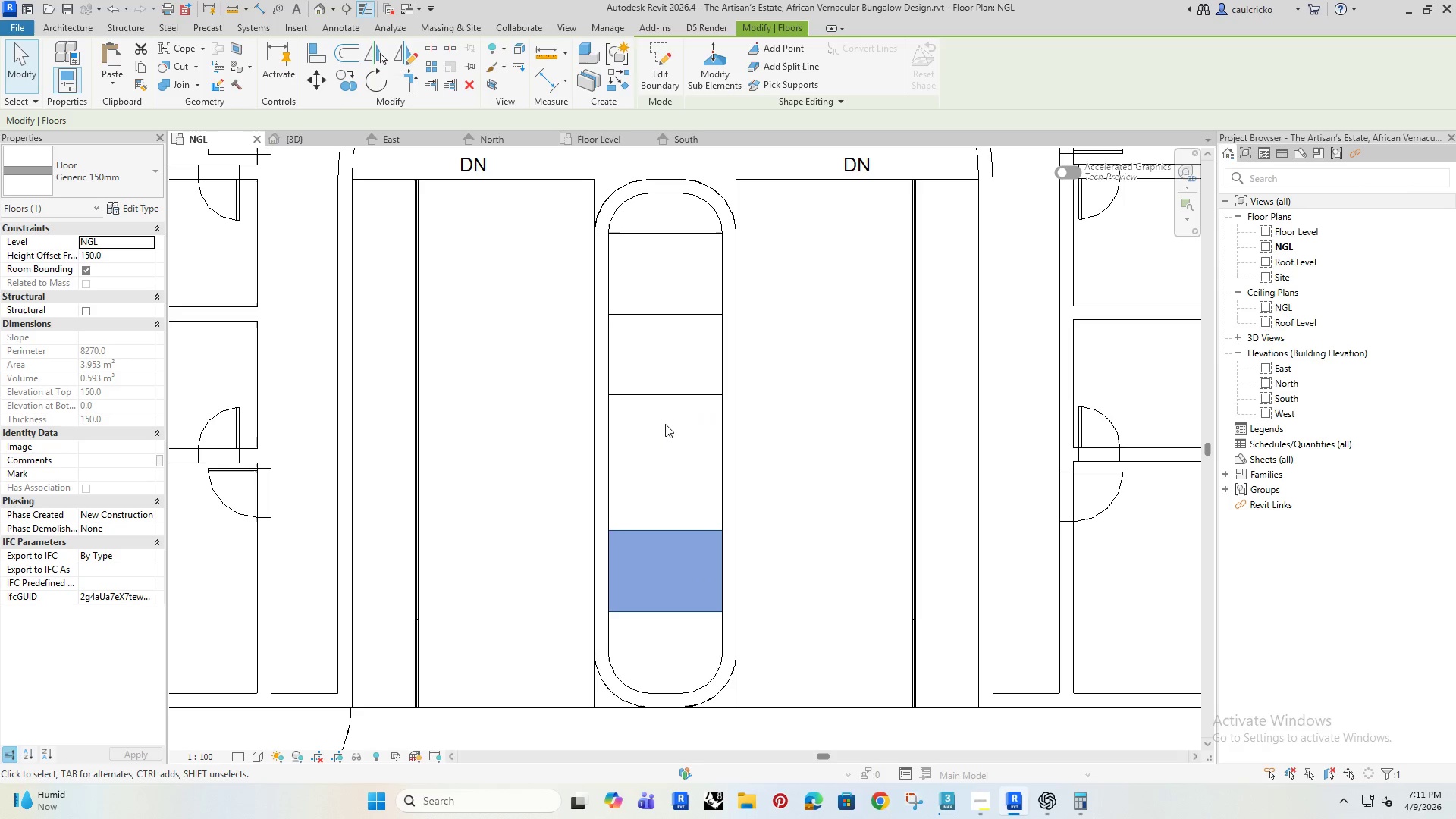 
key(ArrowDown)
 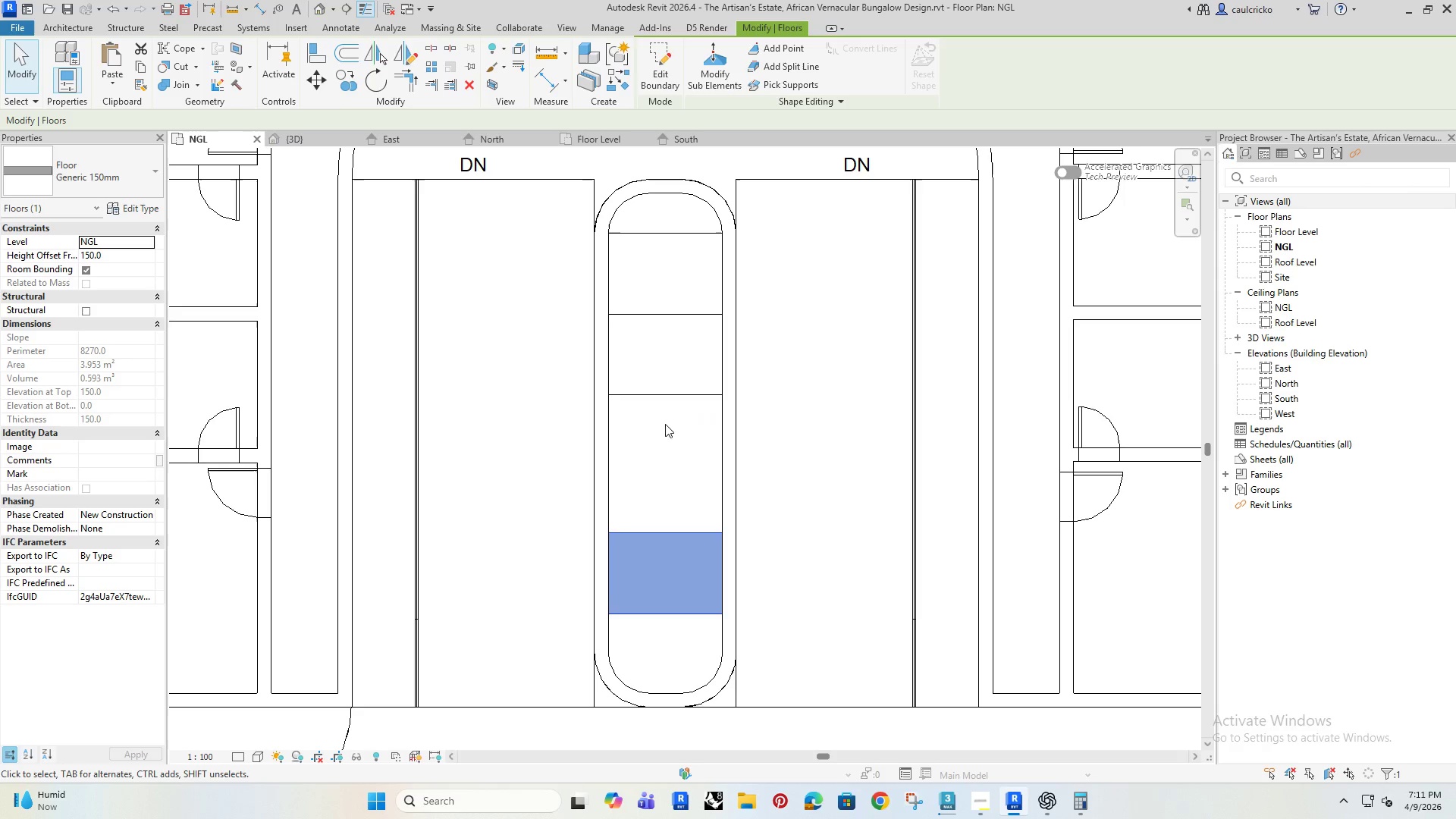 
key(ArrowDown)
 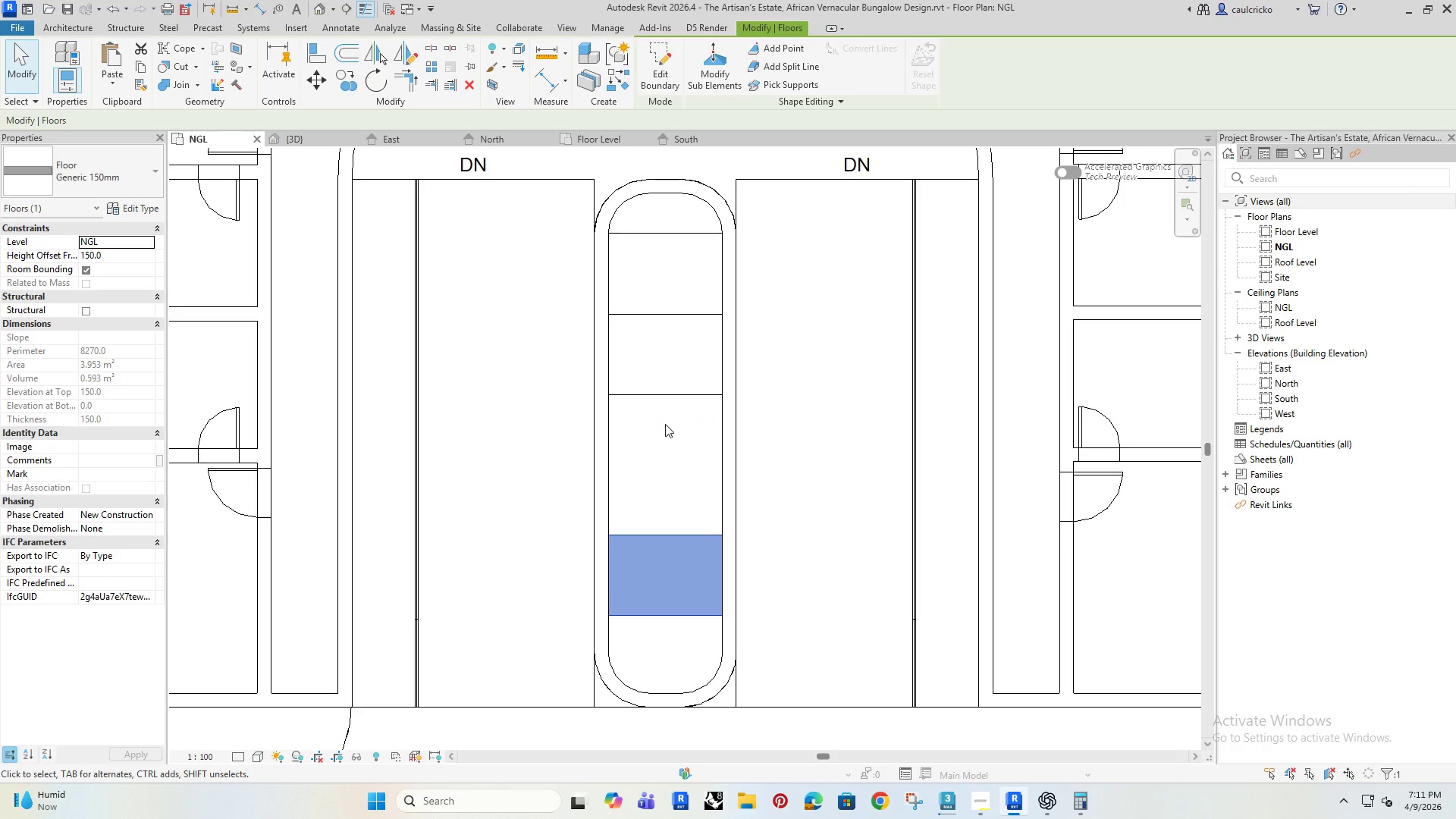 
key(ArrowDown)
 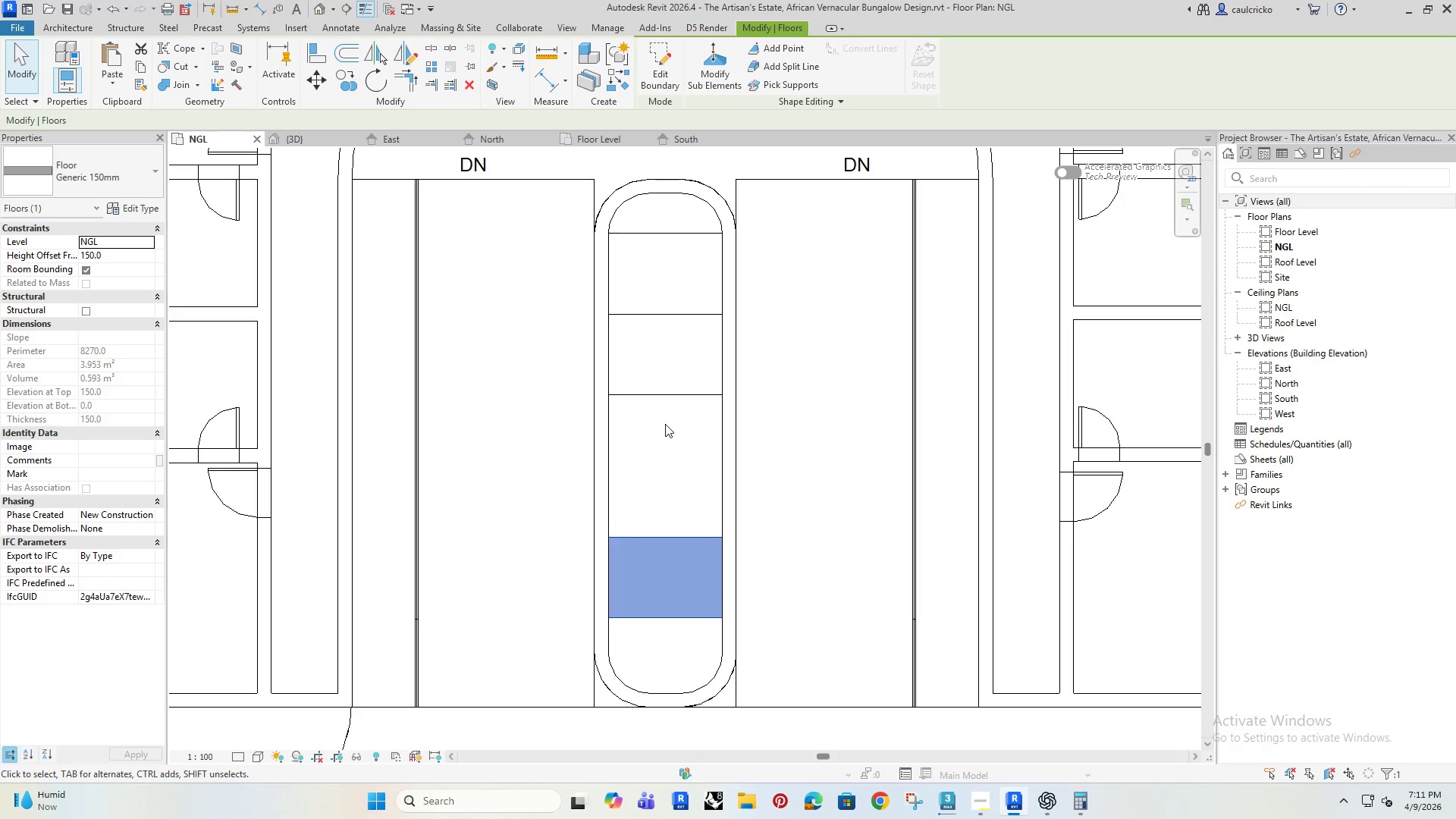 
hold_key(key=ArrowDown, duration=0.97)
 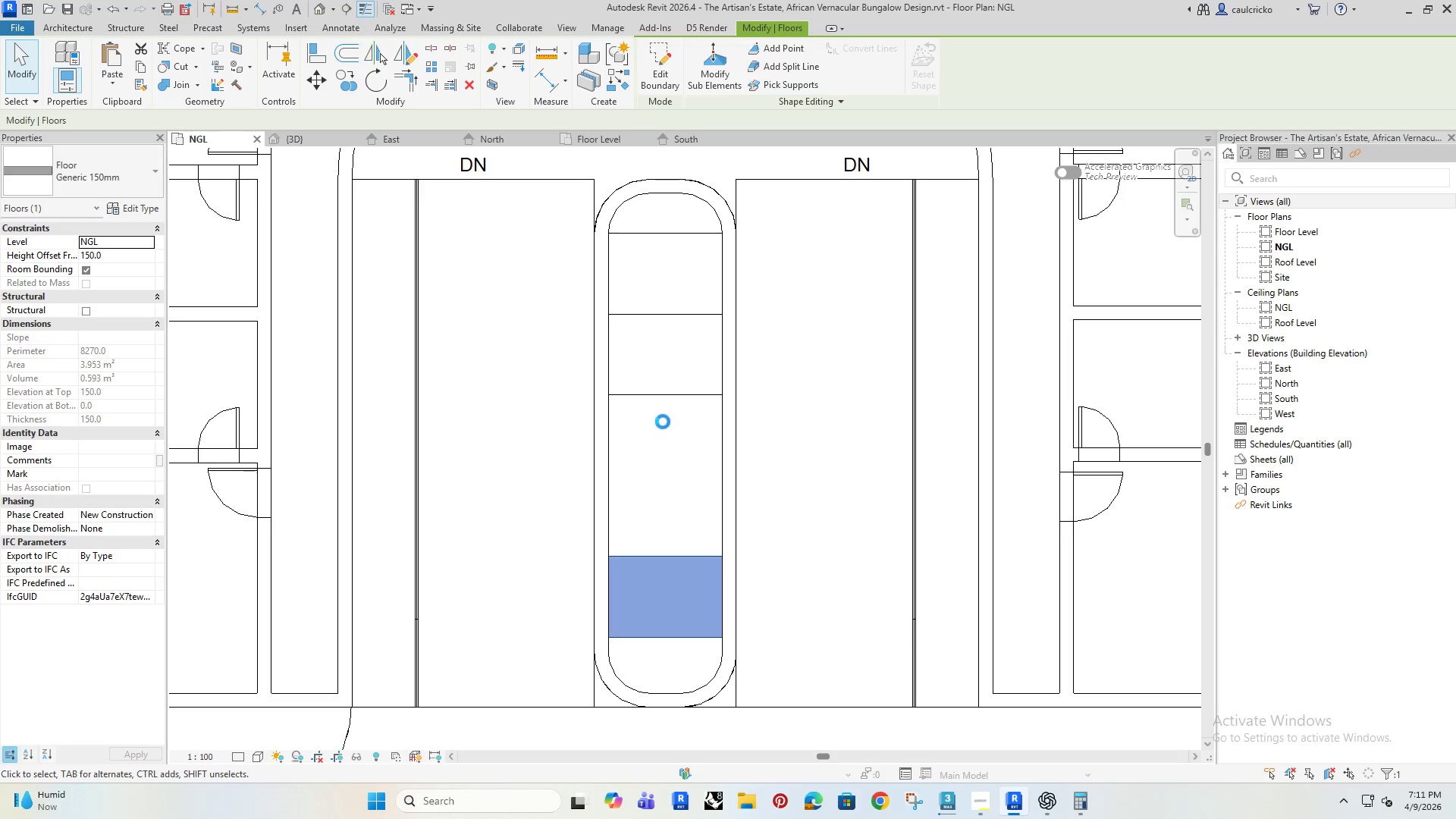 
key(ArrowDown)
 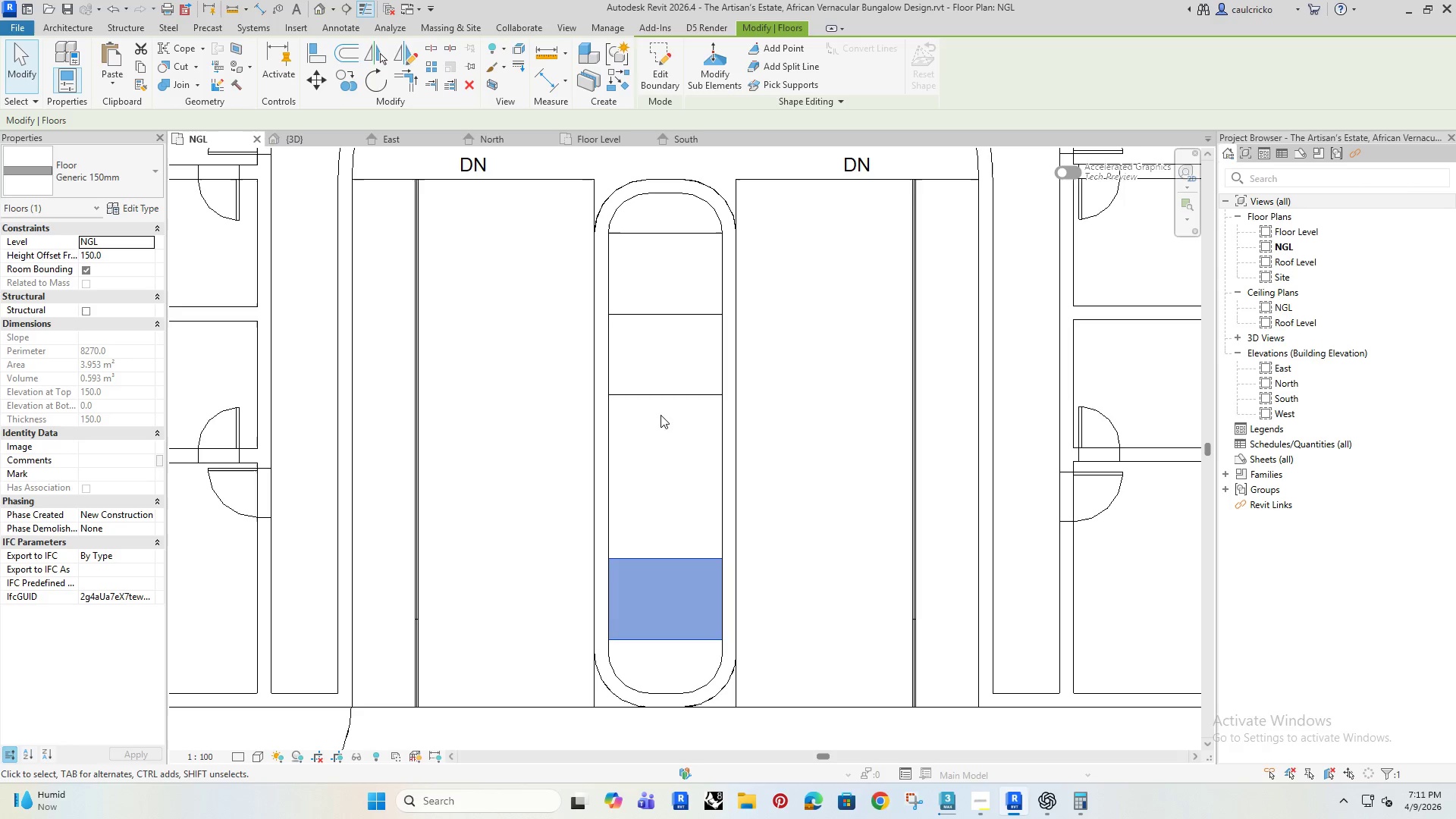 
key(ArrowDown)
 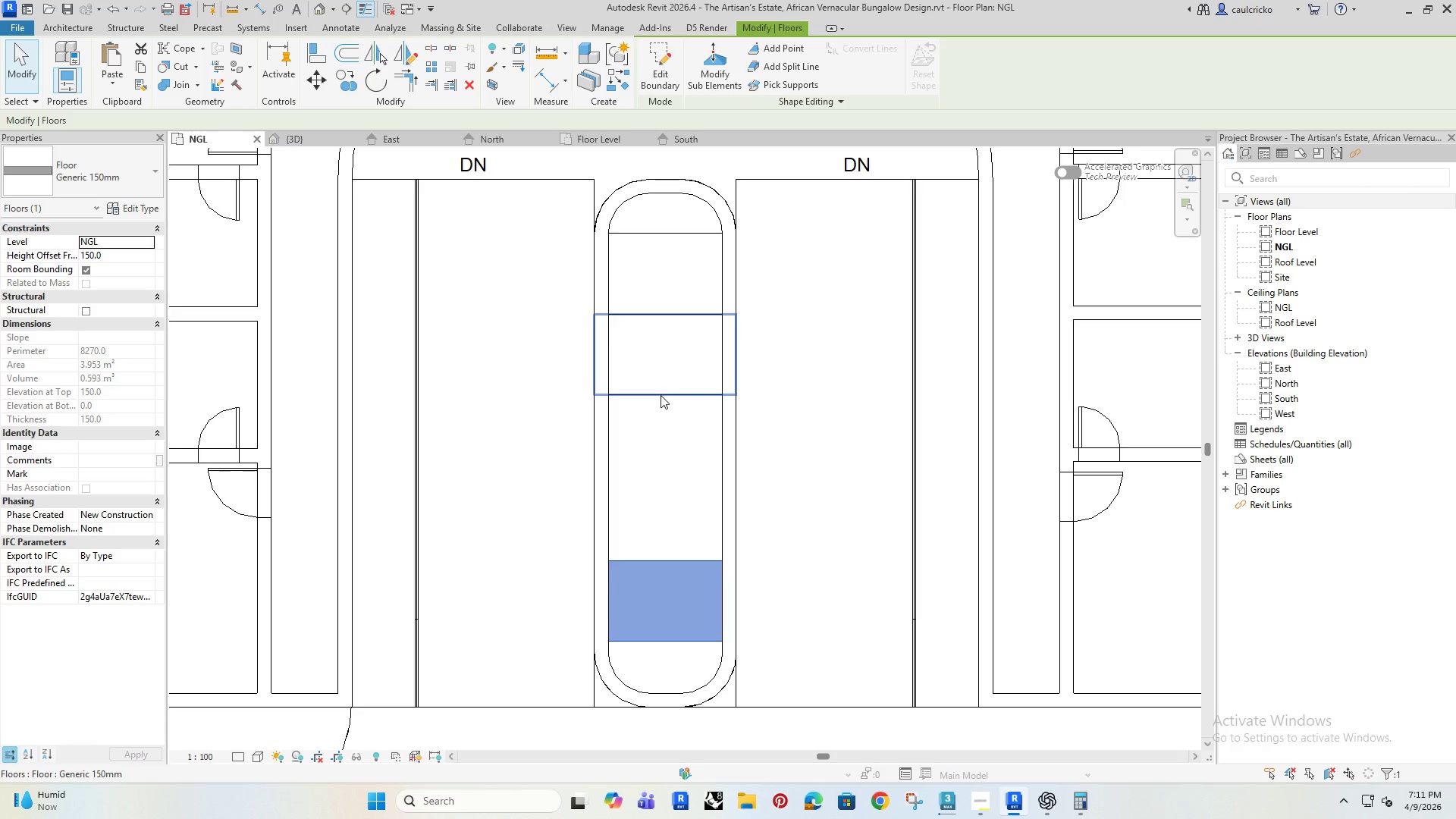 
left_click([661, 395])
 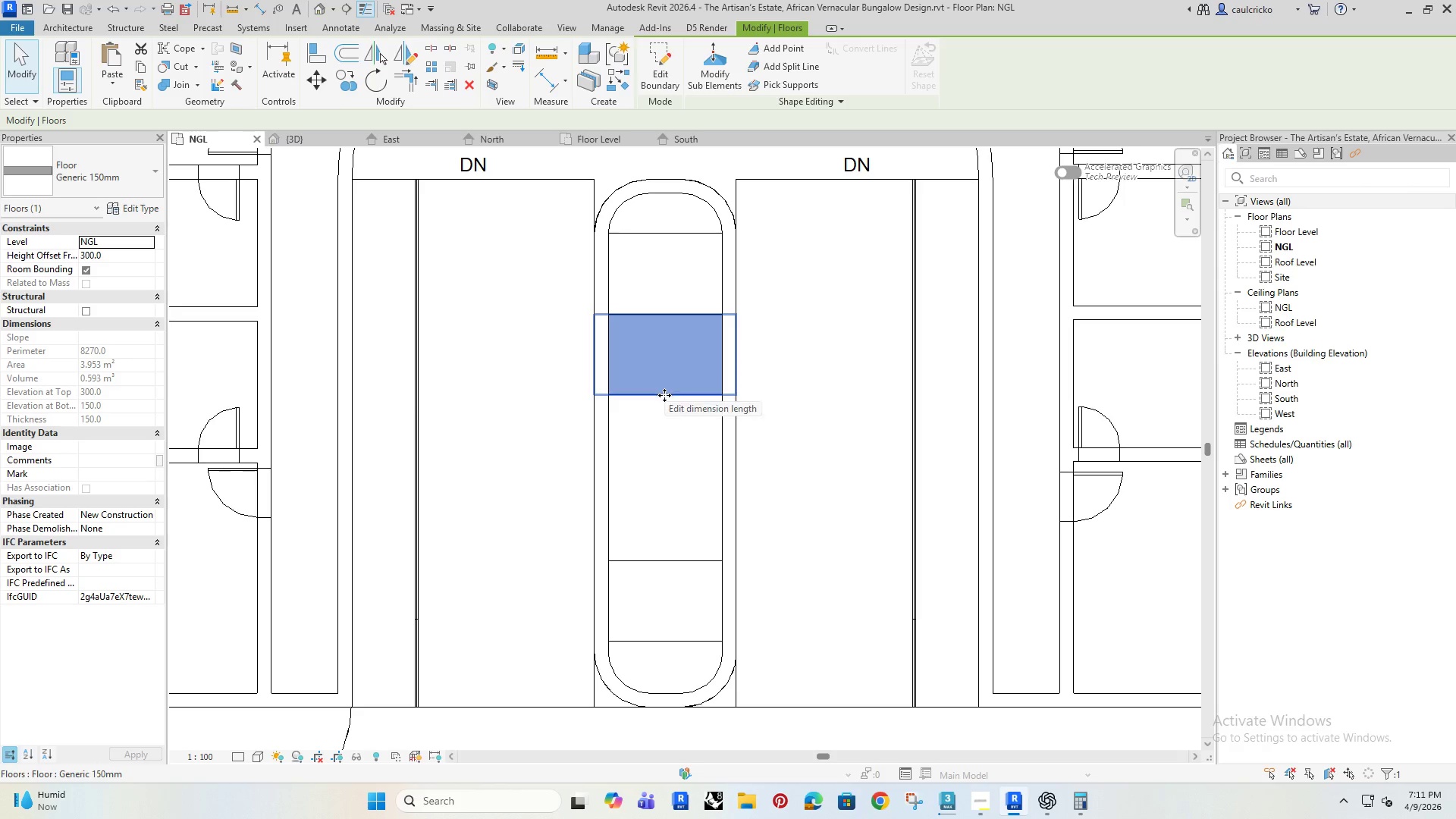 
left_click_drag(start_coordinate=[664, 394], to_coordinate=[695, 525])
 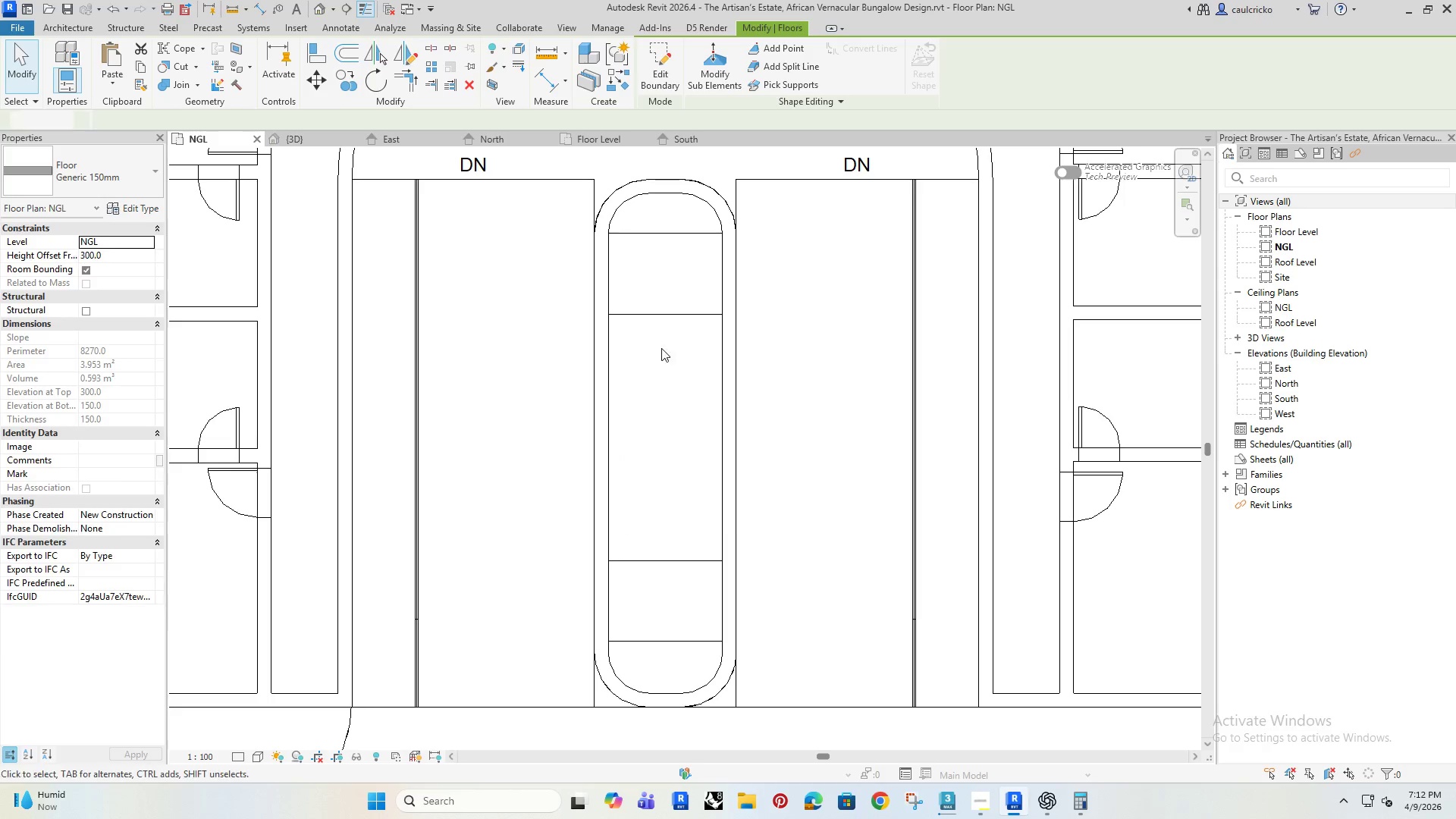 
hold_key(key=ShiftRight, duration=0.77)
 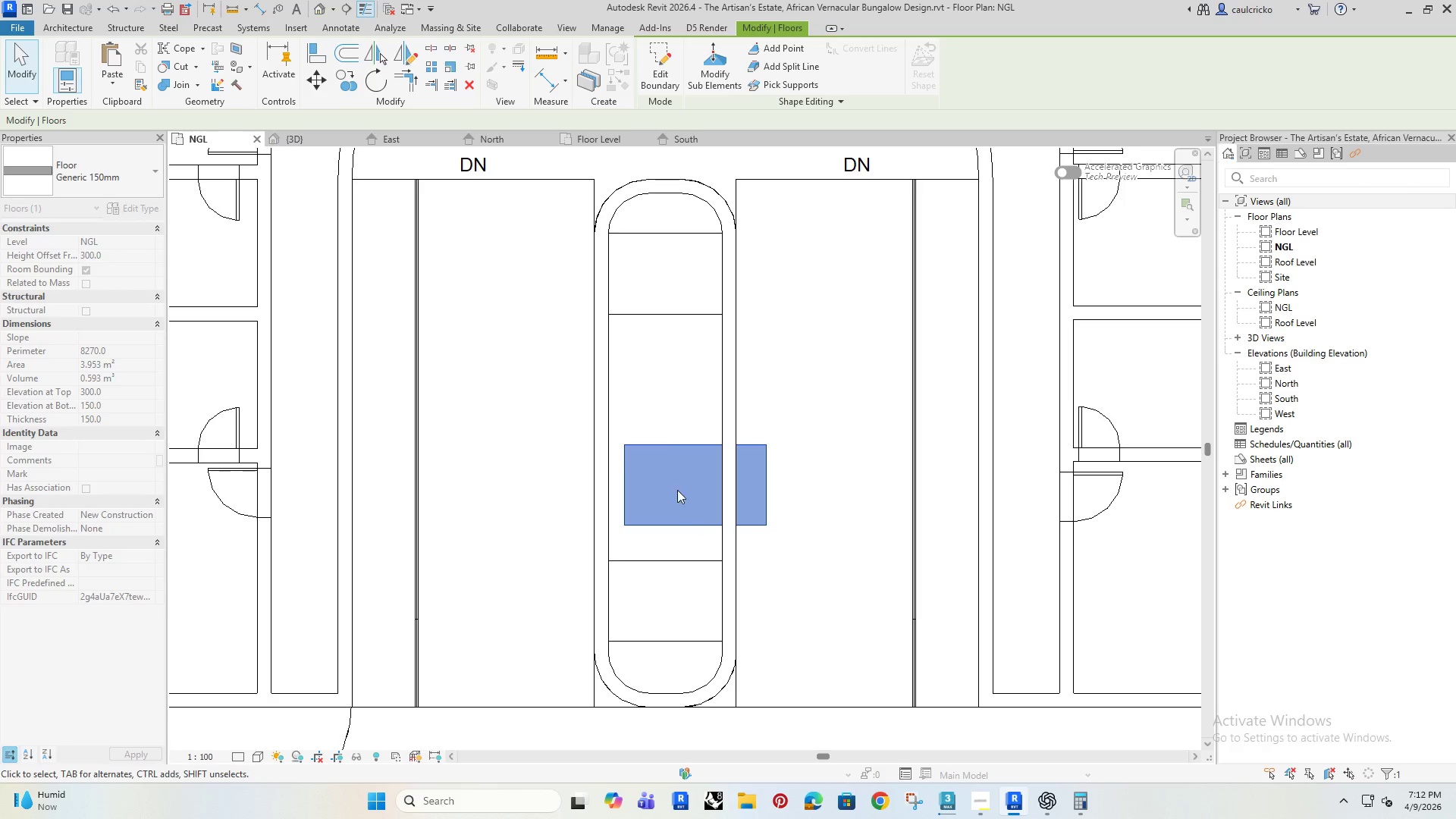 
key(Delete)
 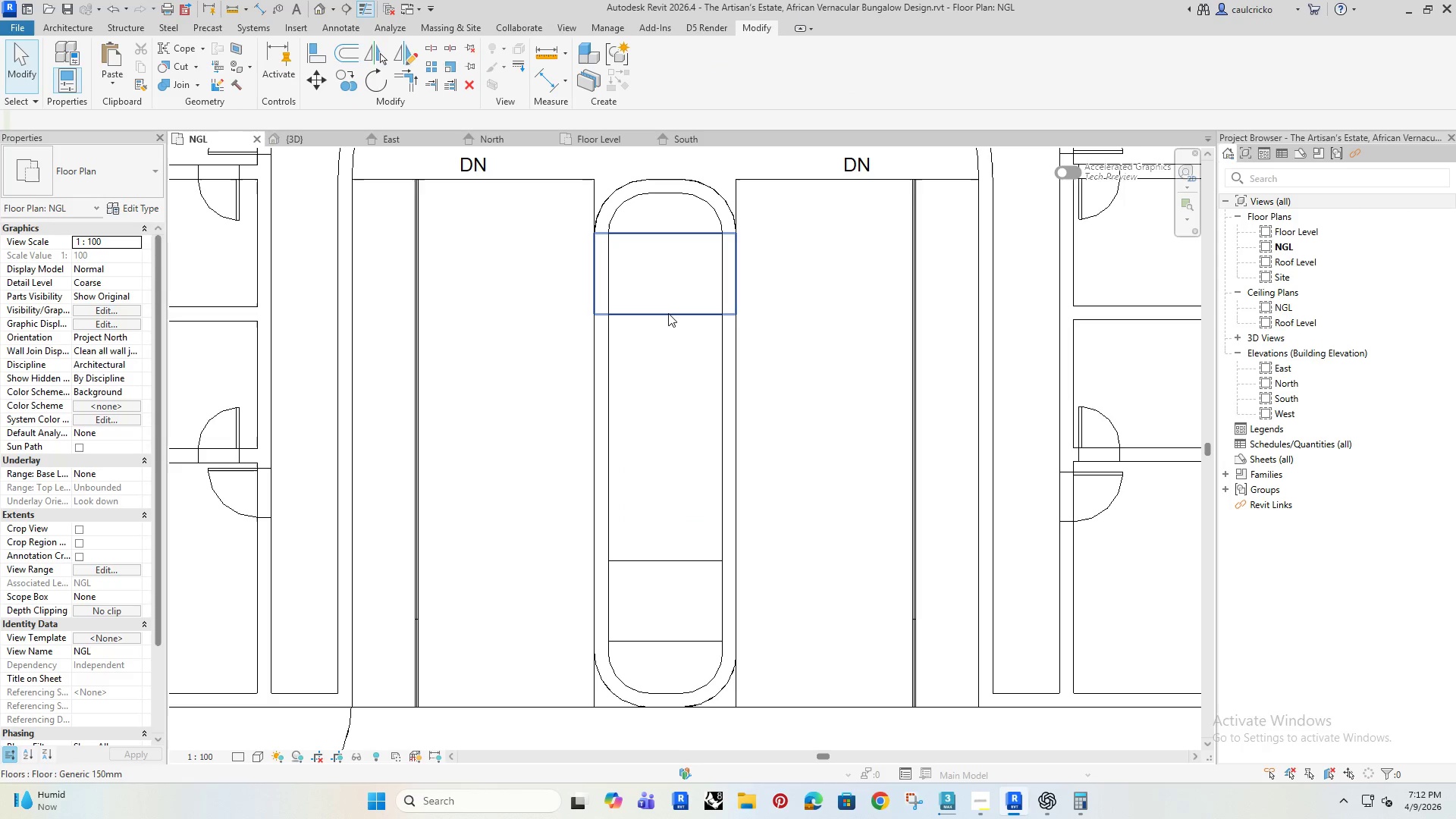 
left_click([668, 313])
 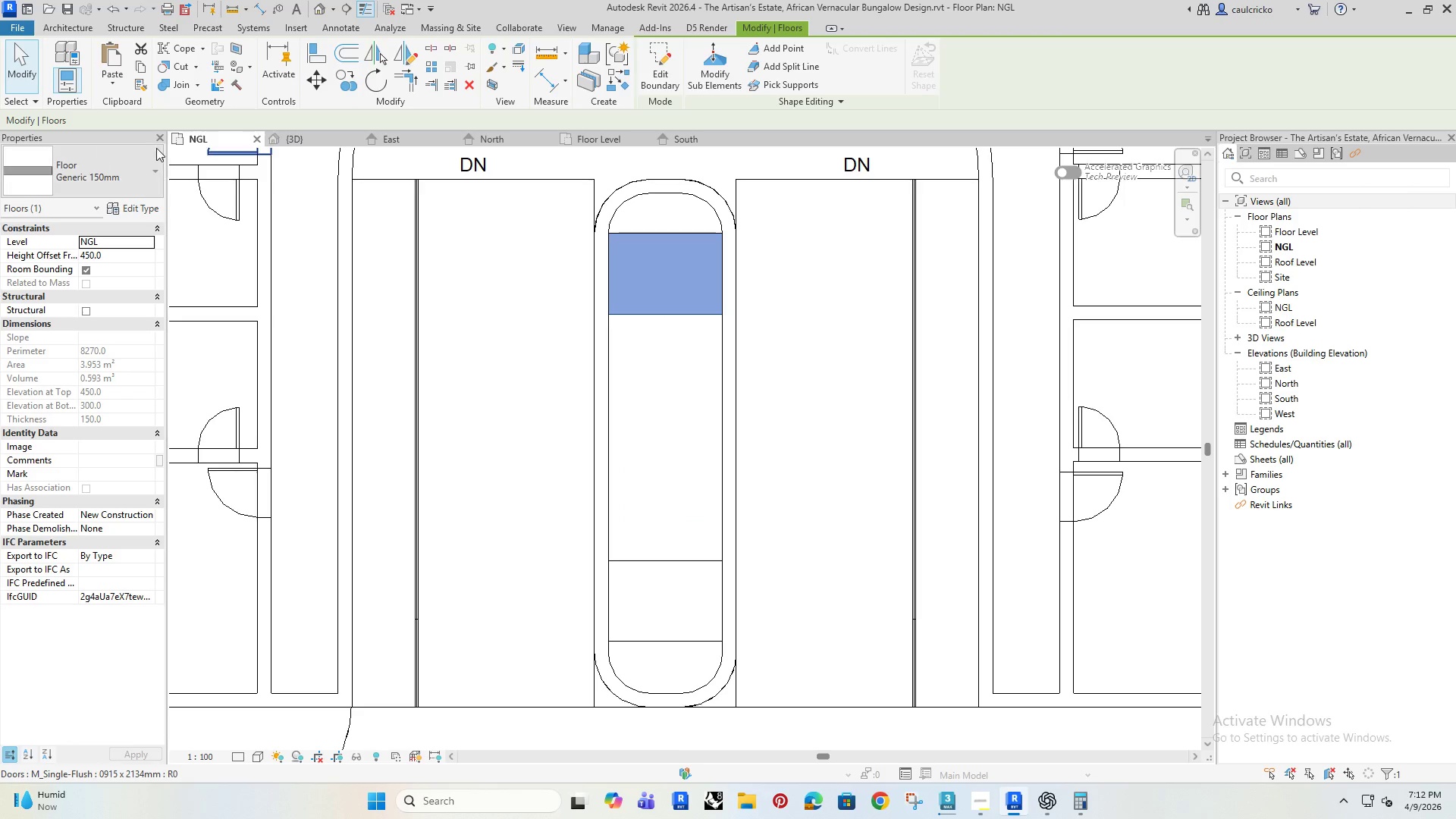 
left_click([675, 61])
 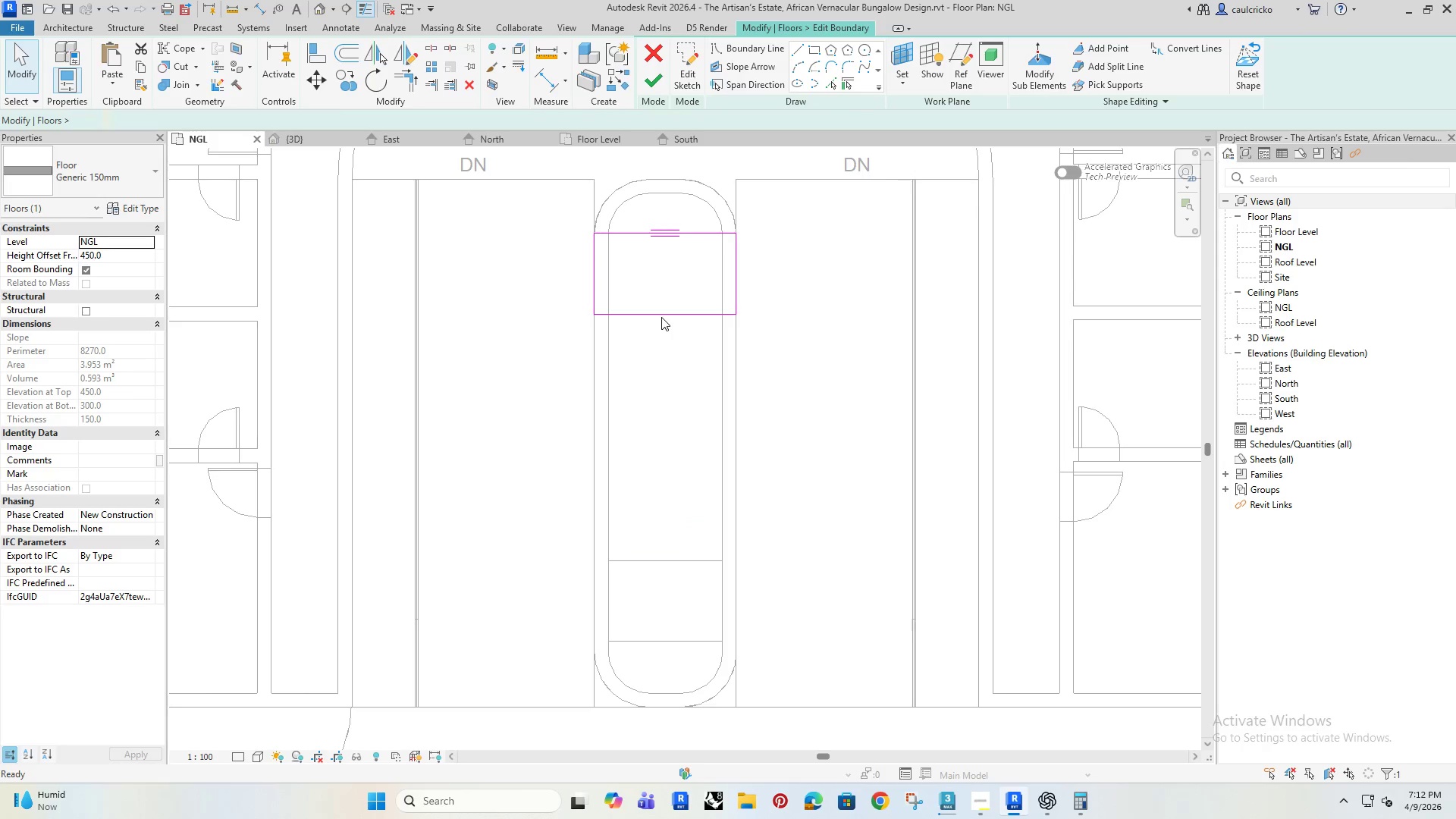 
left_click([661, 313])
 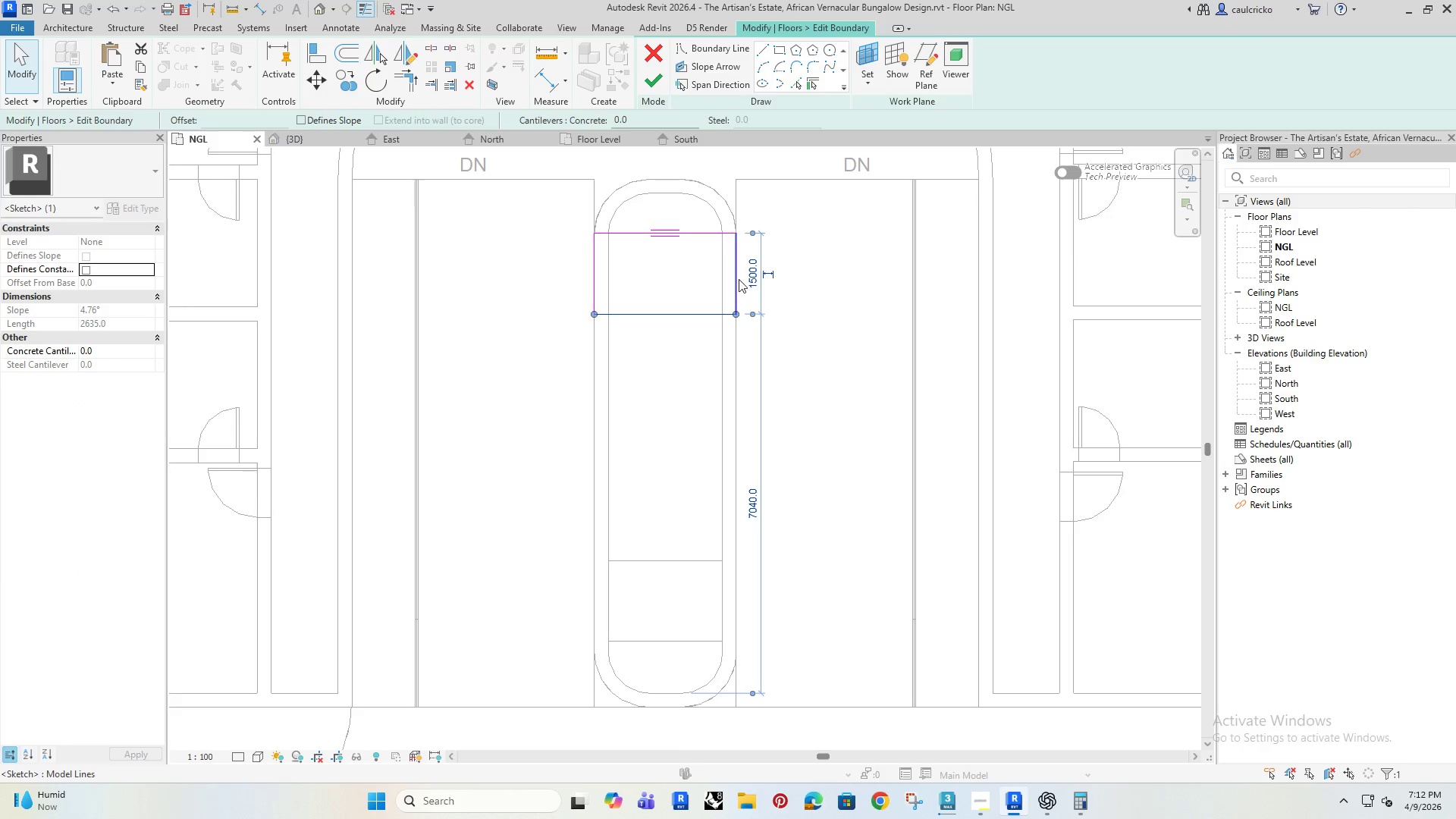 
left_click([748, 280])
 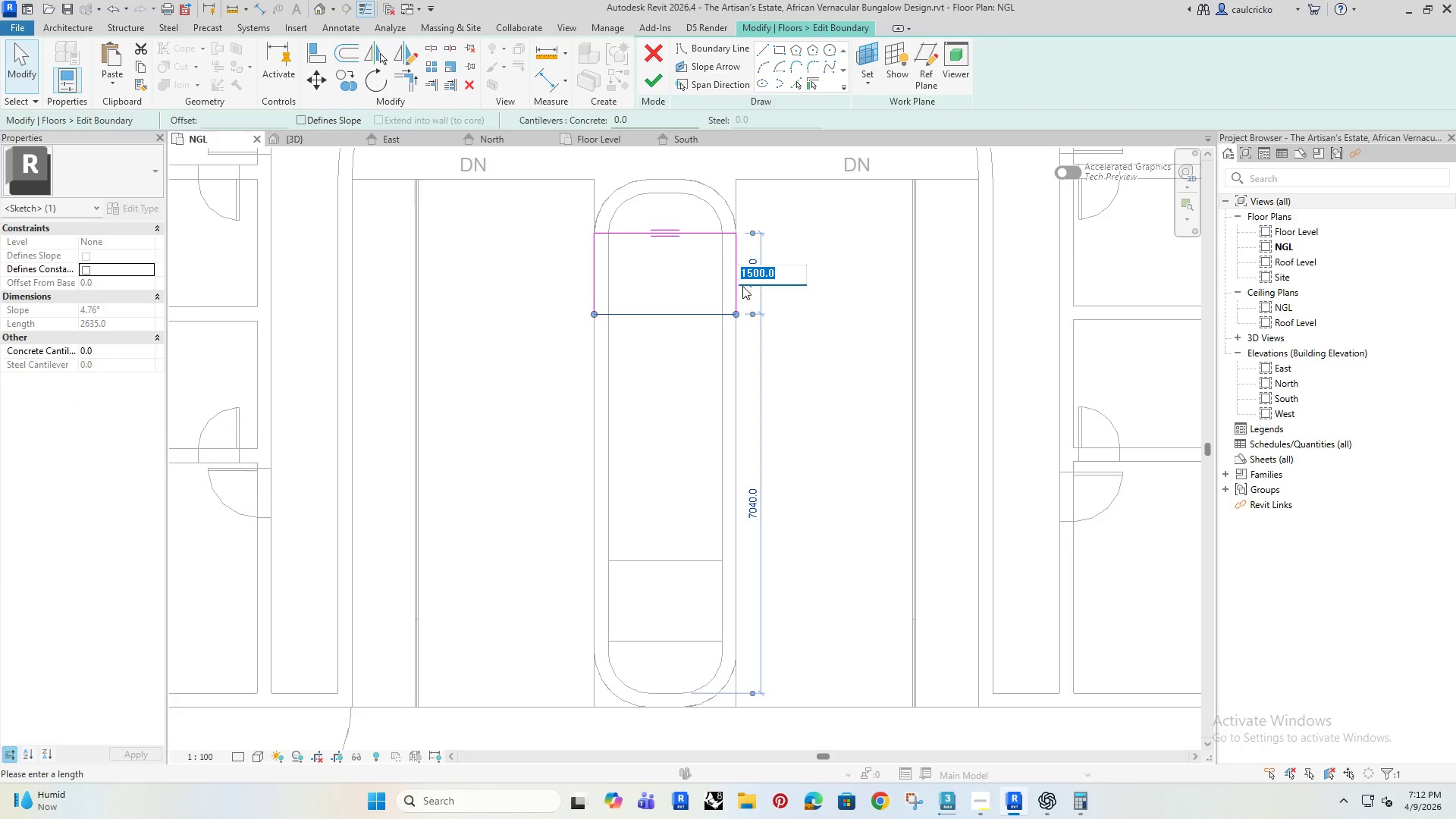 
type(1950)
 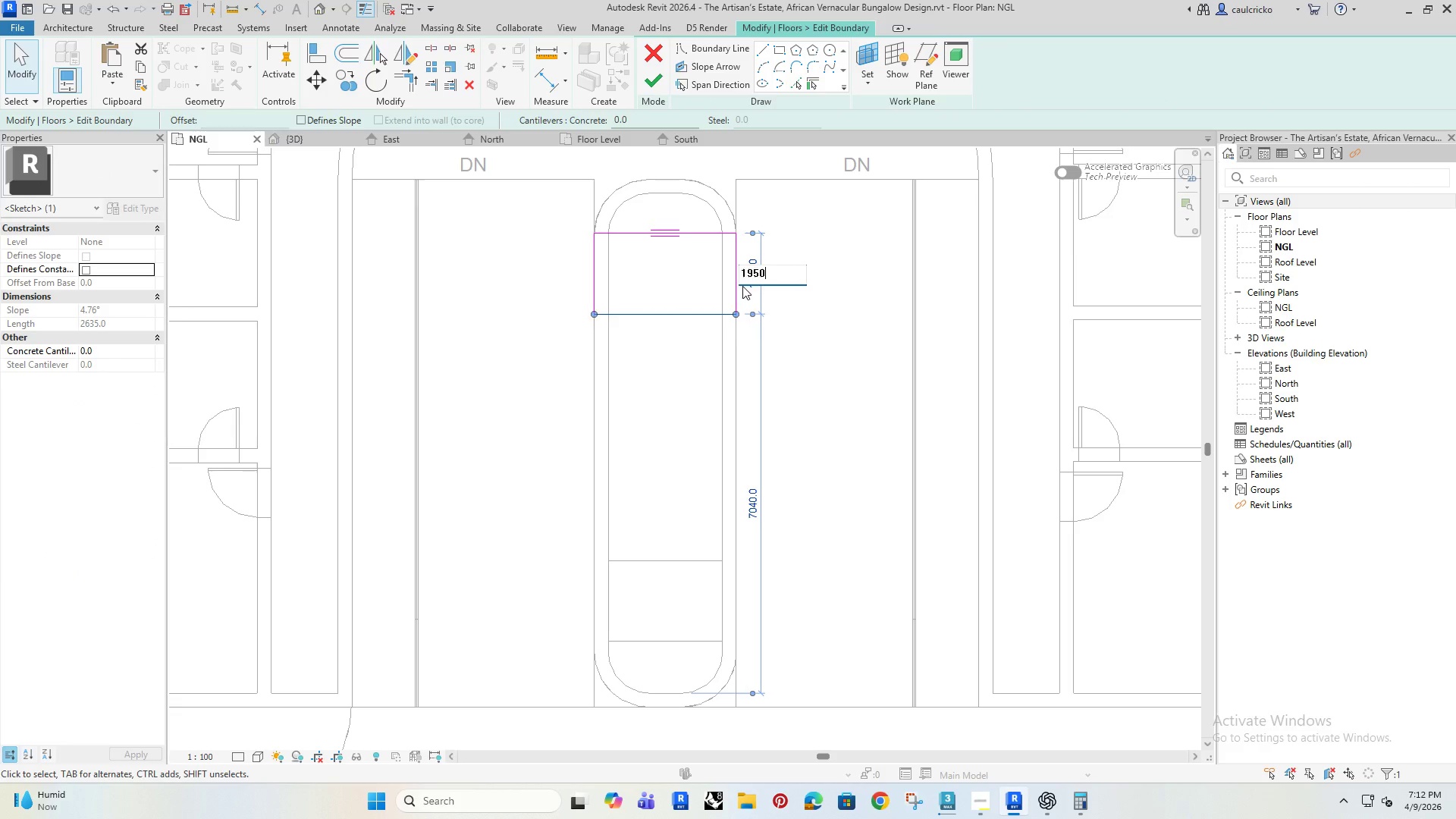 
key(Enter)
 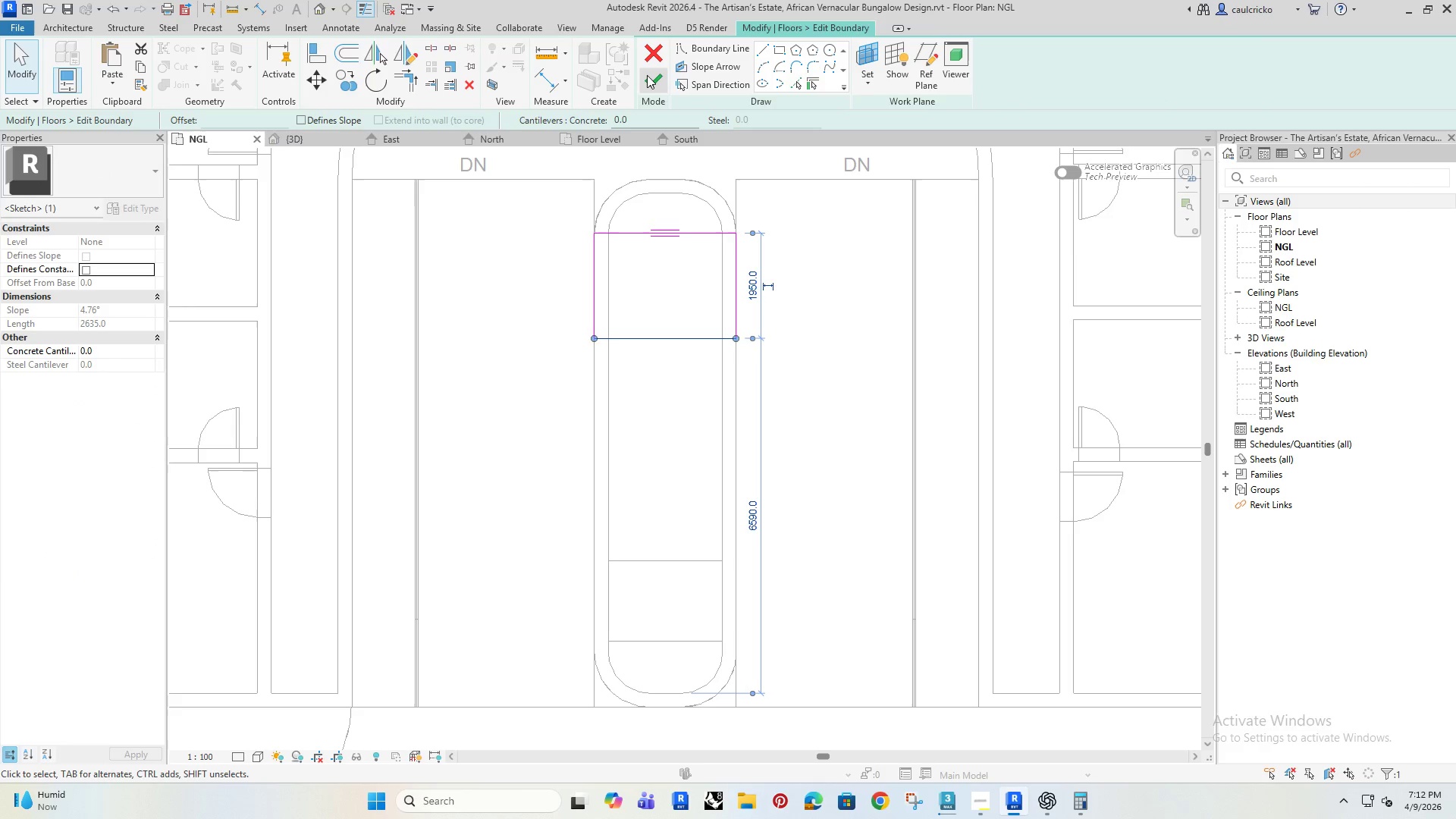 
left_click([647, 75])
 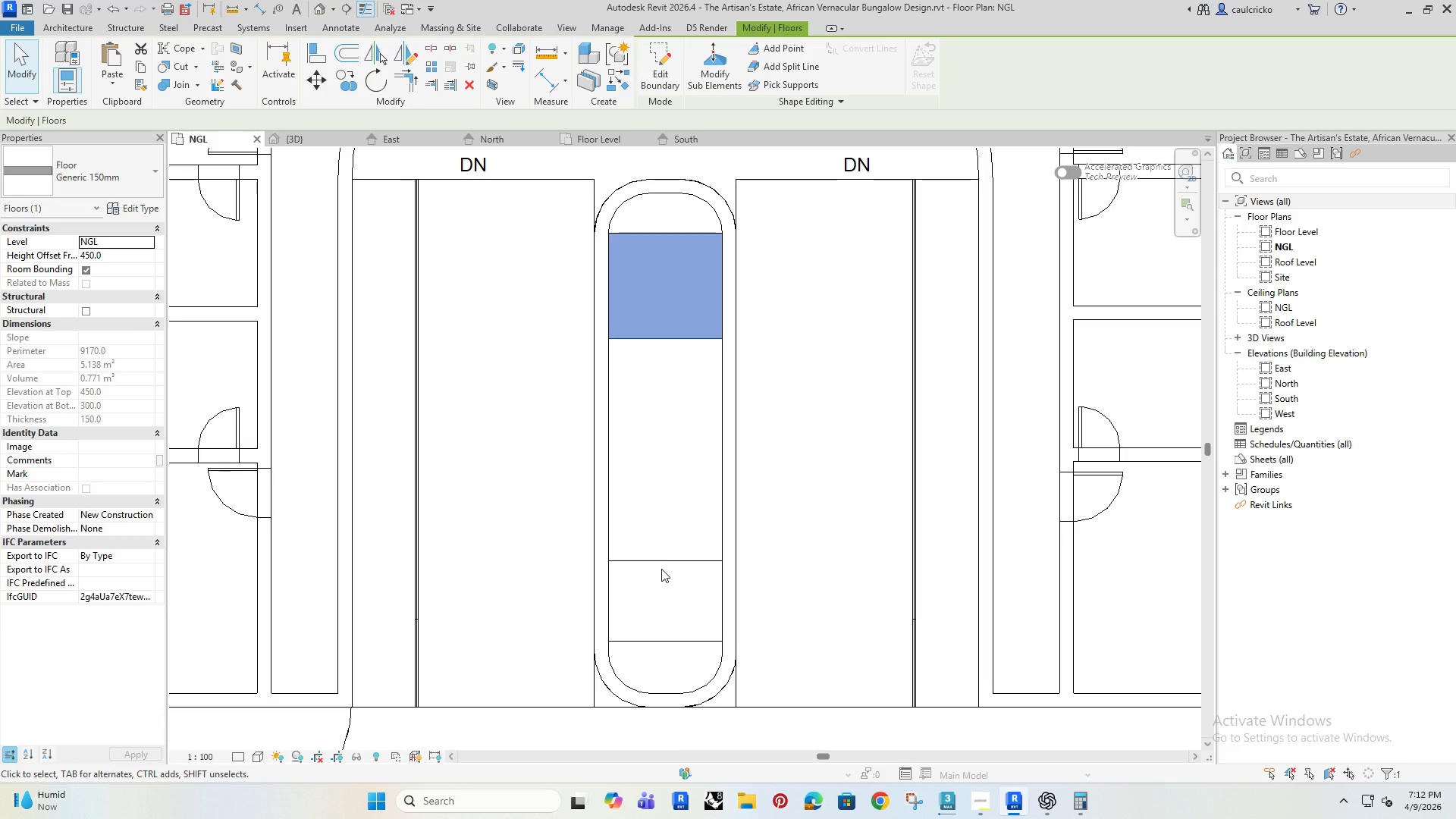 
left_click([662, 560])
 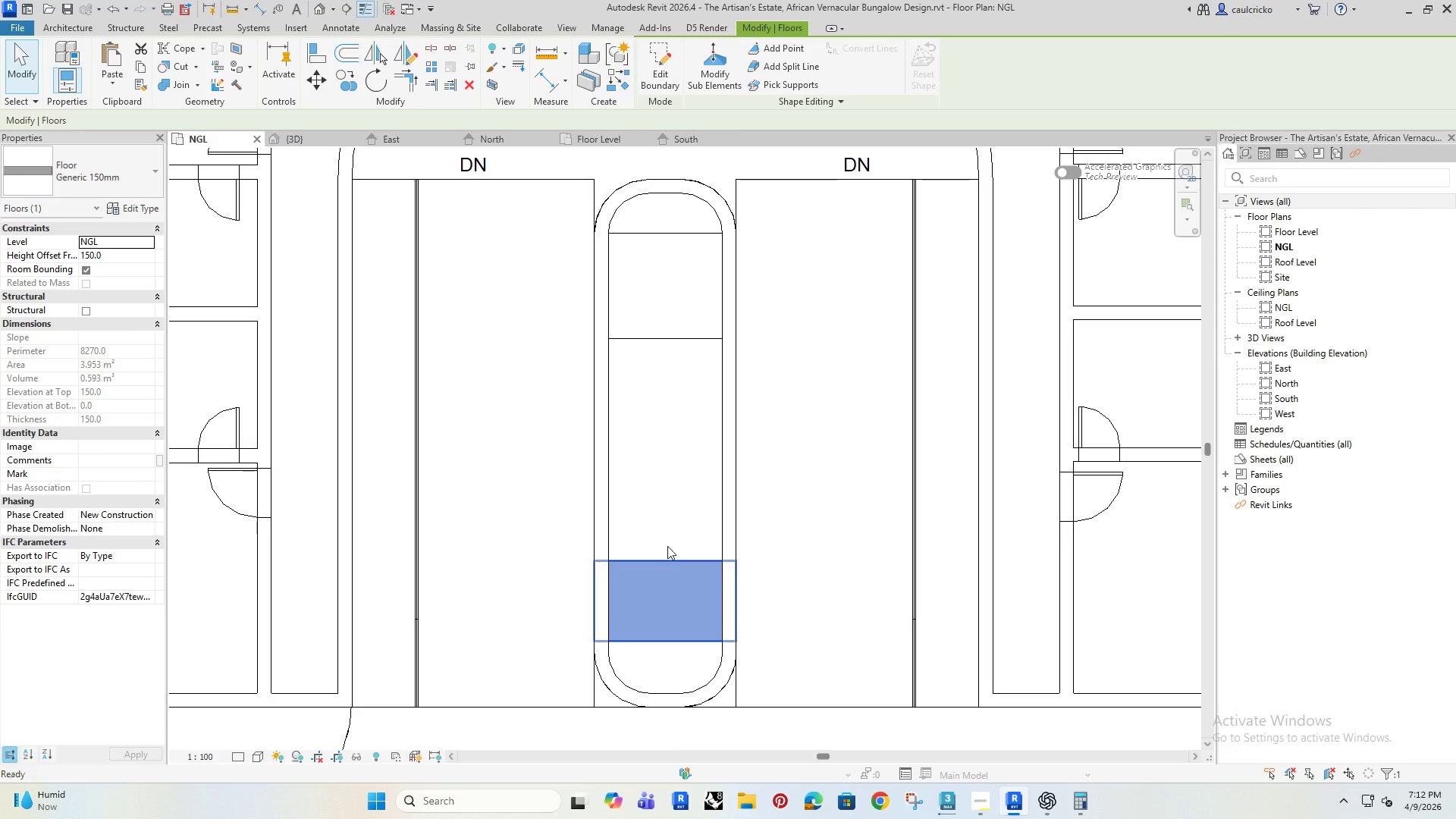 
key(Delete)
 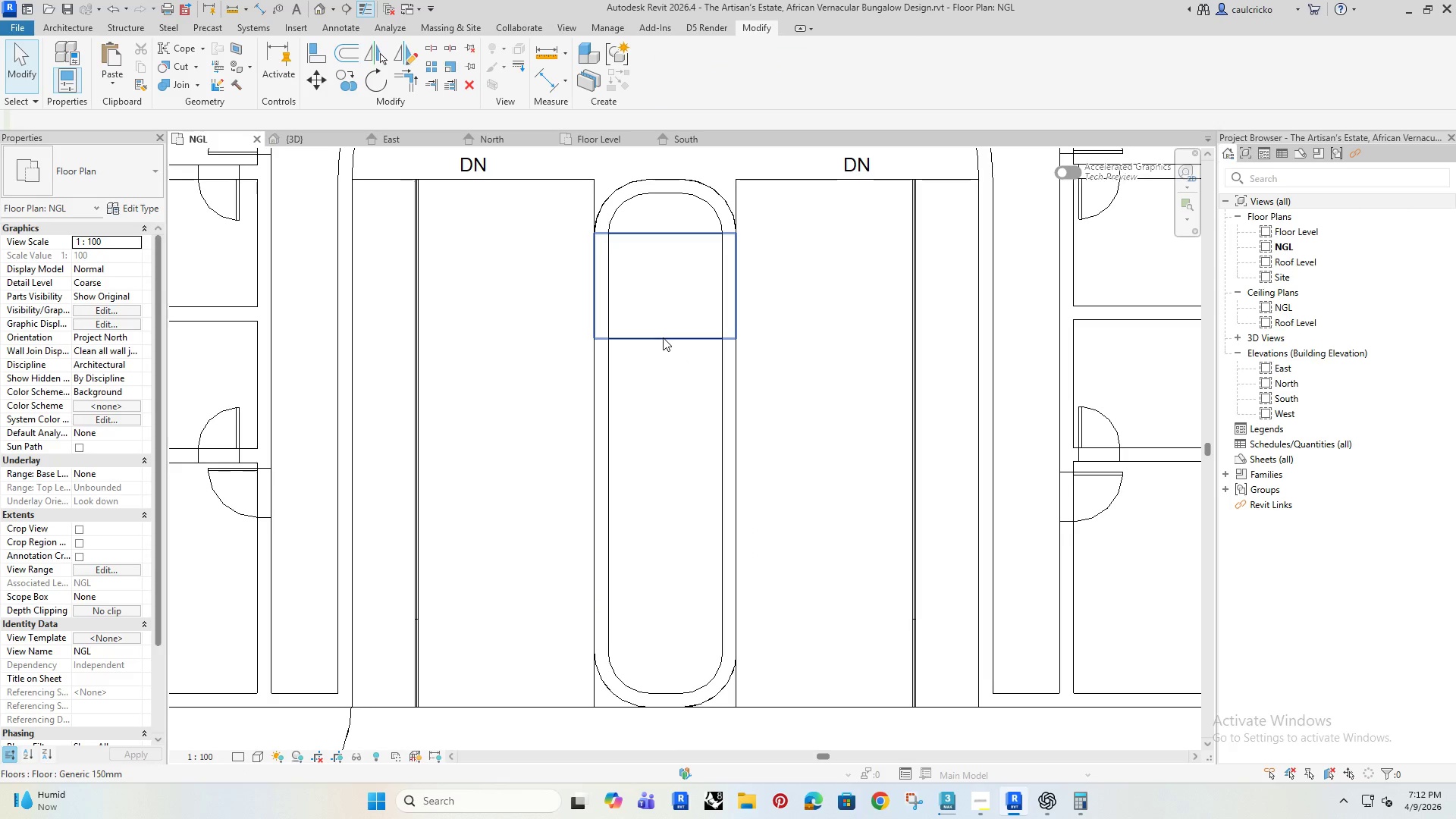 
left_click([663, 337])
 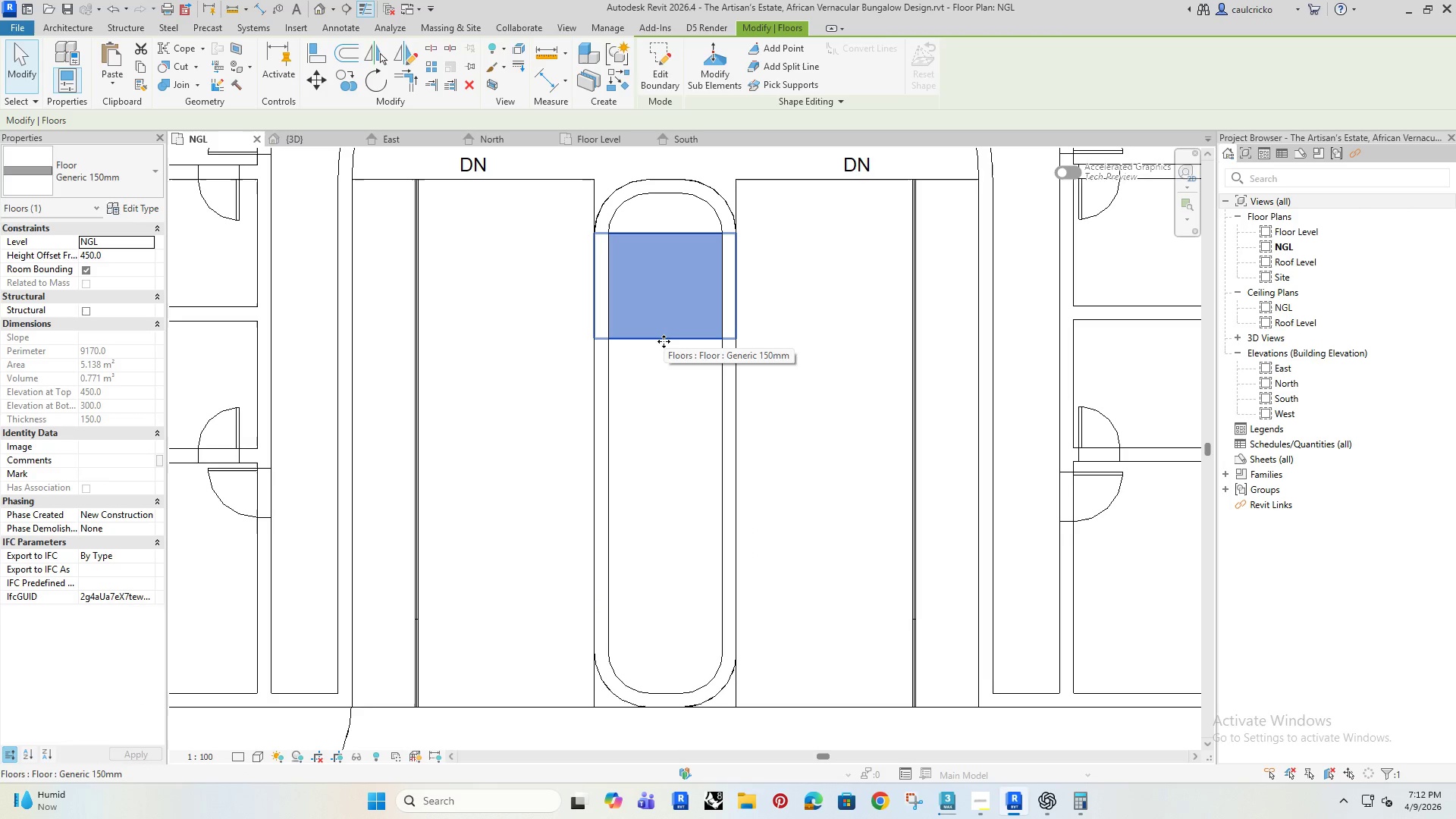 
type(co)
 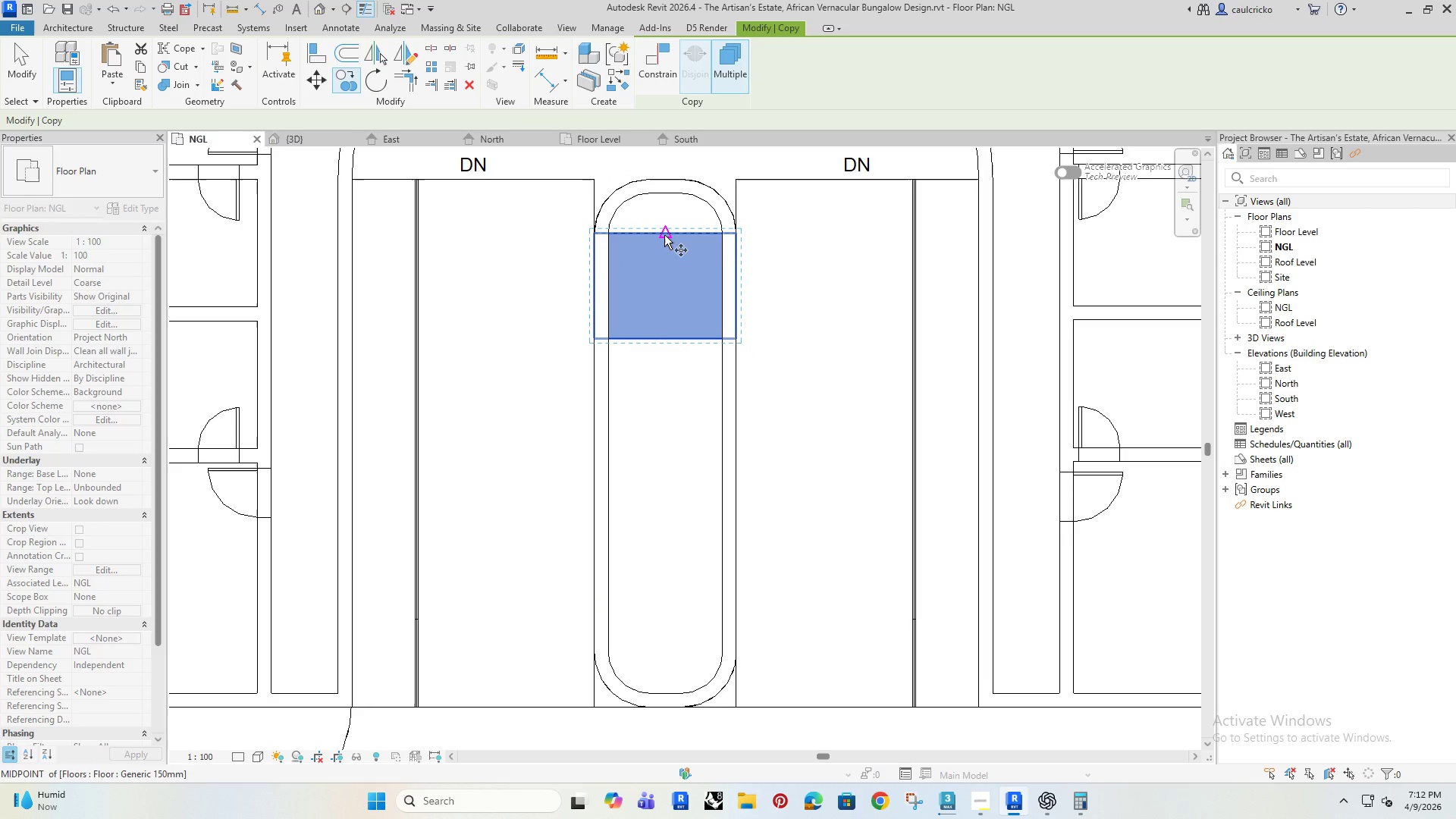 
left_click([664, 234])
 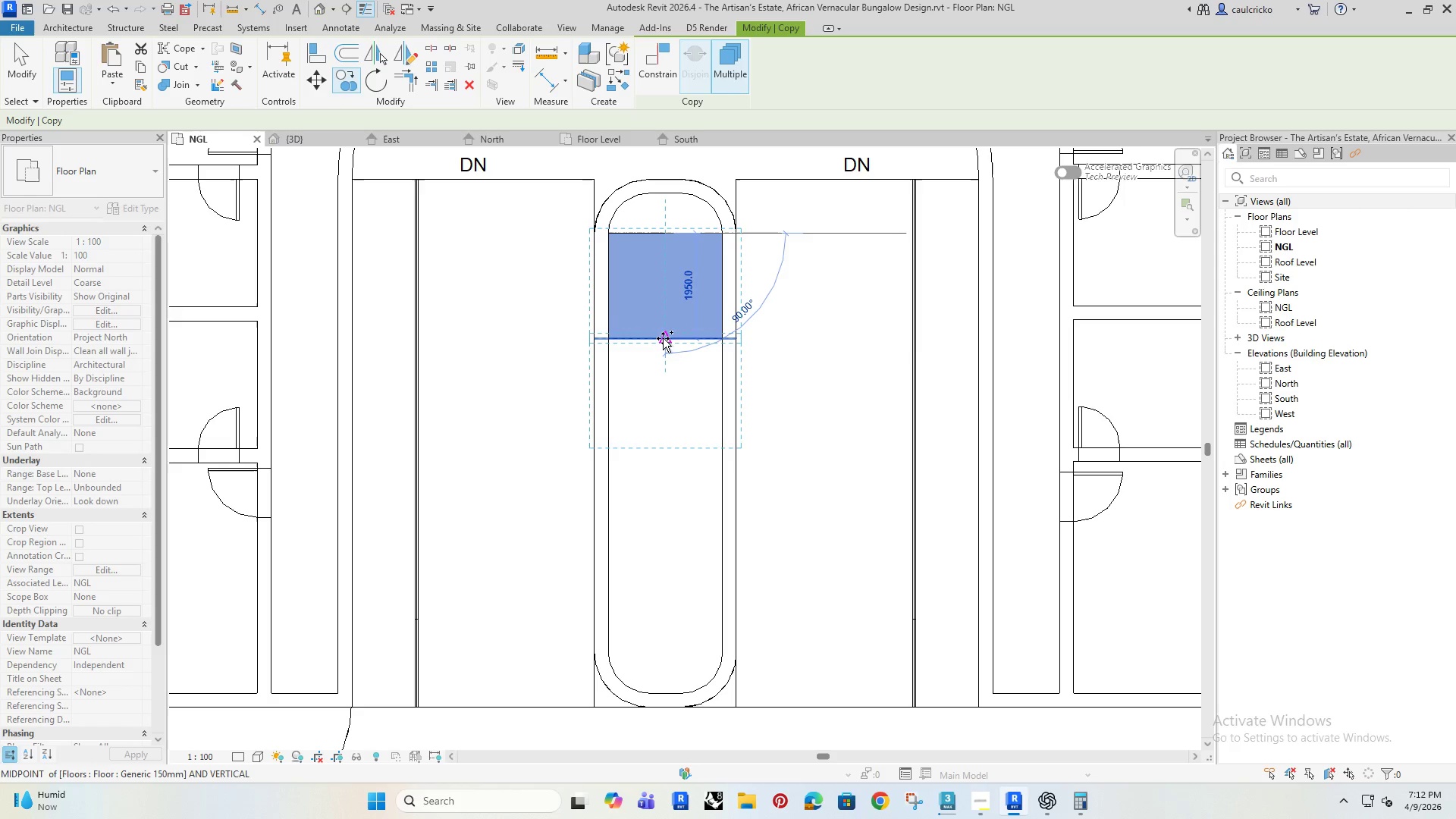 
left_click([663, 340])
 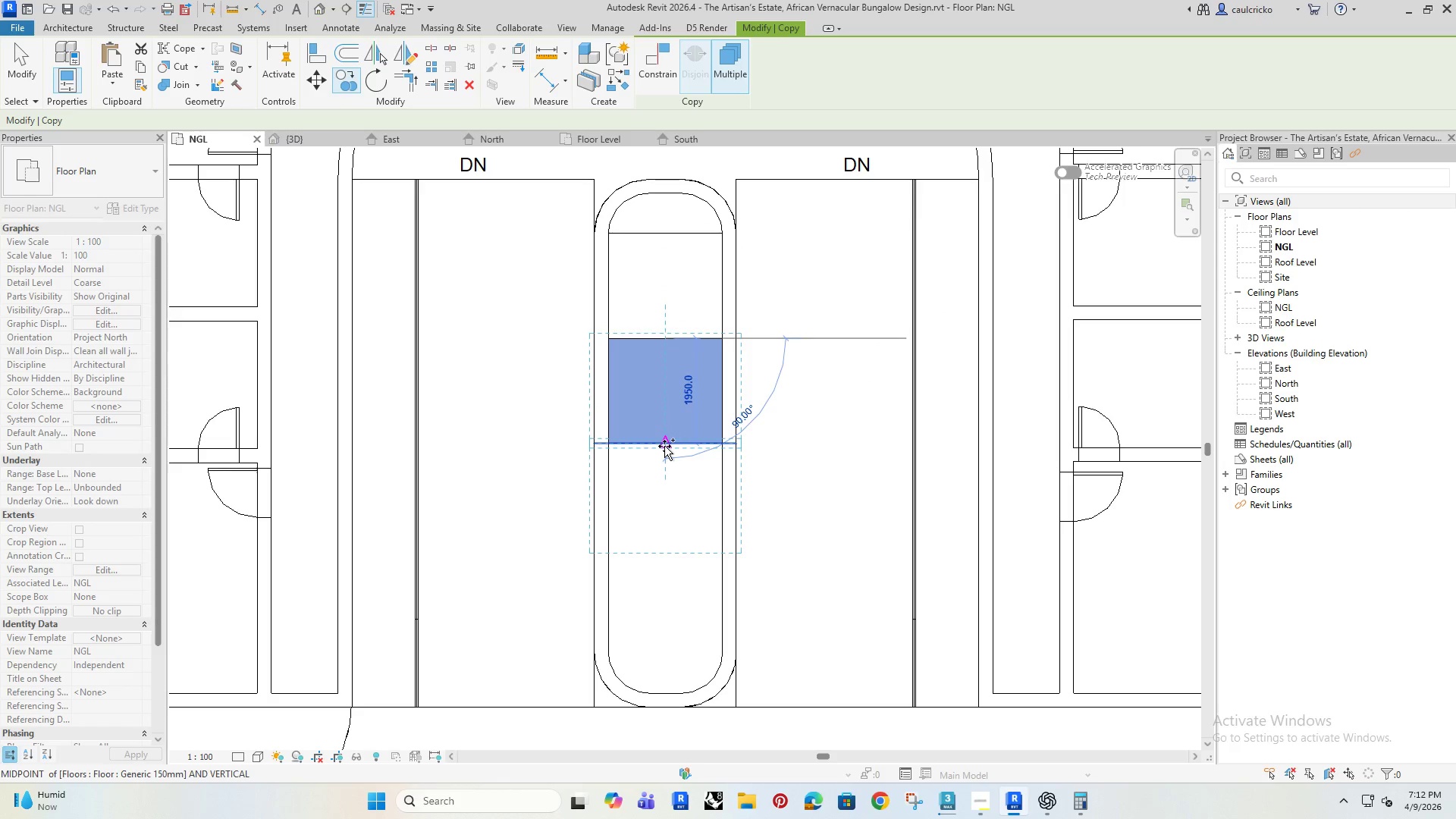 
left_click([664, 446])
 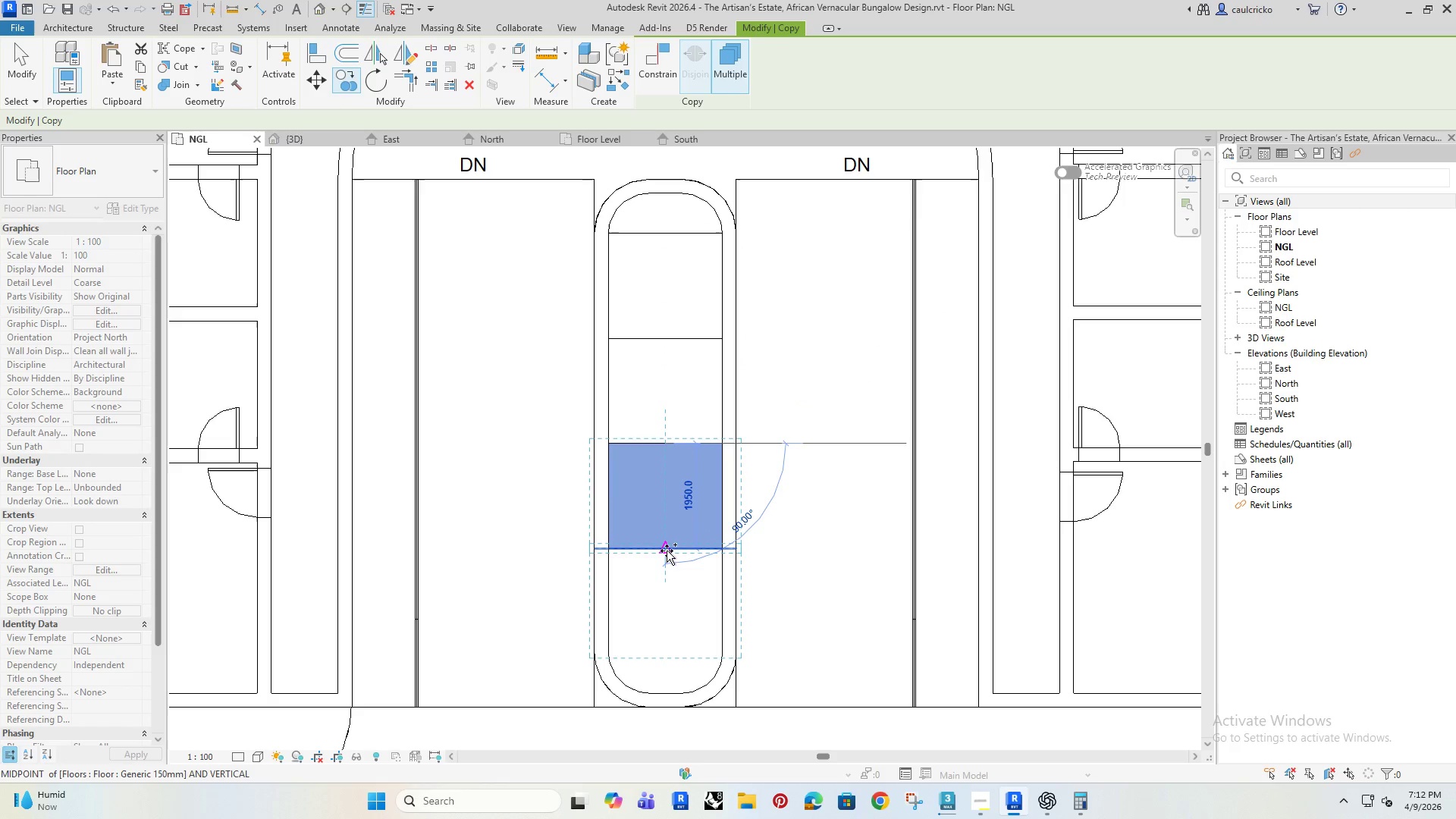 
left_click([666, 551])
 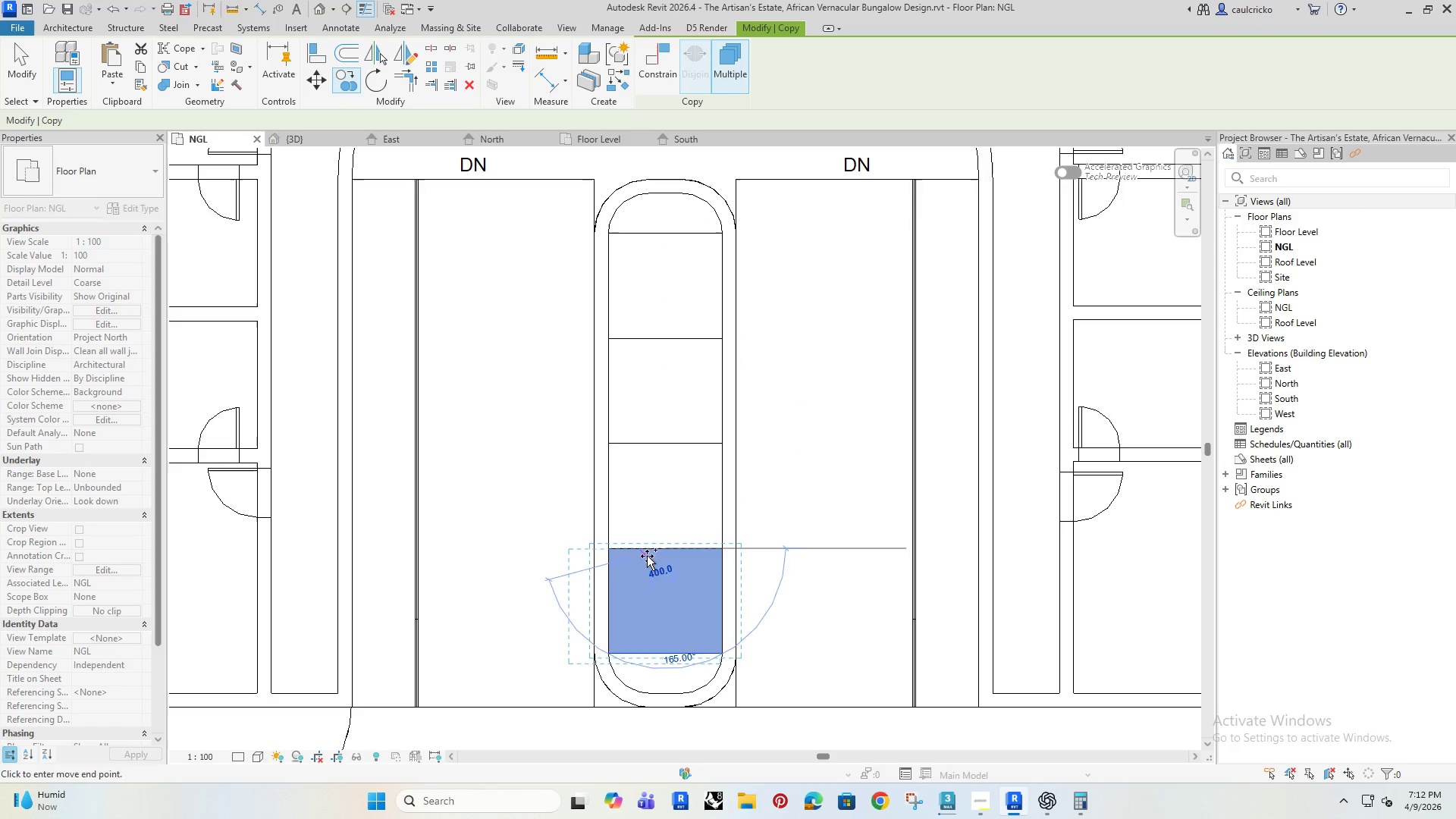 
key(Escape)
 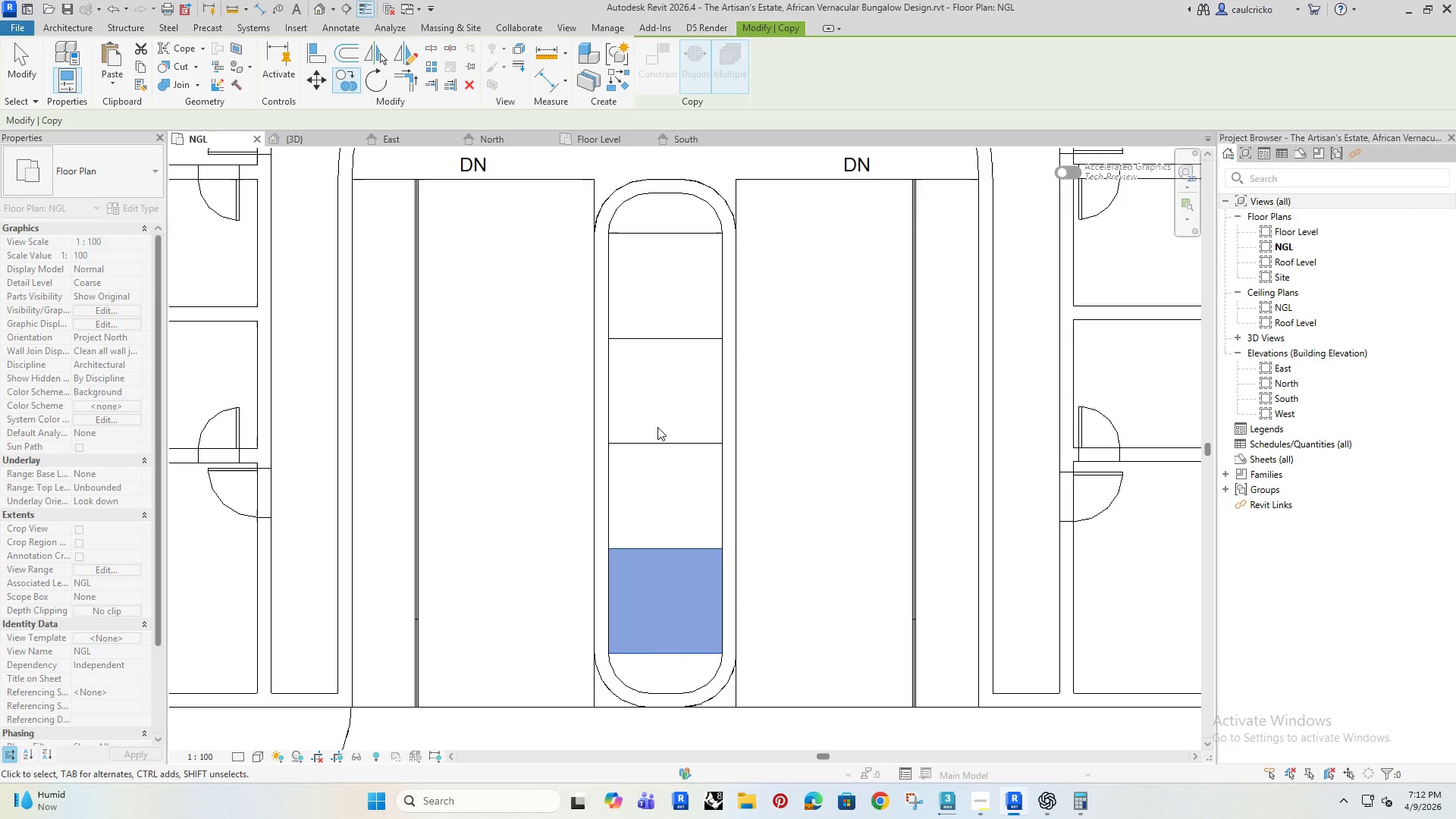 
key(Escape)
 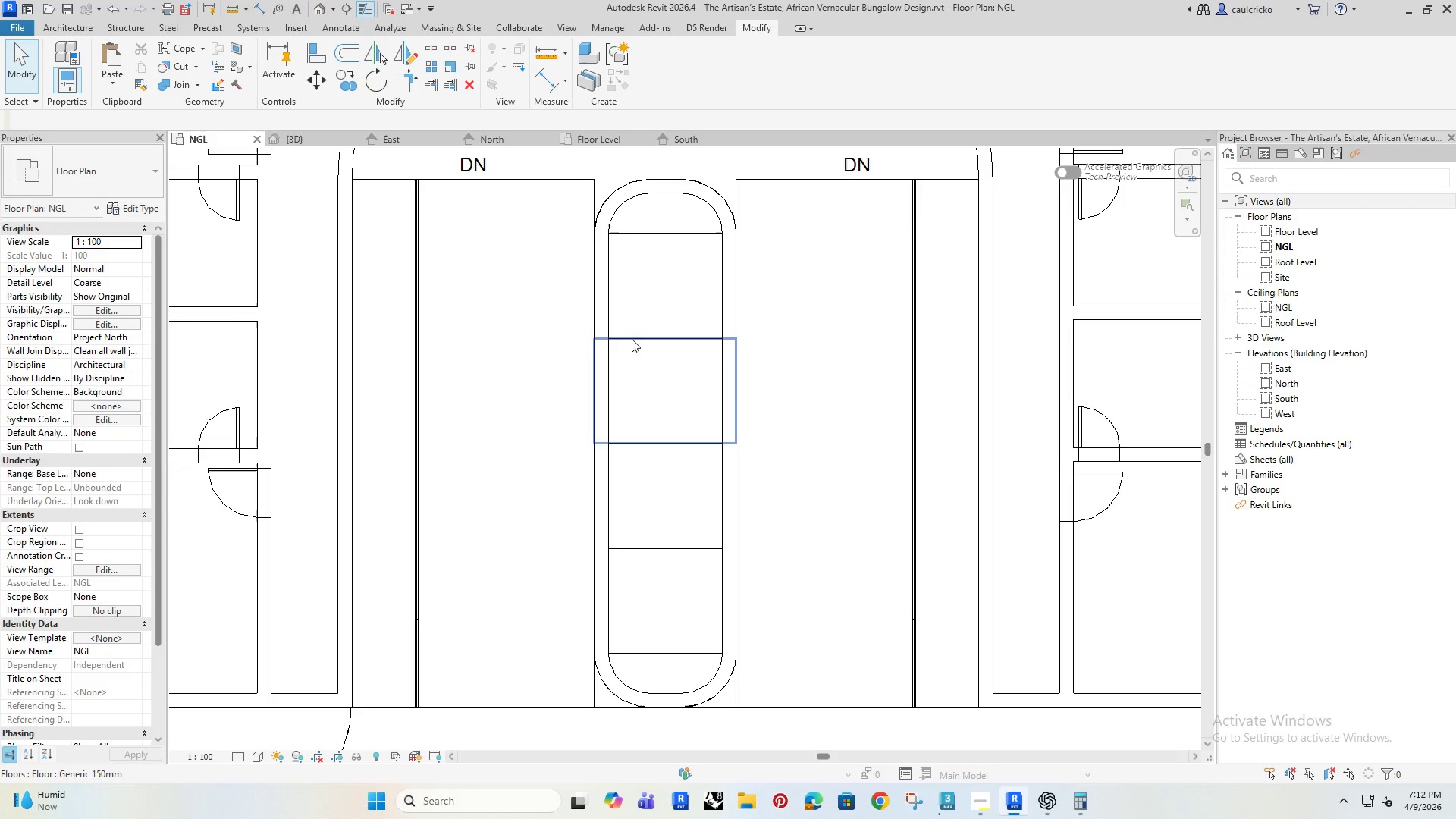 
left_click([633, 338])
 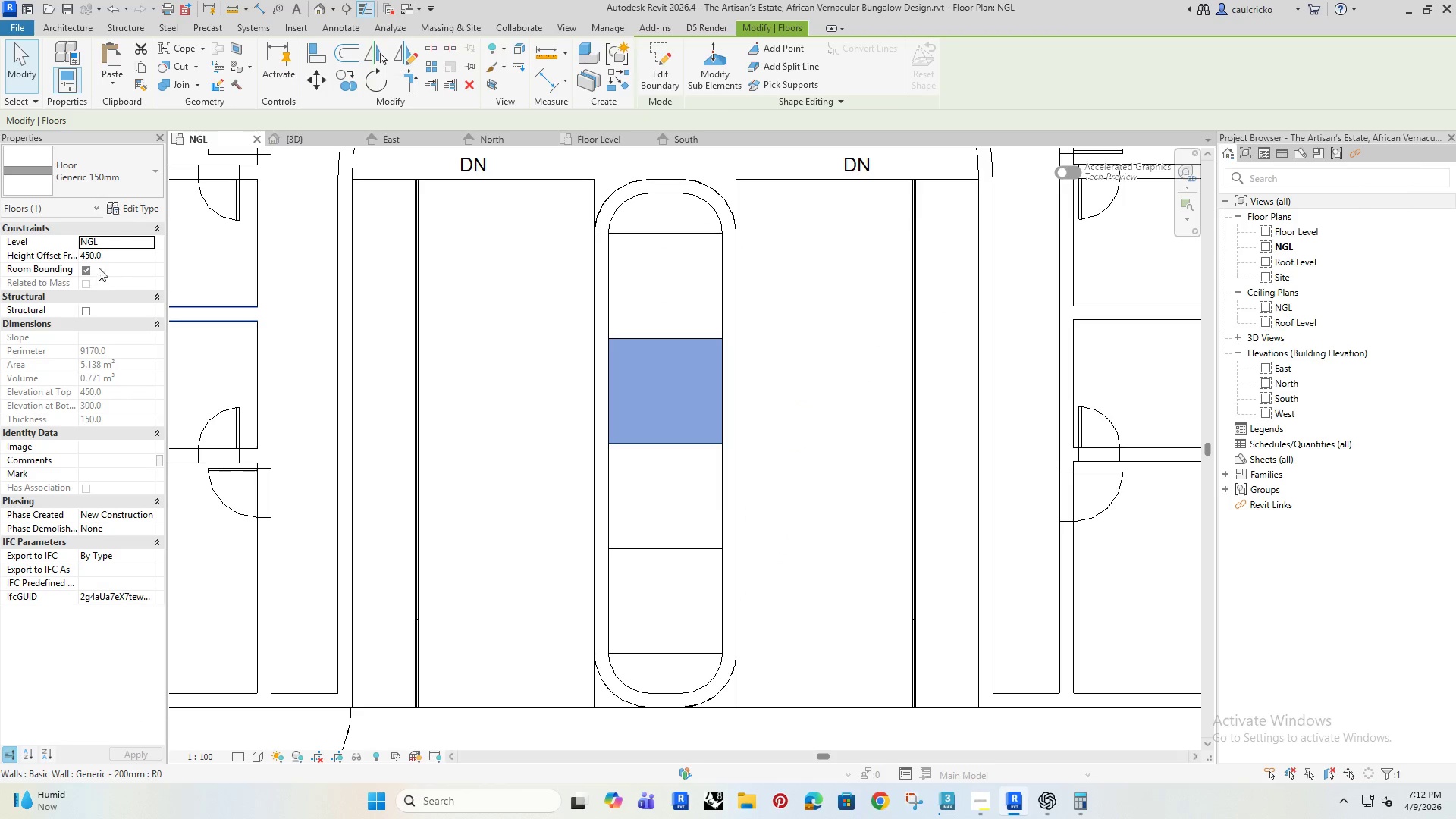 
left_click([102, 250])
 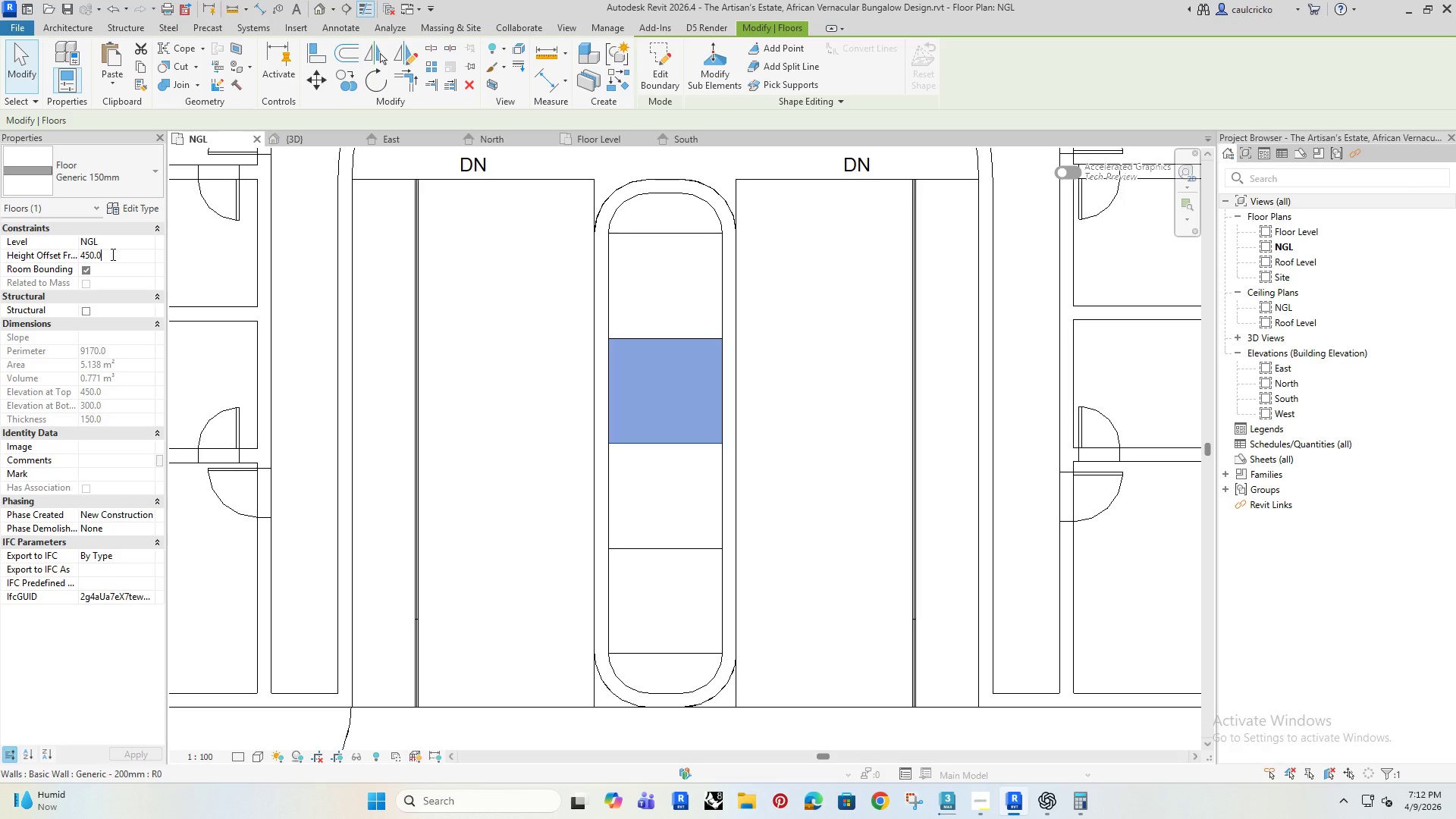 
left_click_drag(start_coordinate=[115, 253], to_coordinate=[72, 262])
 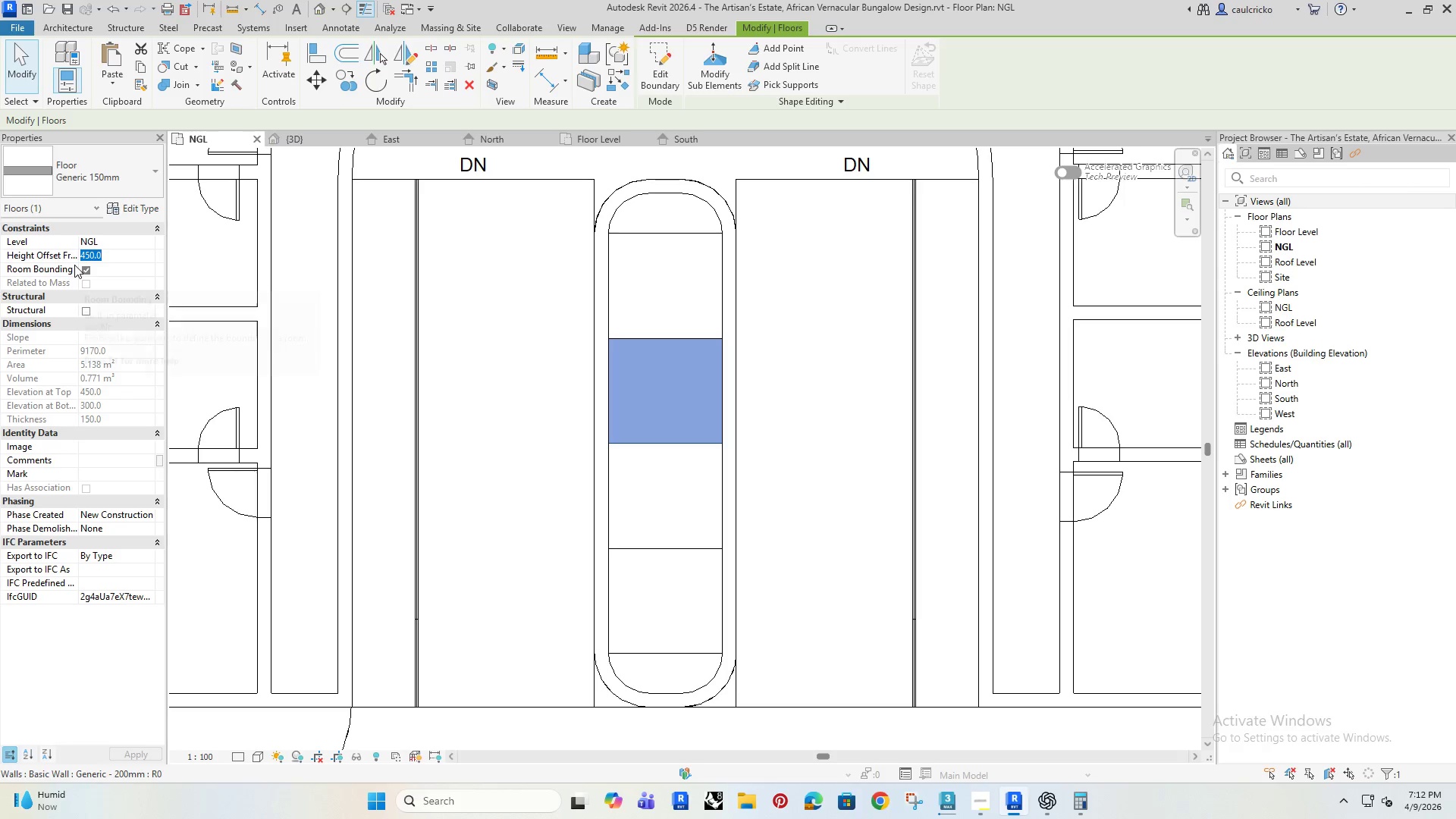 
type(300)
 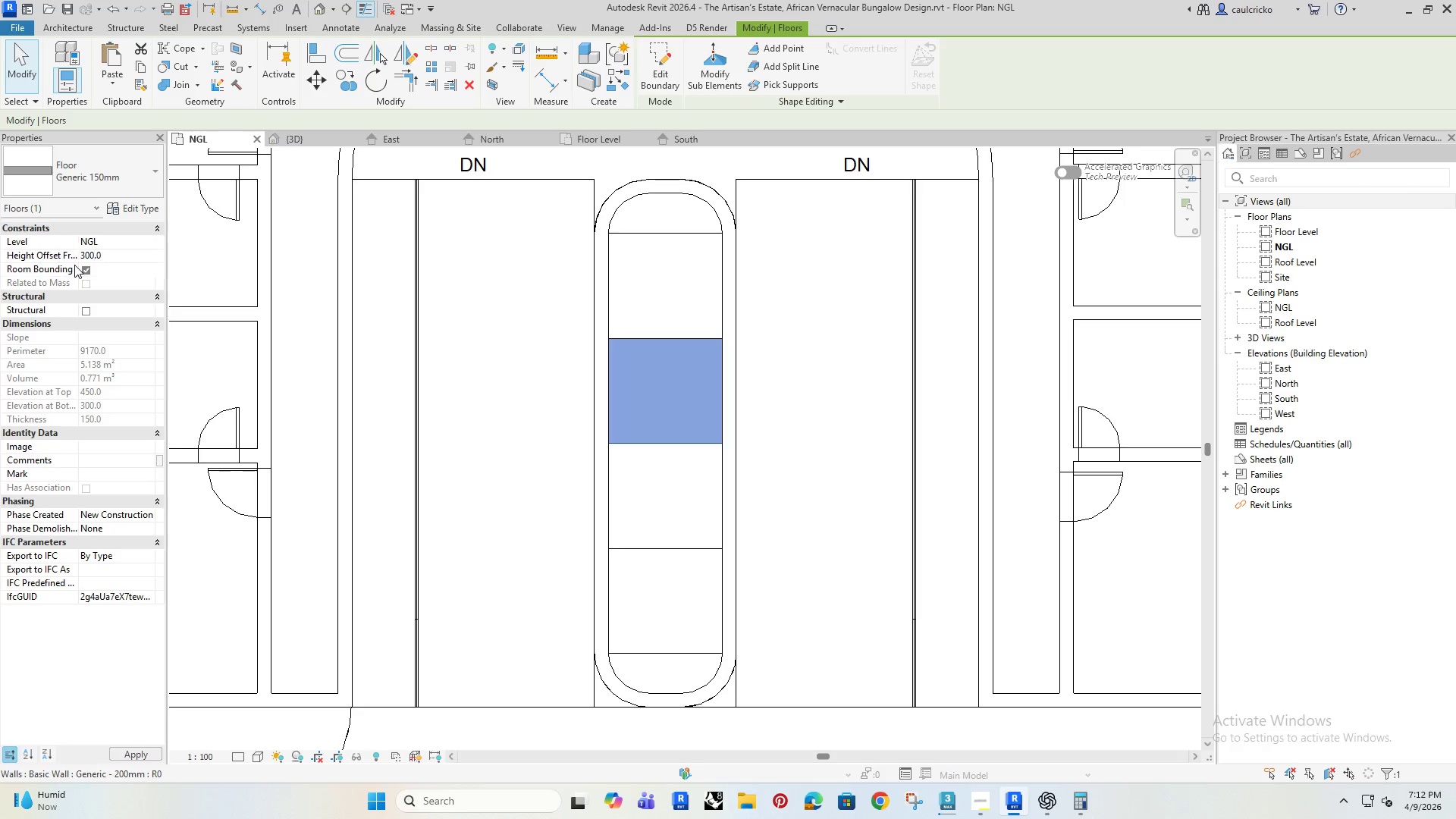 
key(Enter)
 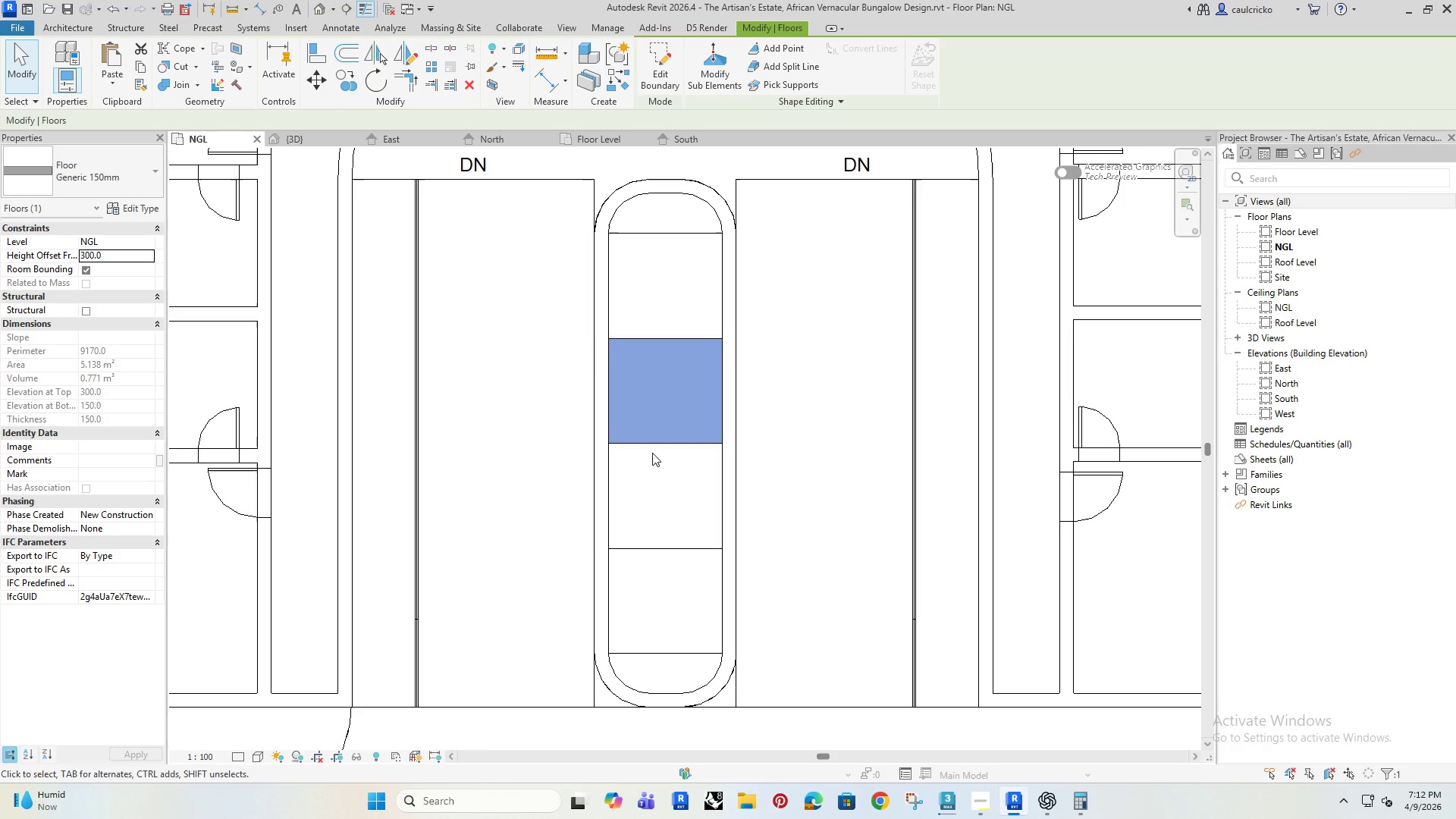 
key(Tab)
 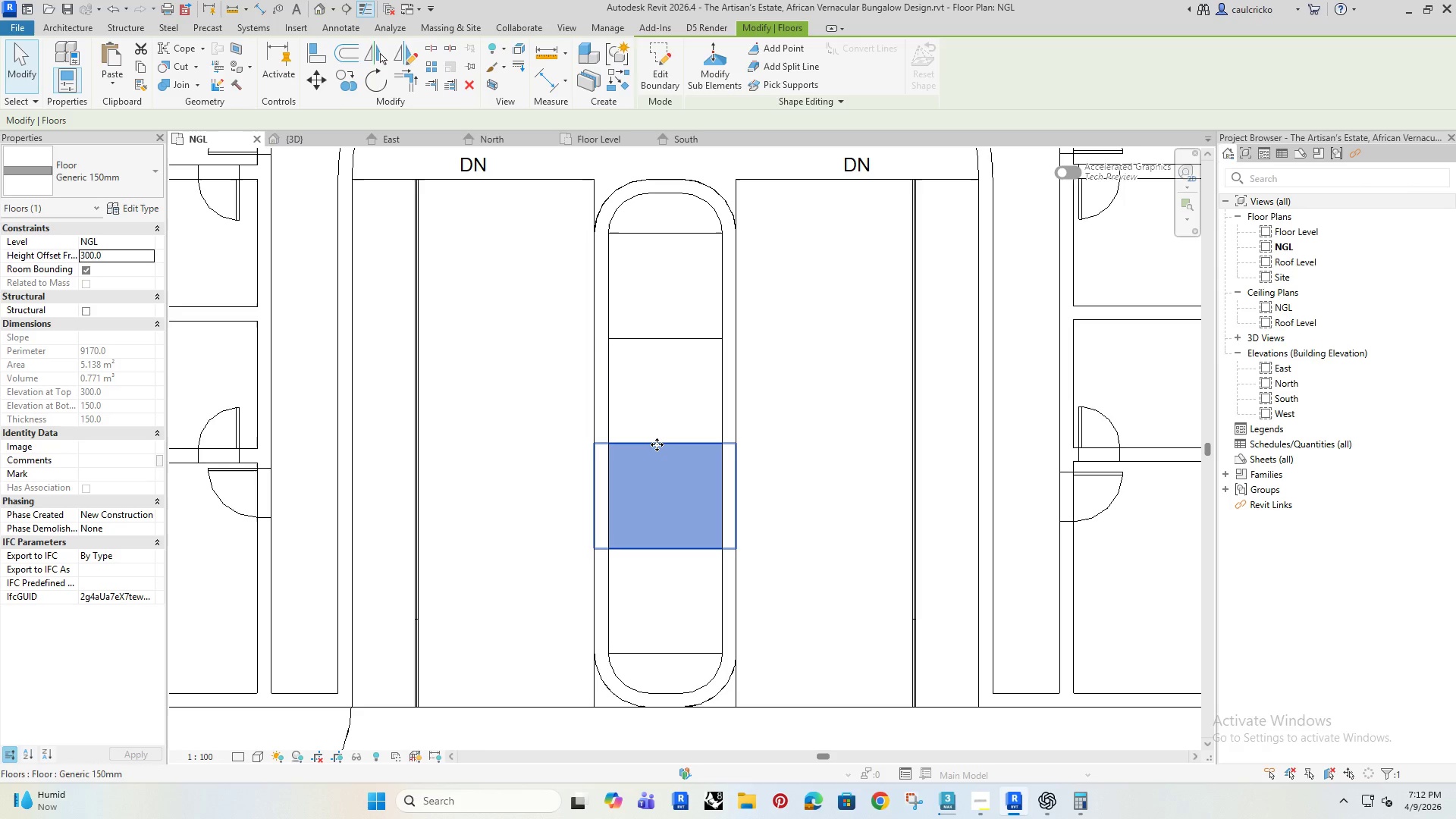 
left_click([657, 444])
 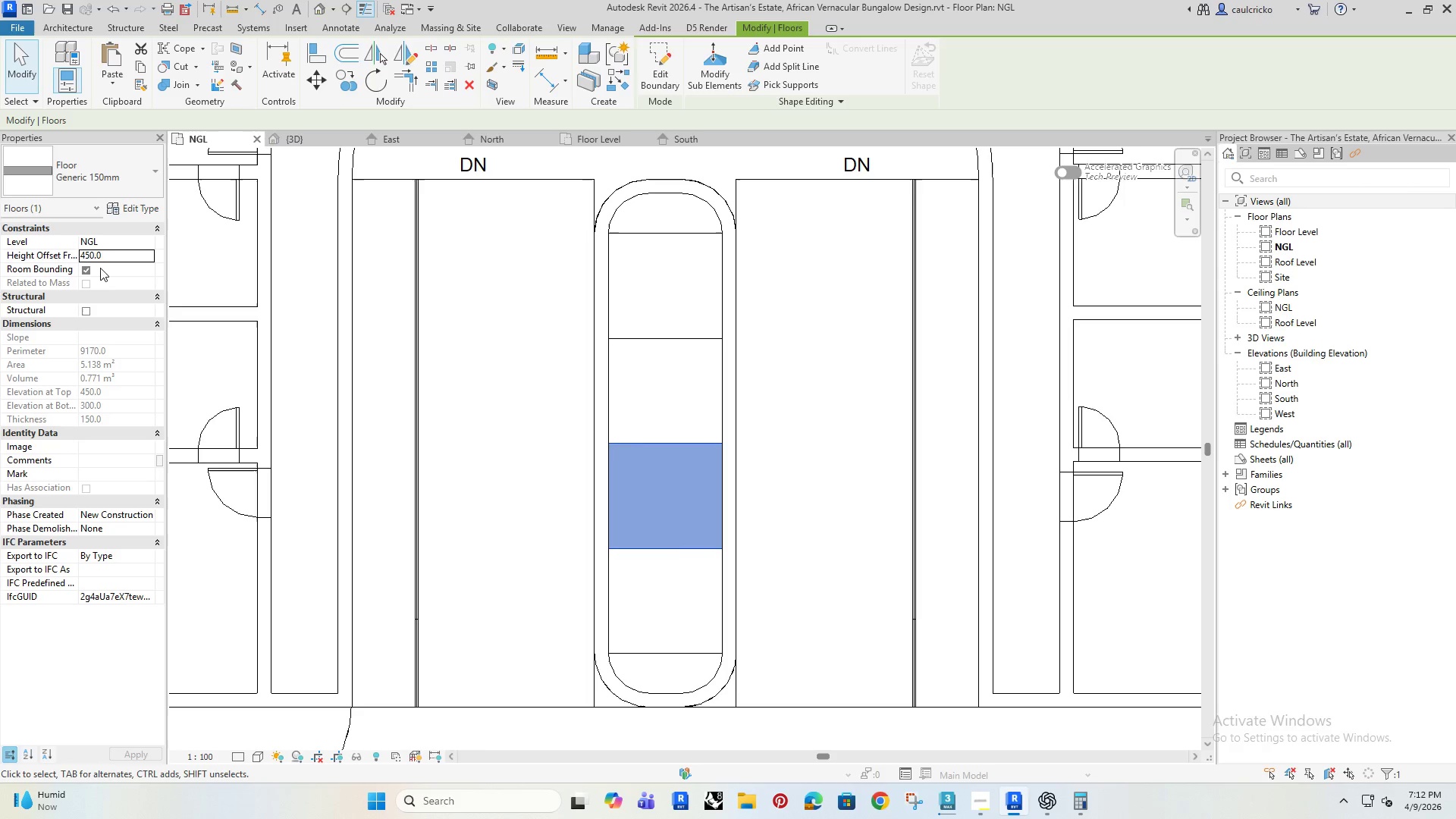 
left_click([109, 251])
 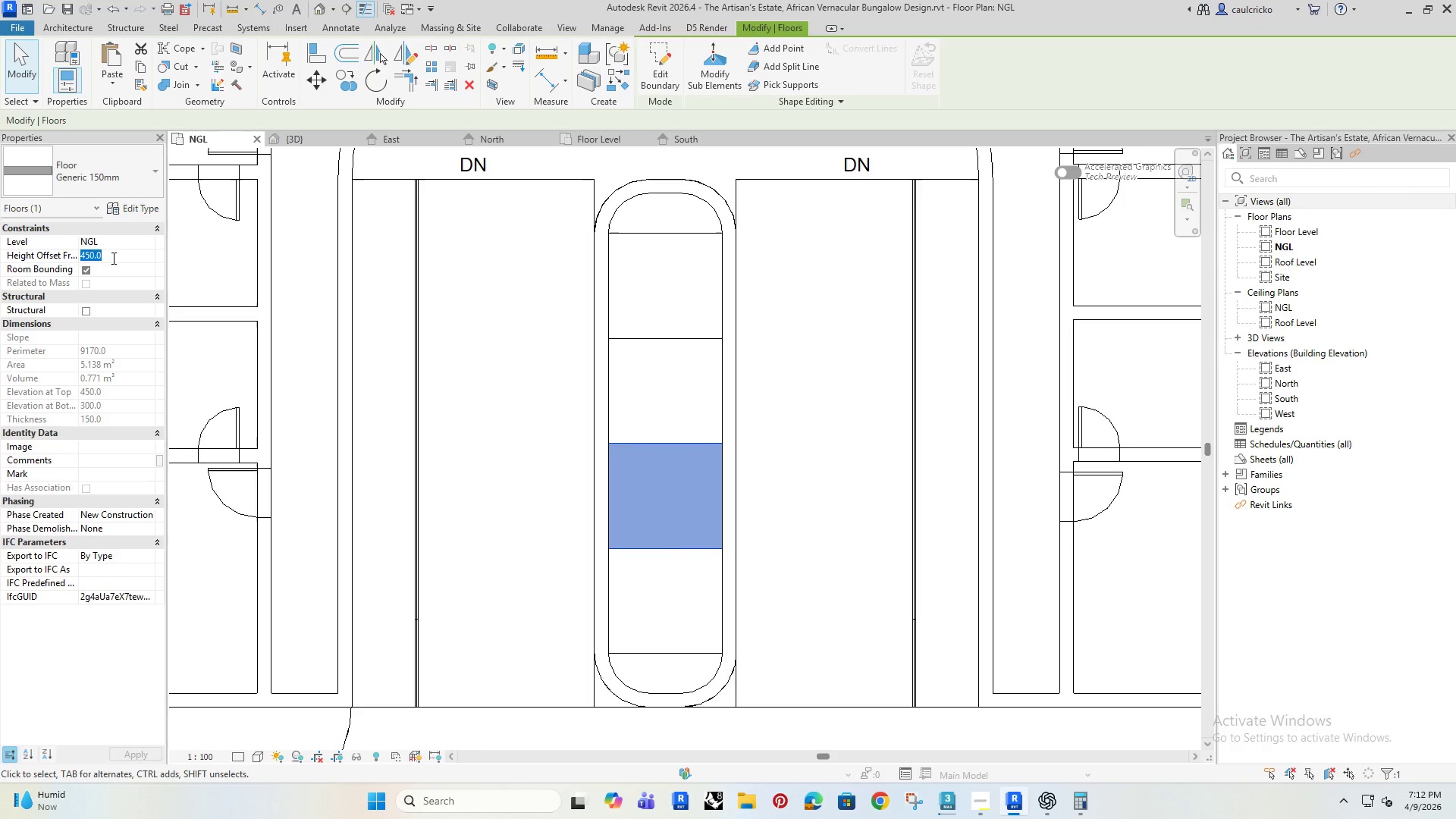 
type(150)
 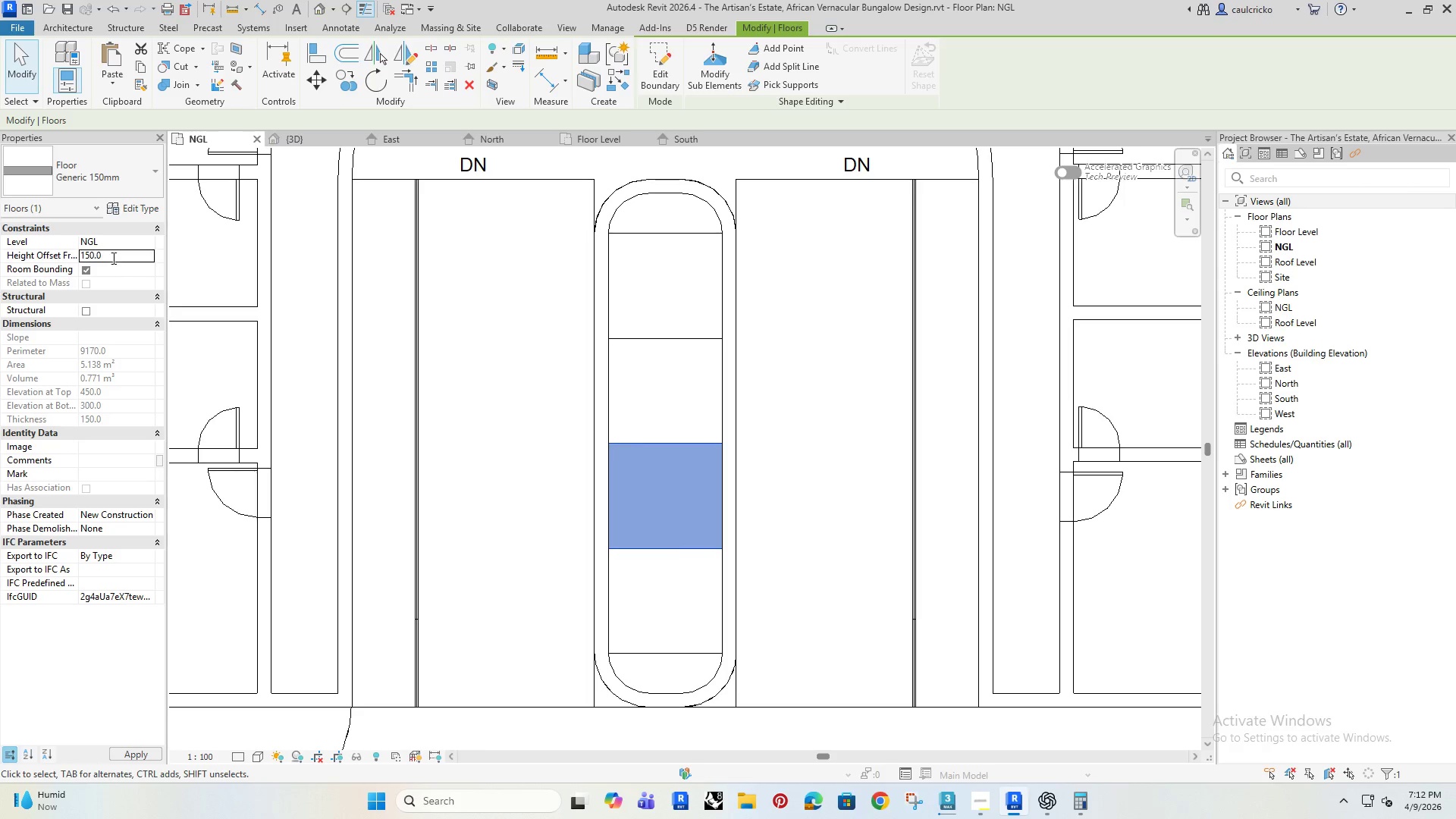 
key(Enter)
 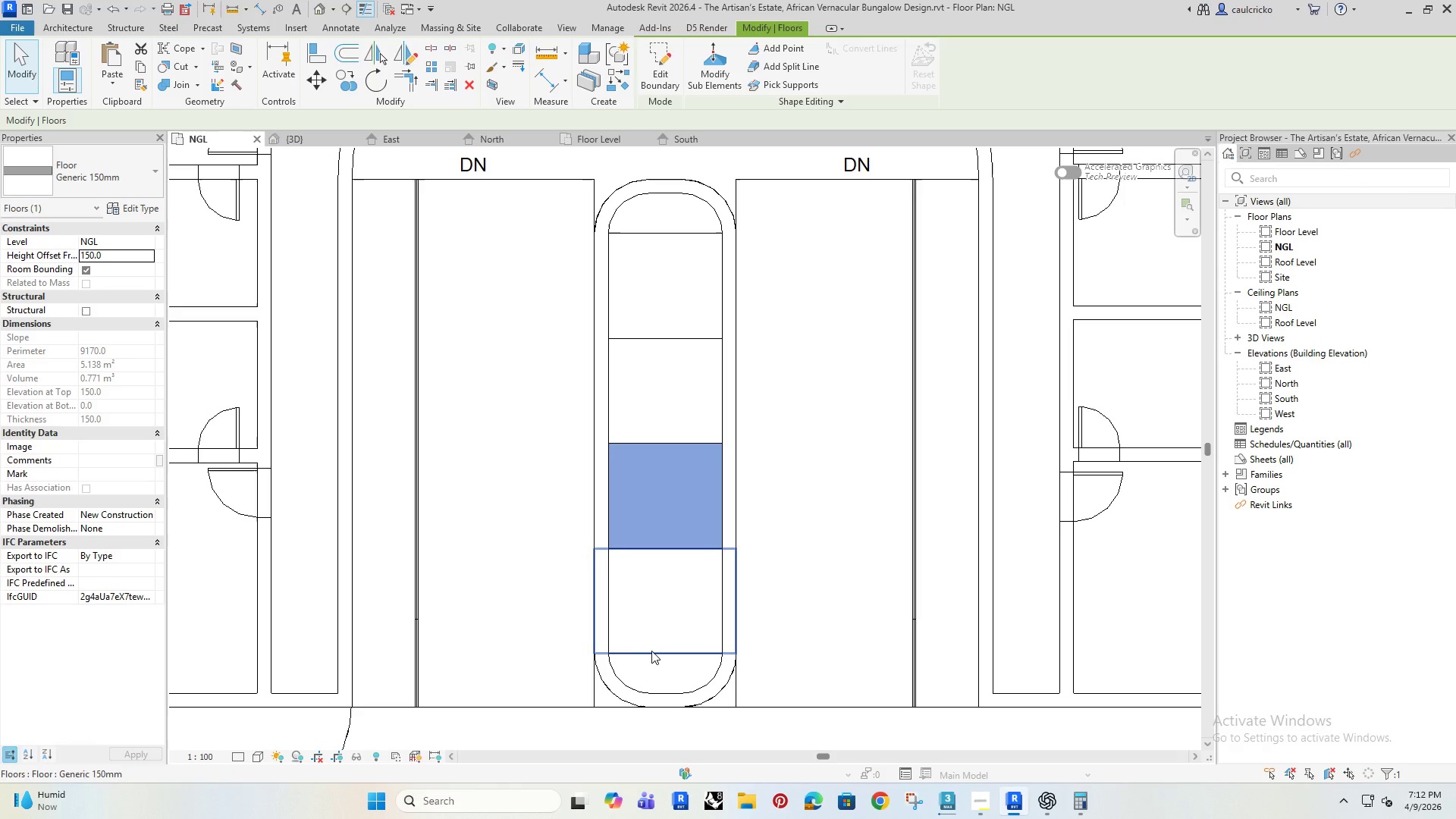 
left_click([662, 651])
 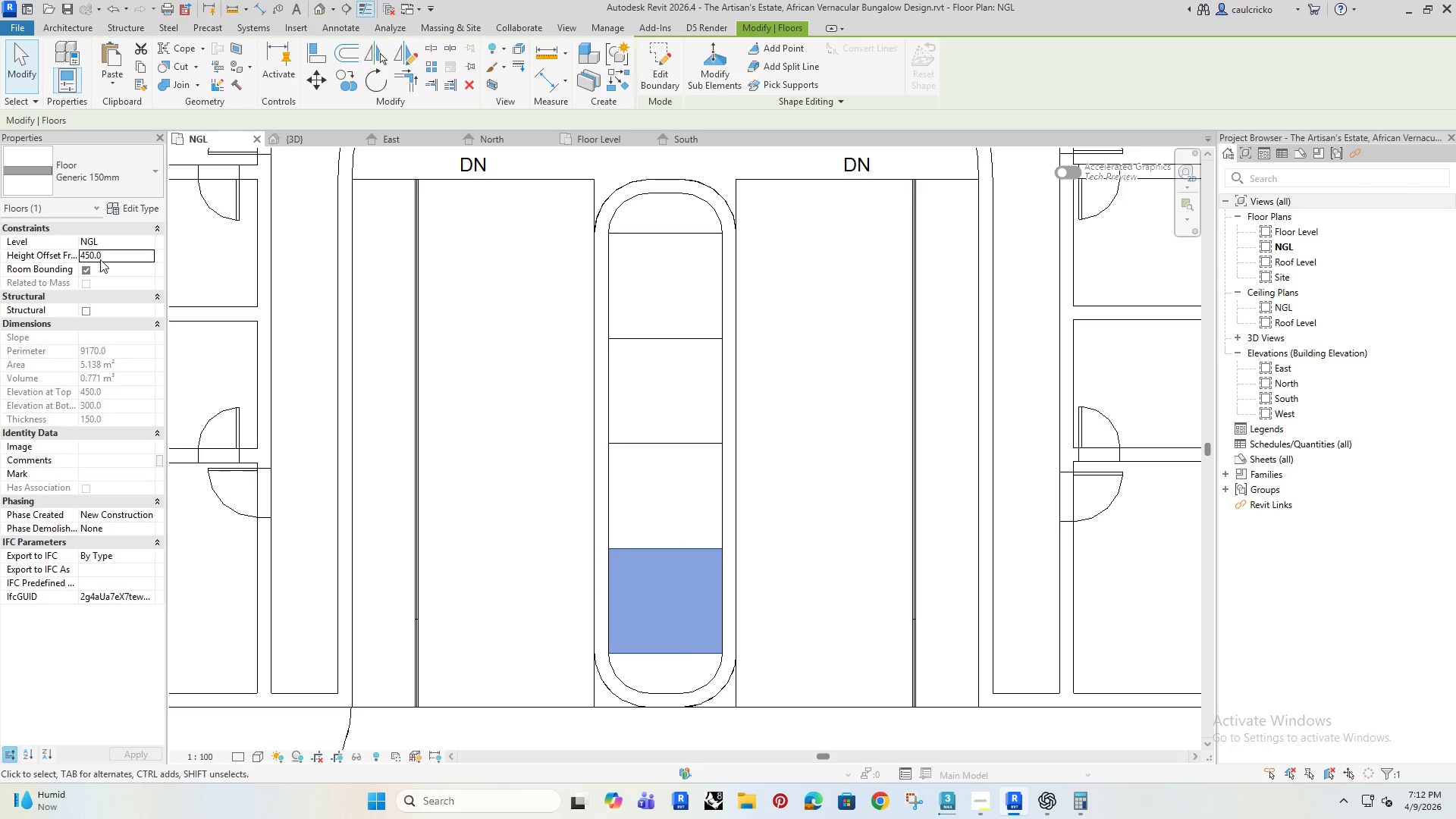 
left_click([106, 258])
 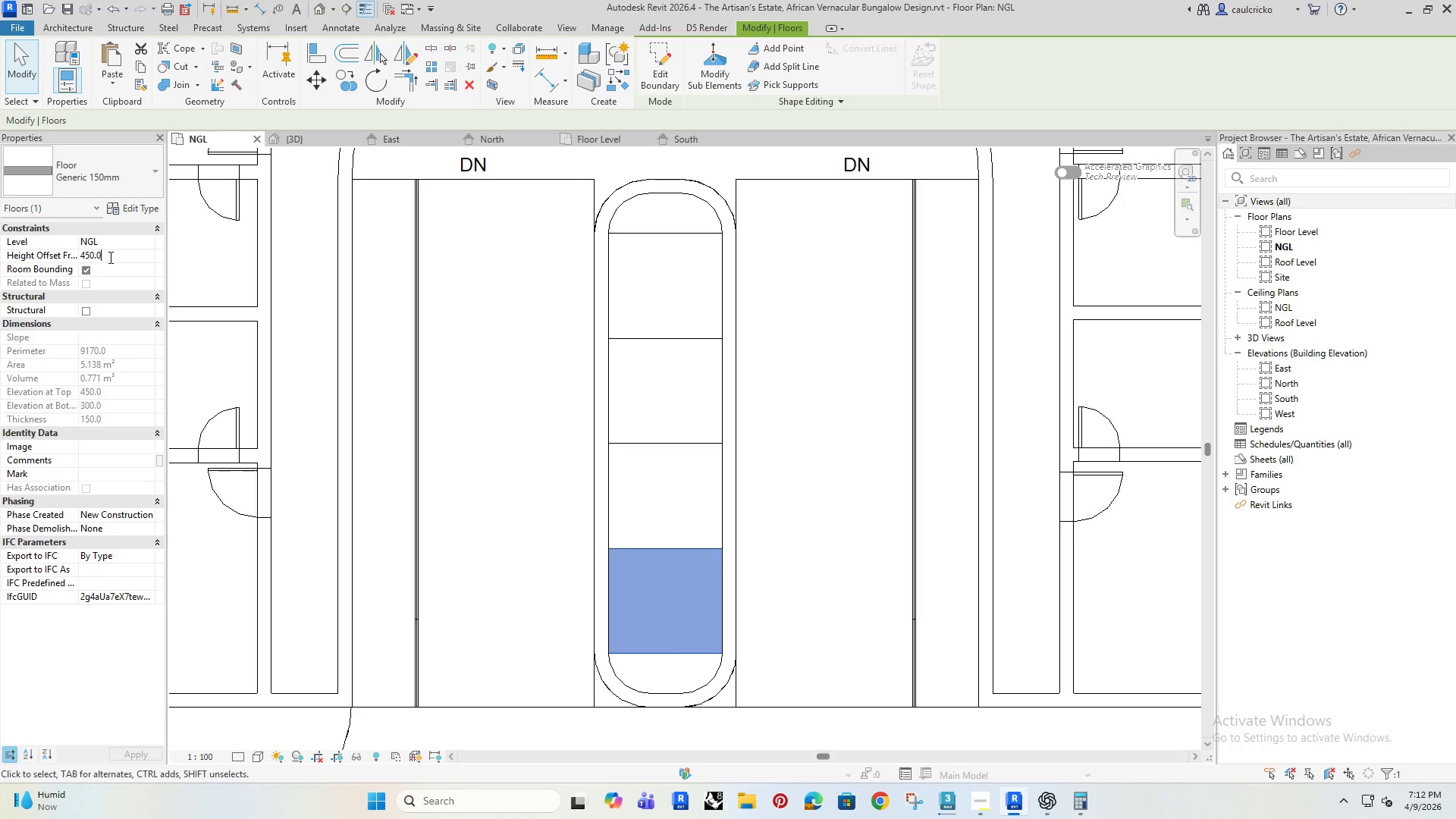 
left_click_drag(start_coordinate=[109, 257], to_coordinate=[55, 273])
 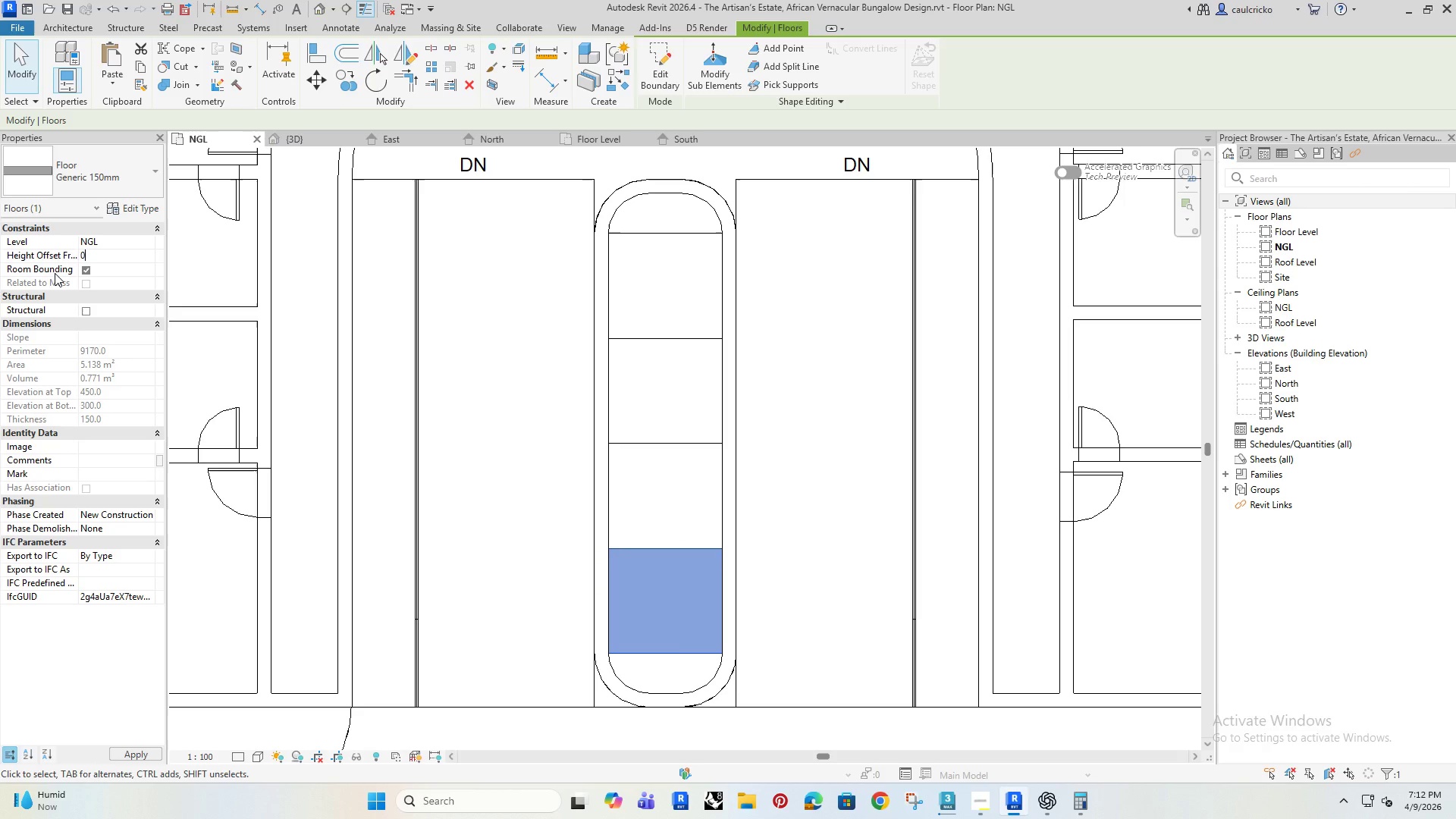 
key(0)
 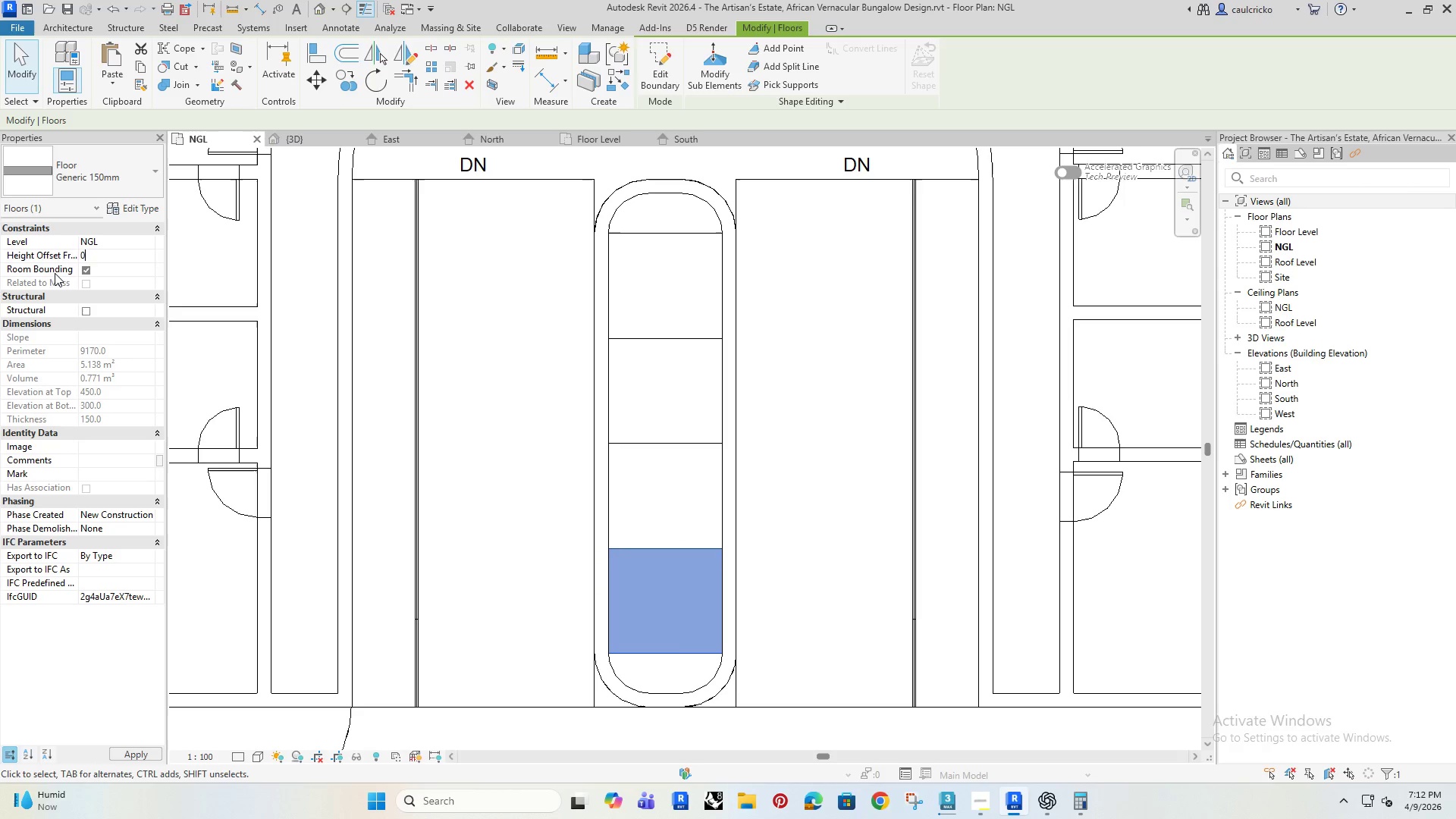 
key(Enter)
 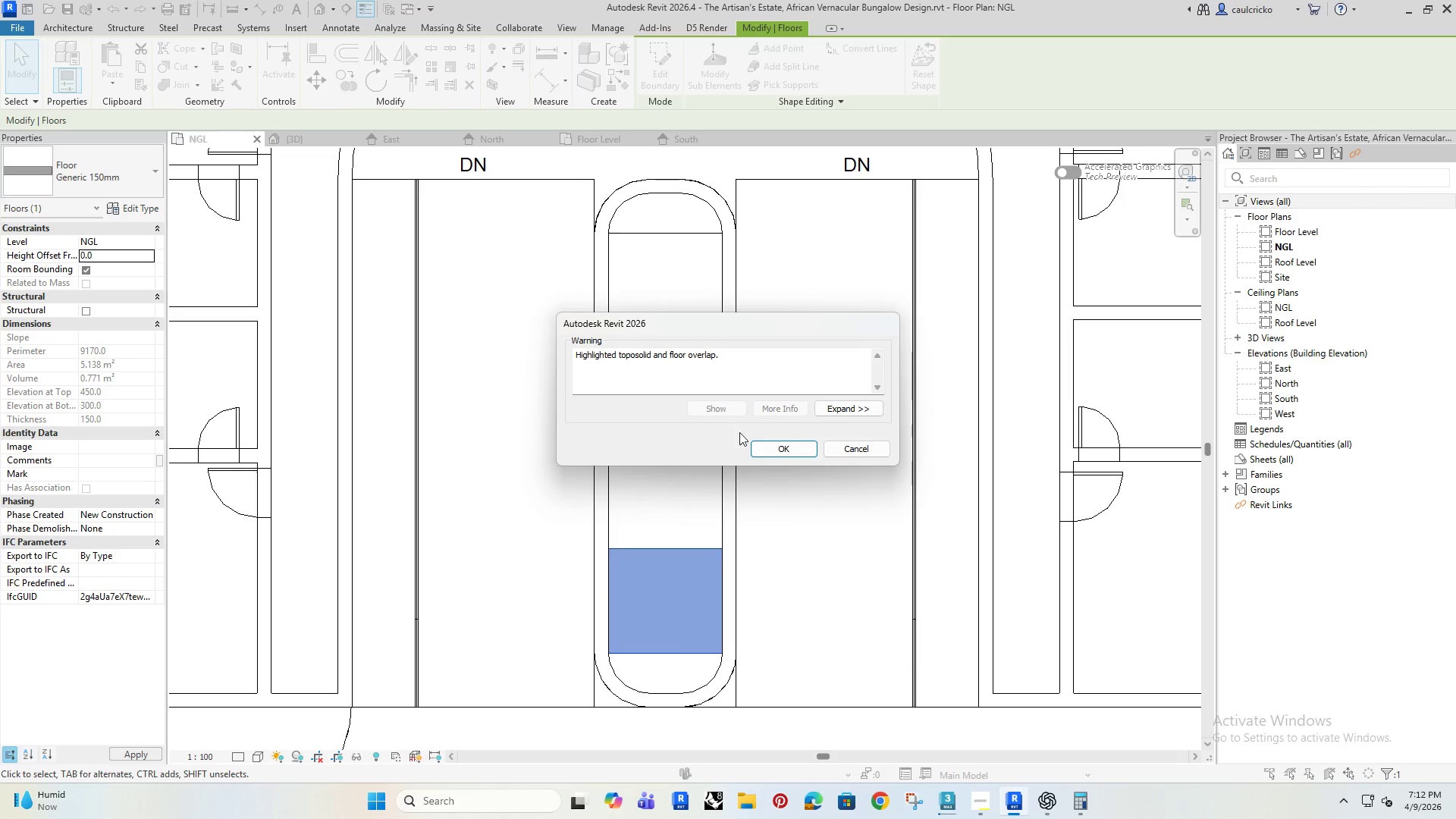 
left_click([785, 450])
 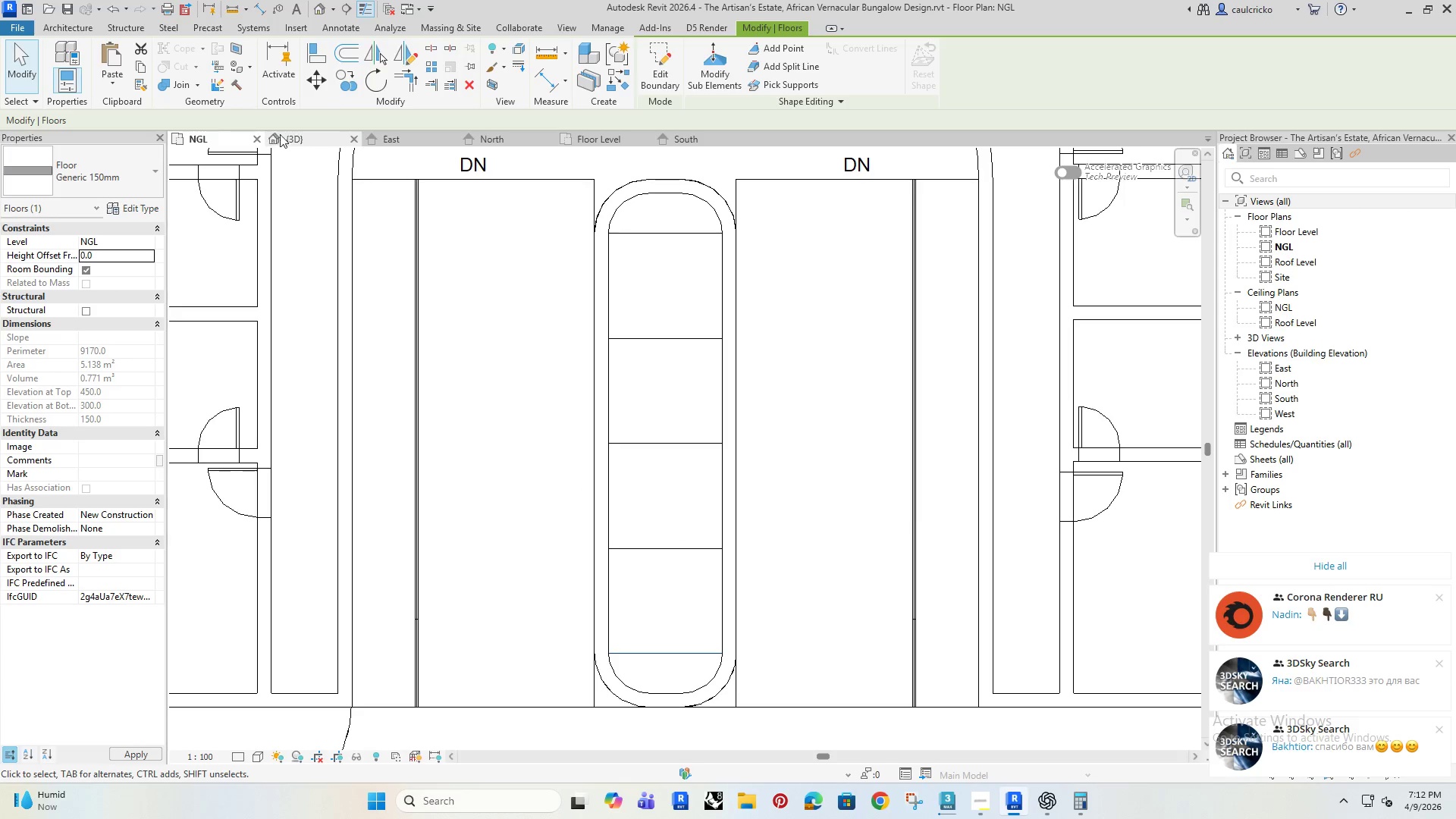 
left_click([297, 138])
 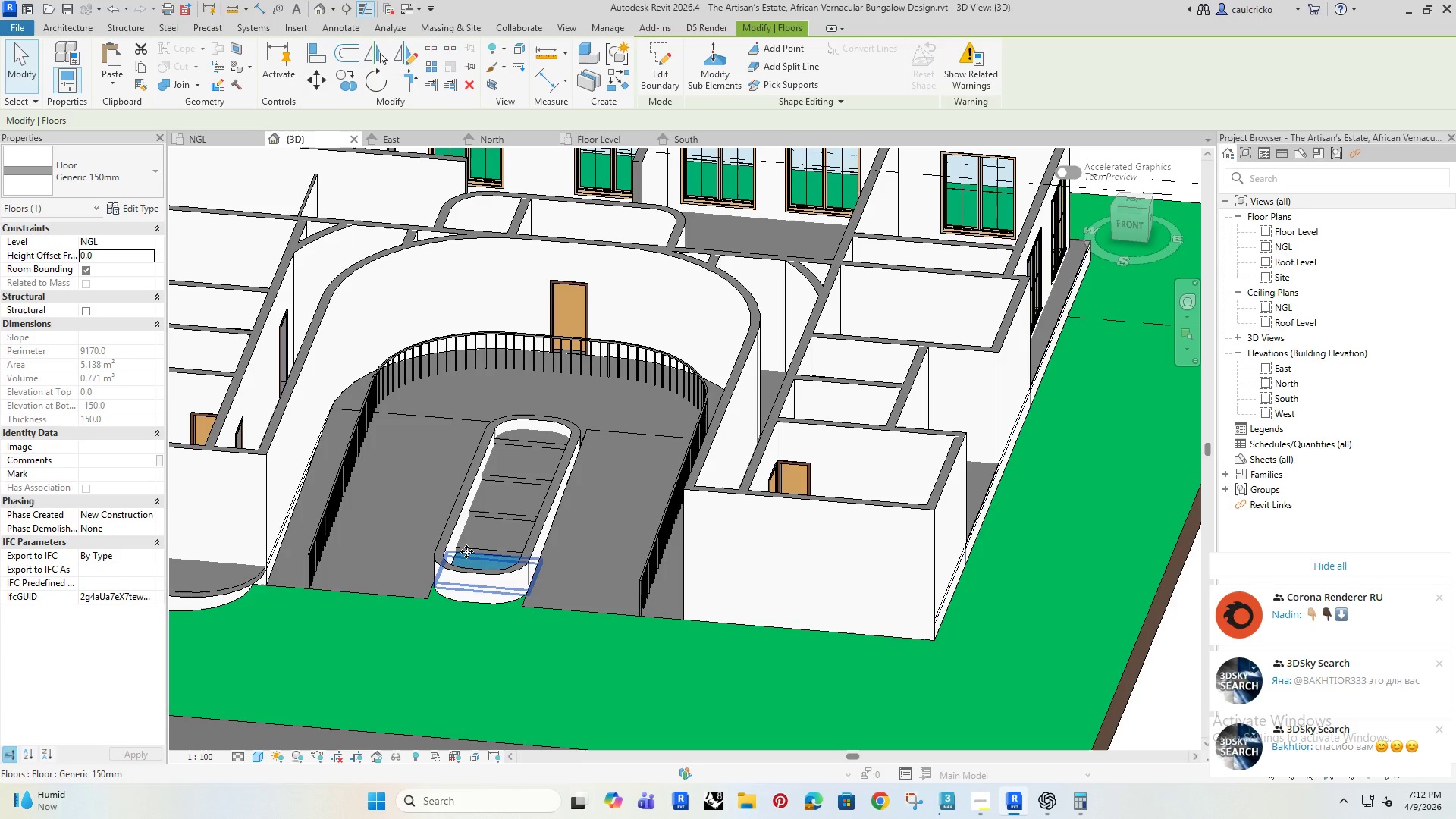 
hold_key(key=ShiftRight, duration=1.52)
 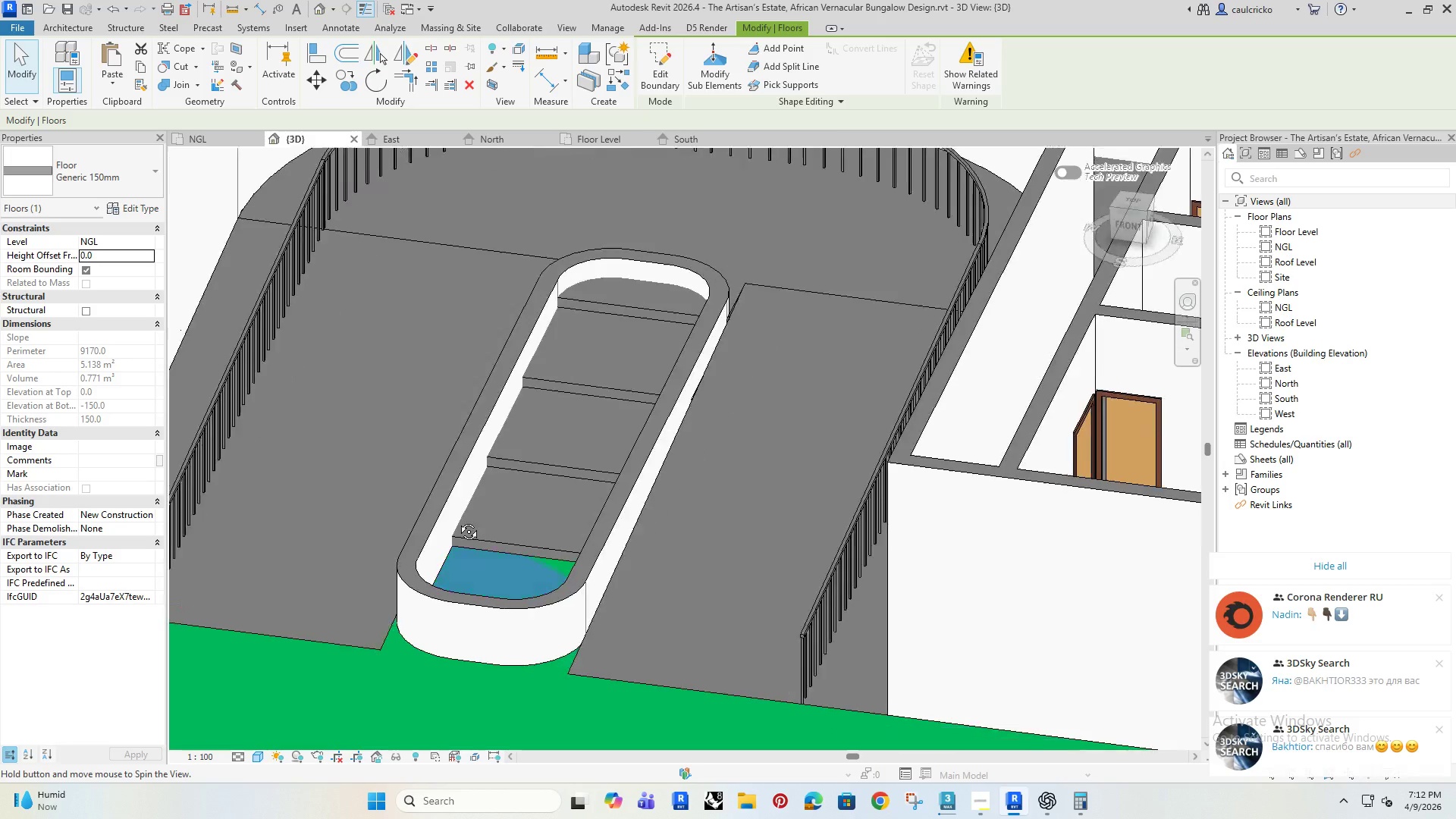 
scroll: coordinate [466, 551], scroll_direction: up, amount: 5.0
 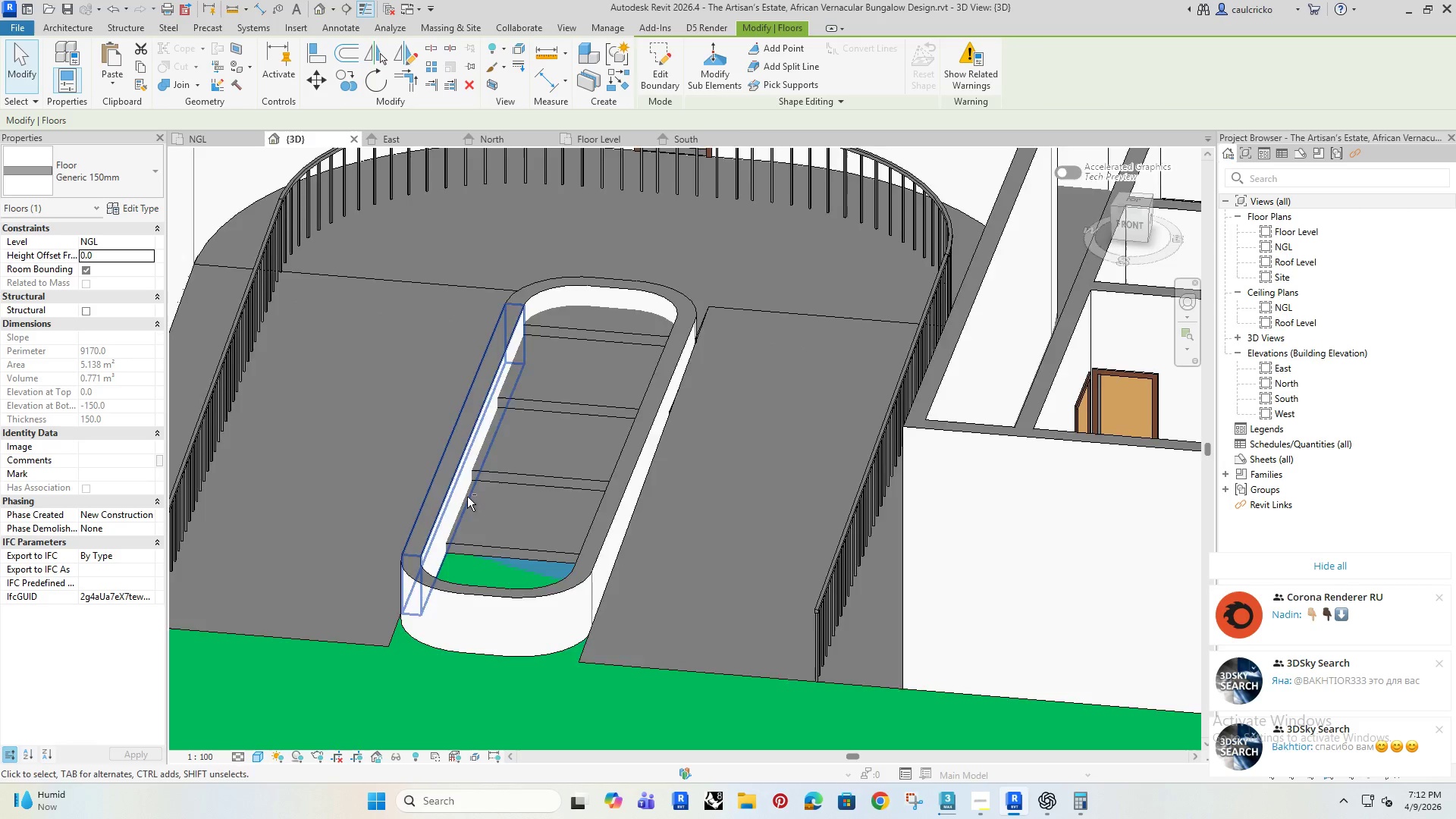 
hold_key(key=ShiftRight, duration=0.84)
 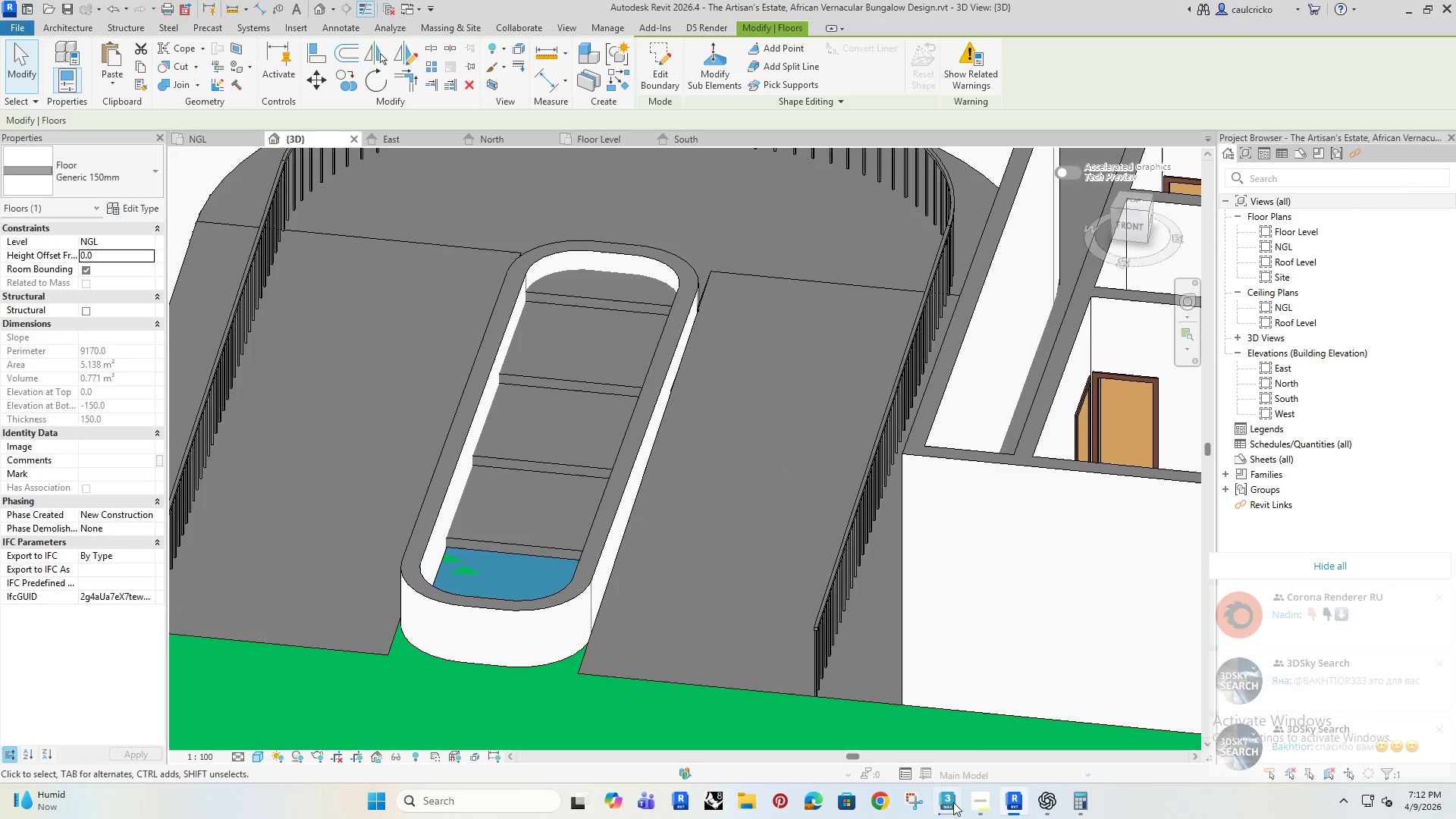 
left_click([1075, 799])
 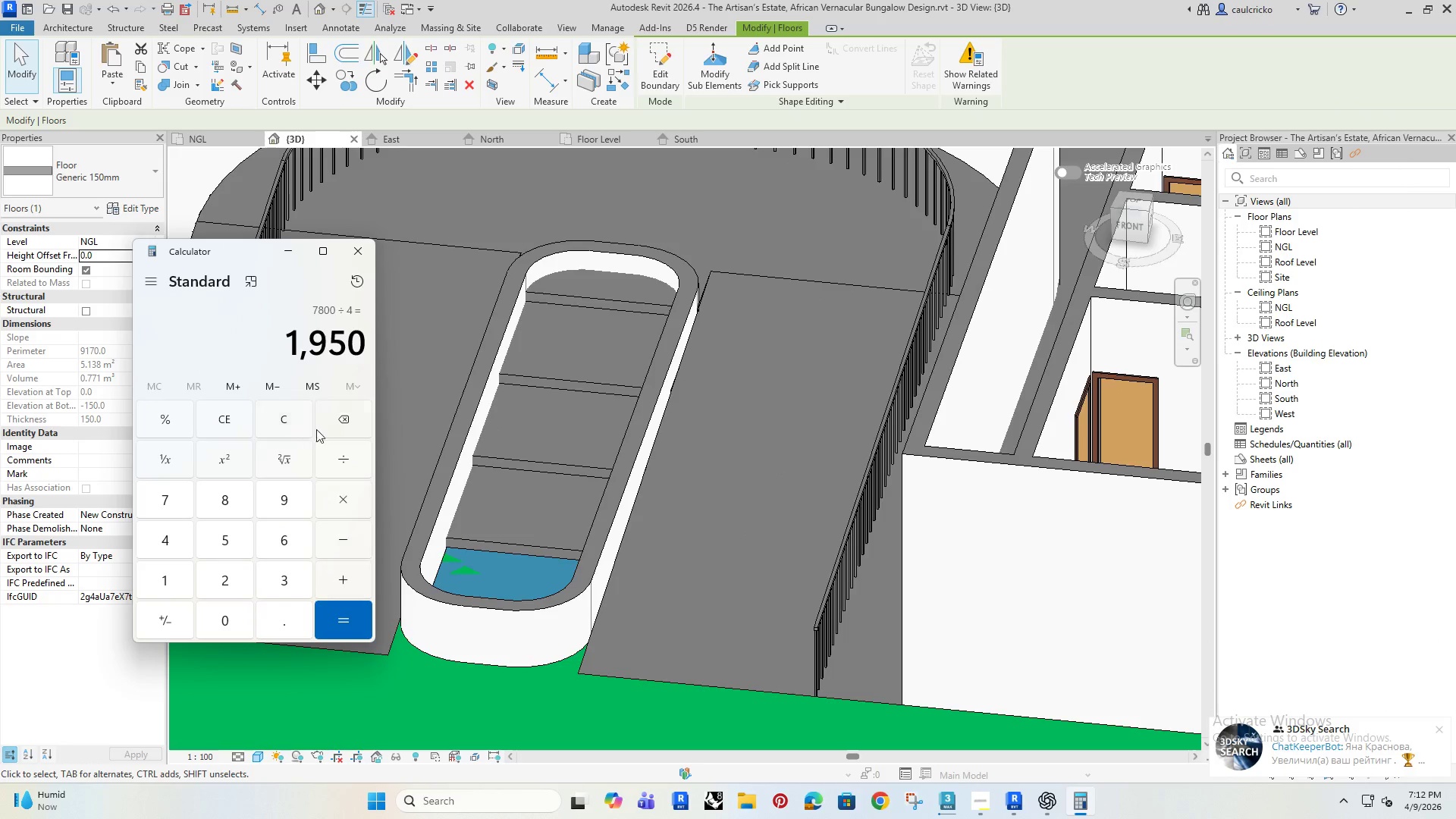 
double_click([339, 419])
 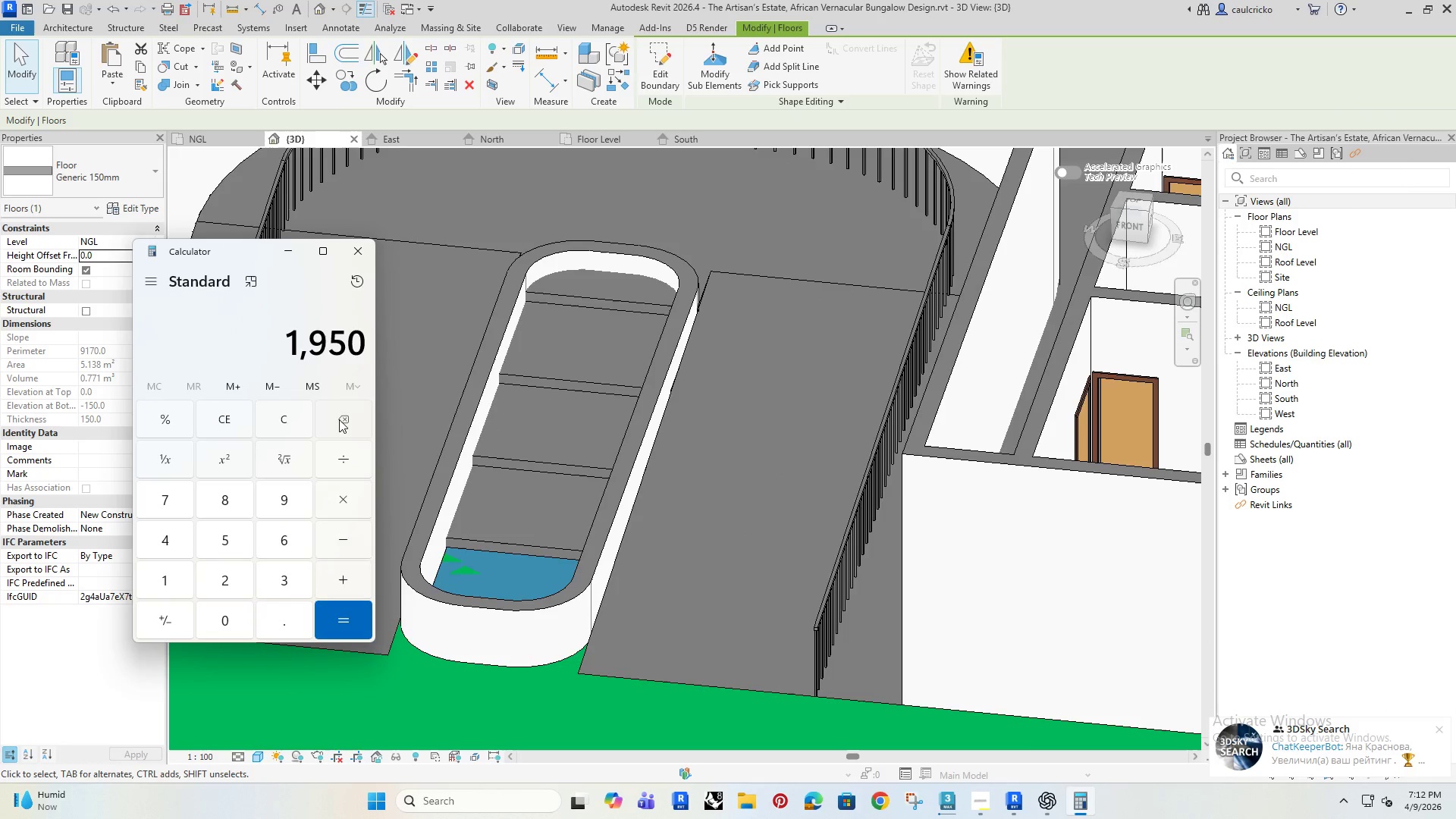 
triple_click([339, 419])
 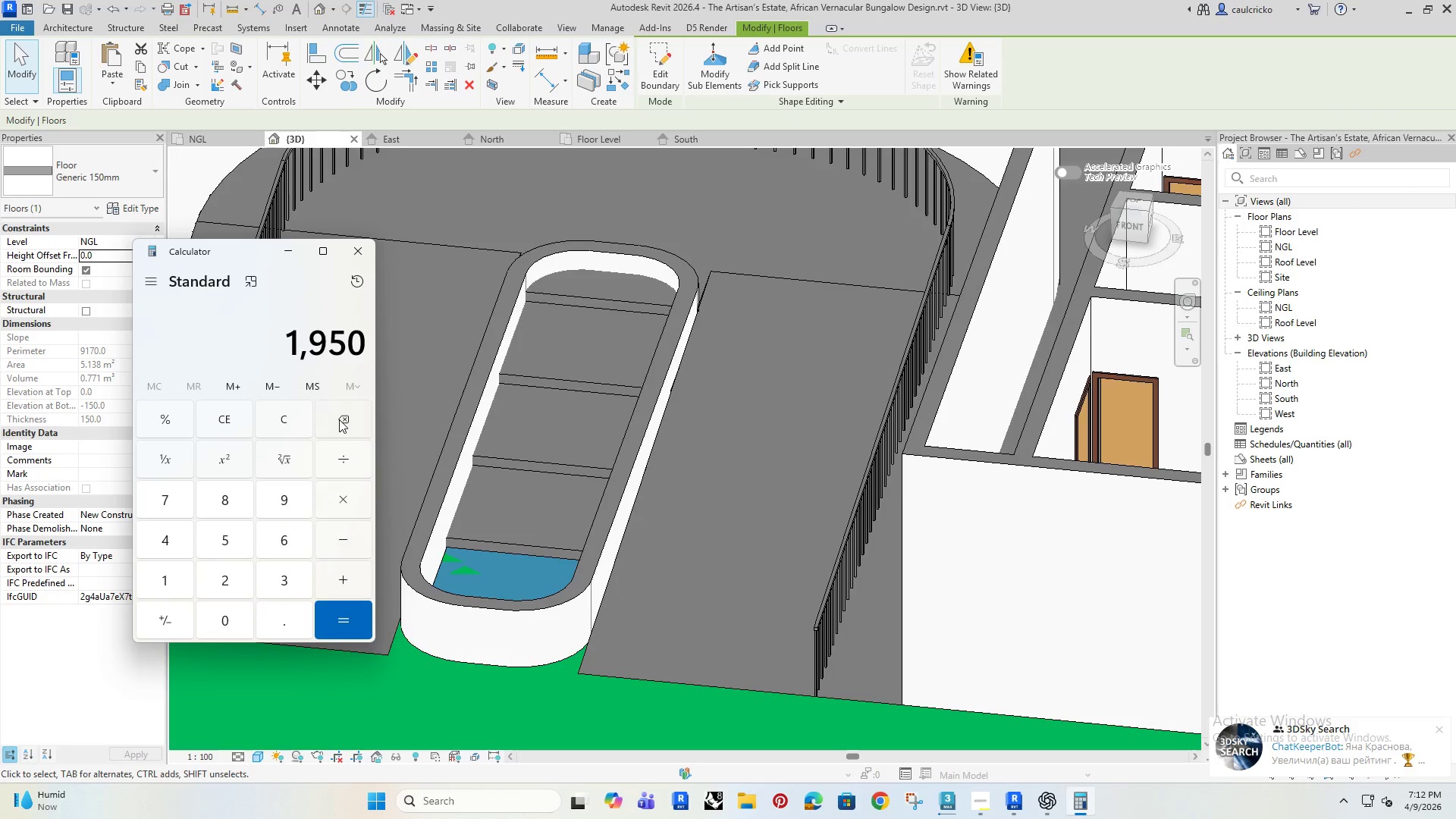 
triple_click([339, 419])
 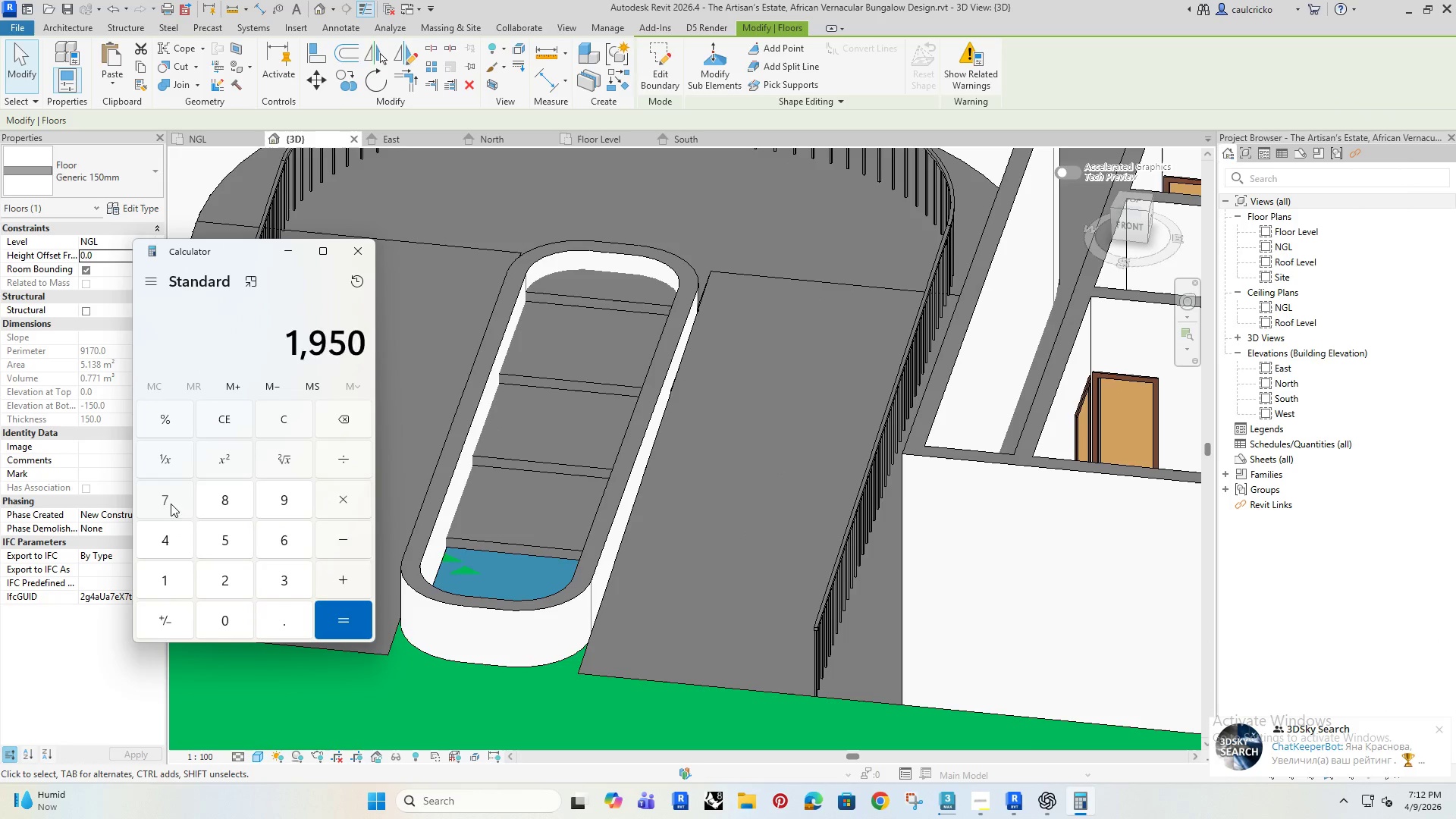 
double_click([225, 500])
 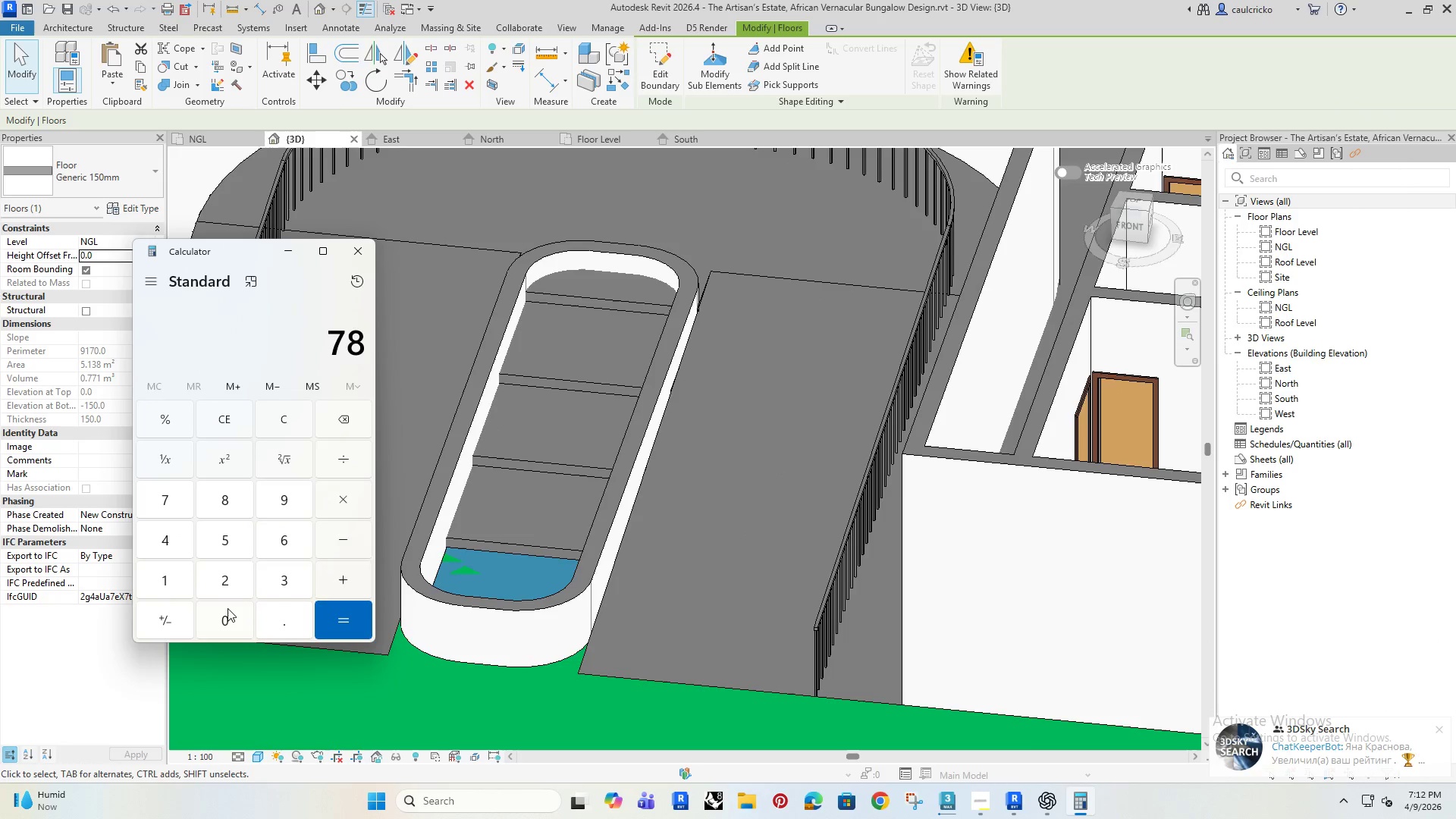 
double_click([228, 608])
 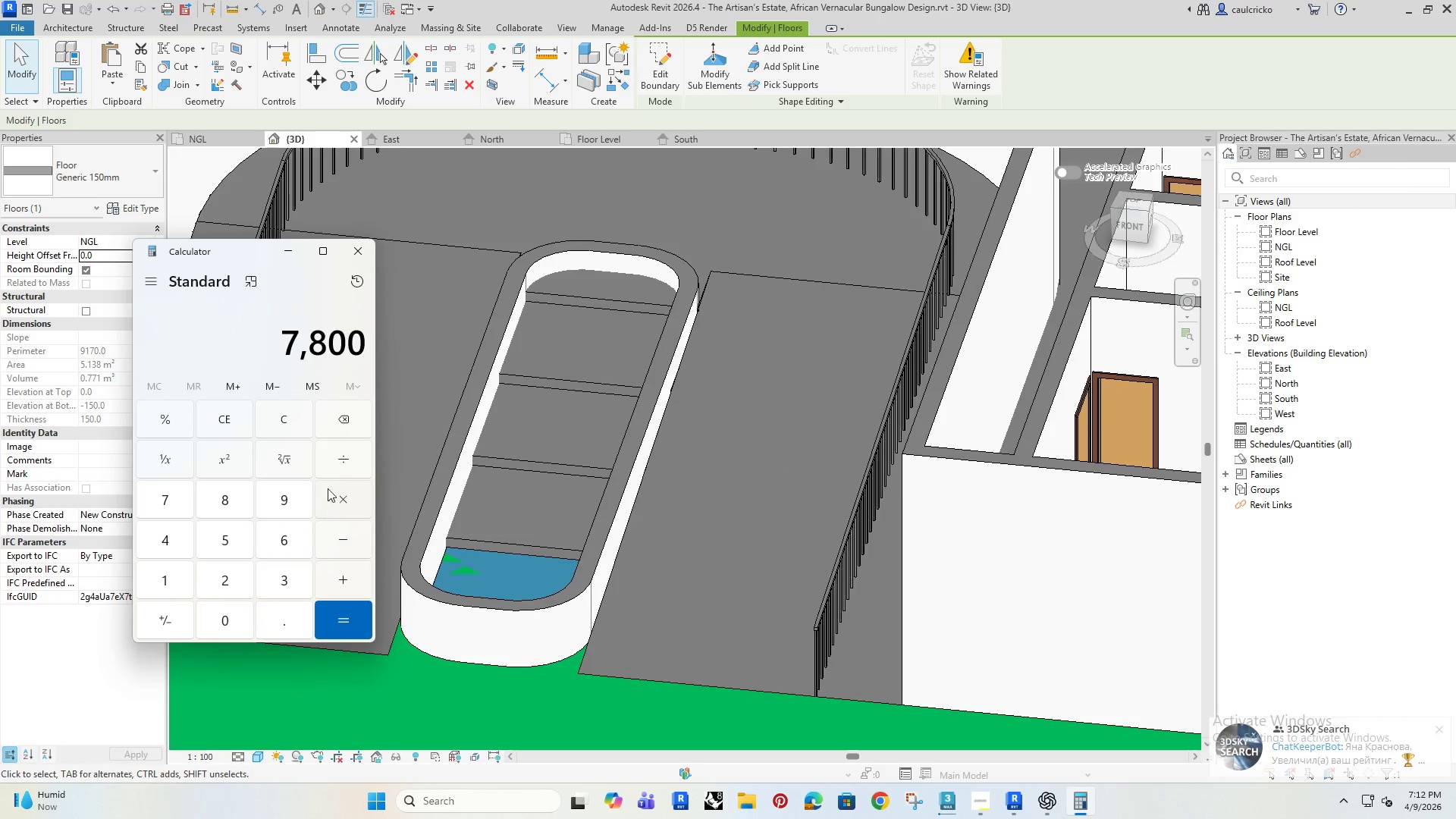 
left_click([329, 462])
 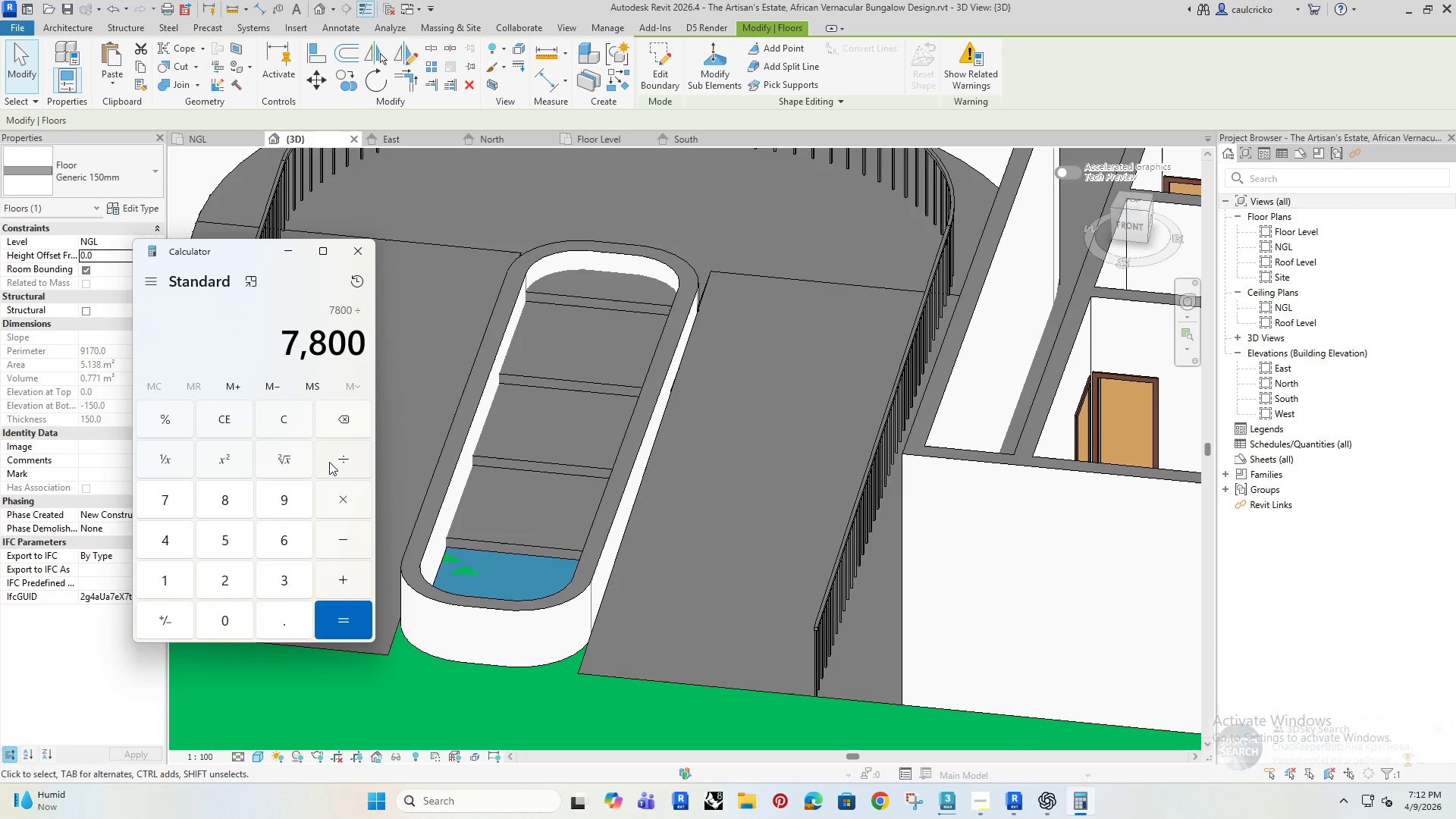 
key(3)
 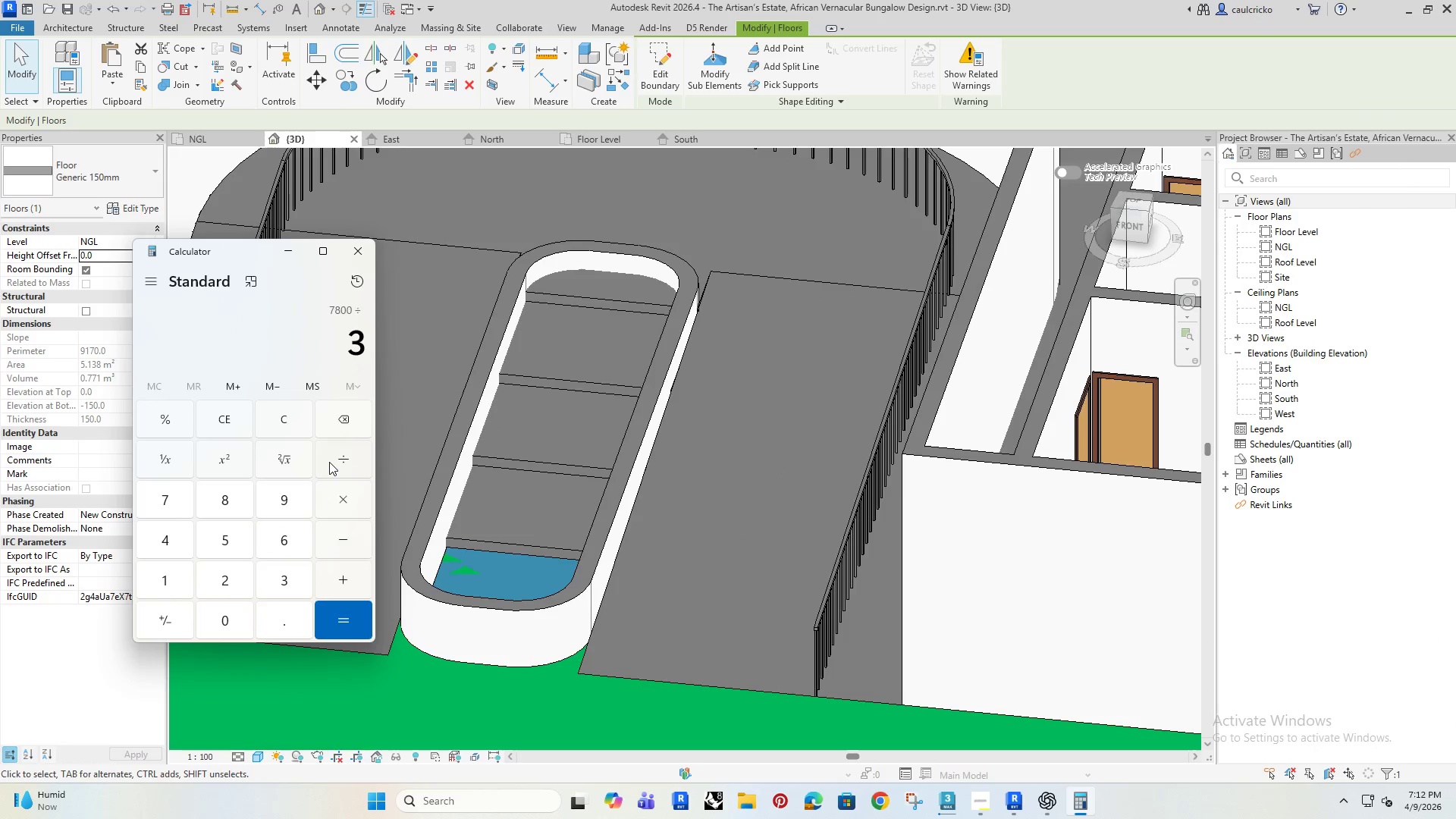 
key(Enter)
 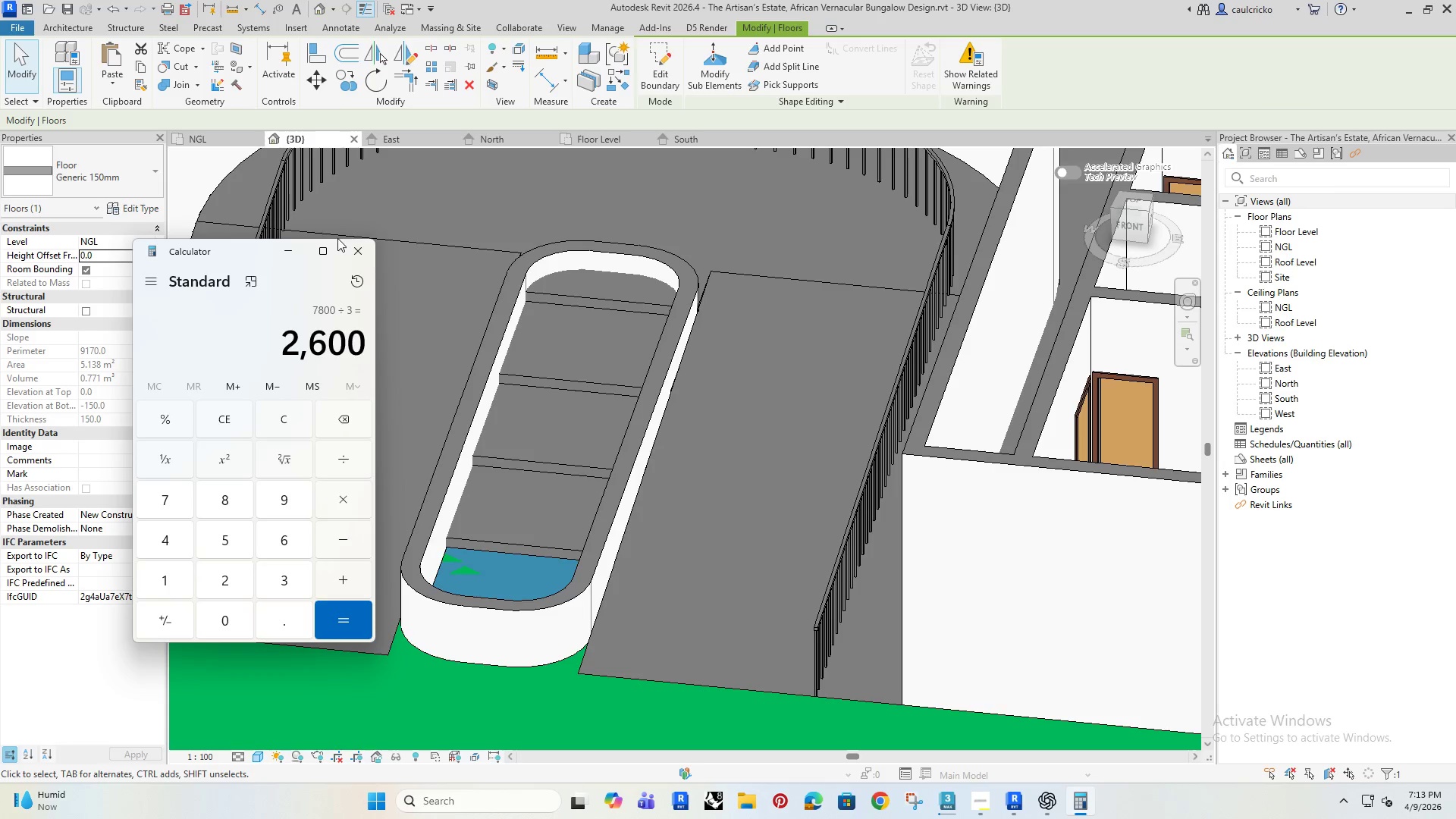 
left_click([356, 244])
 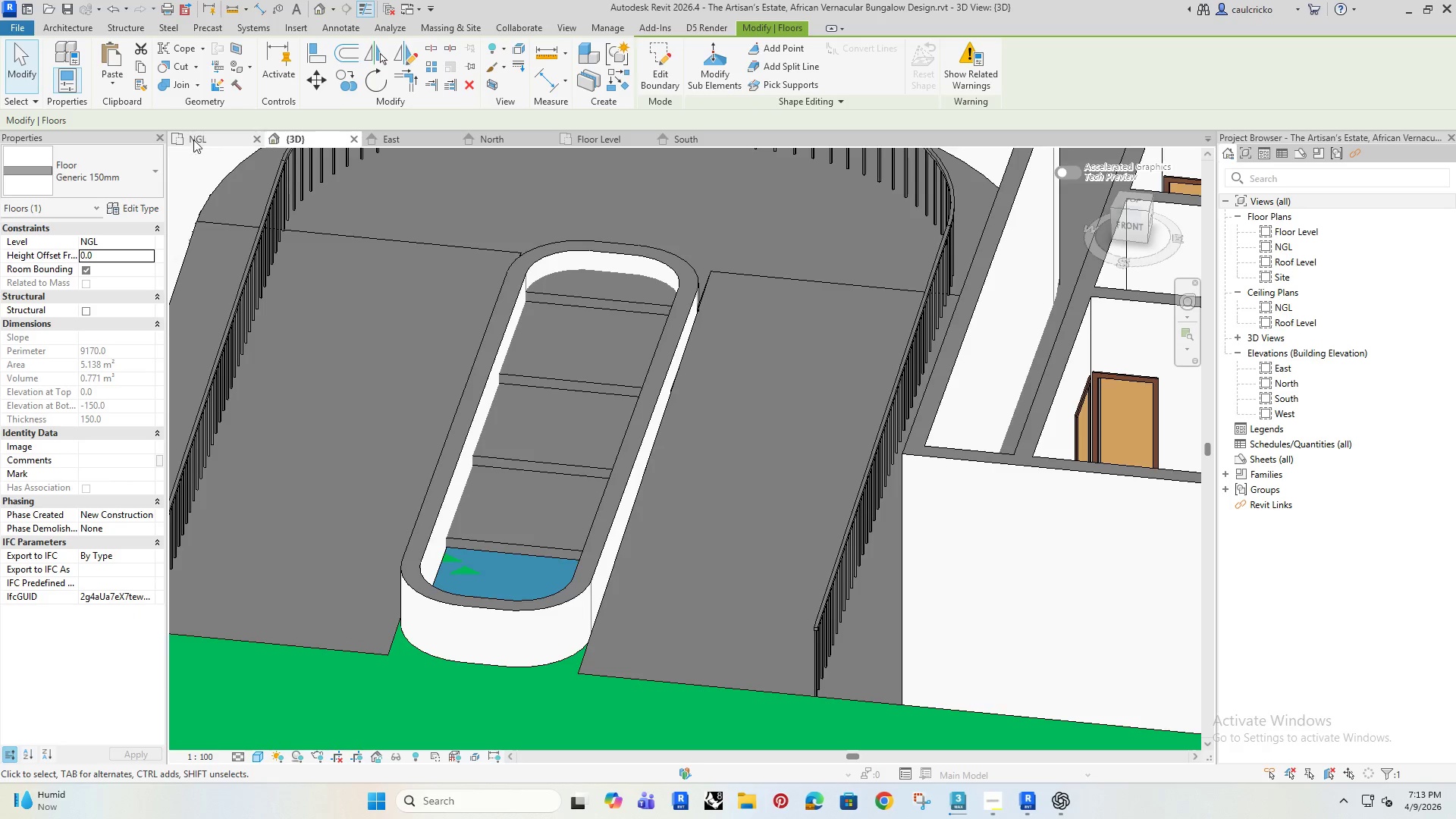 
left_click([209, 136])
 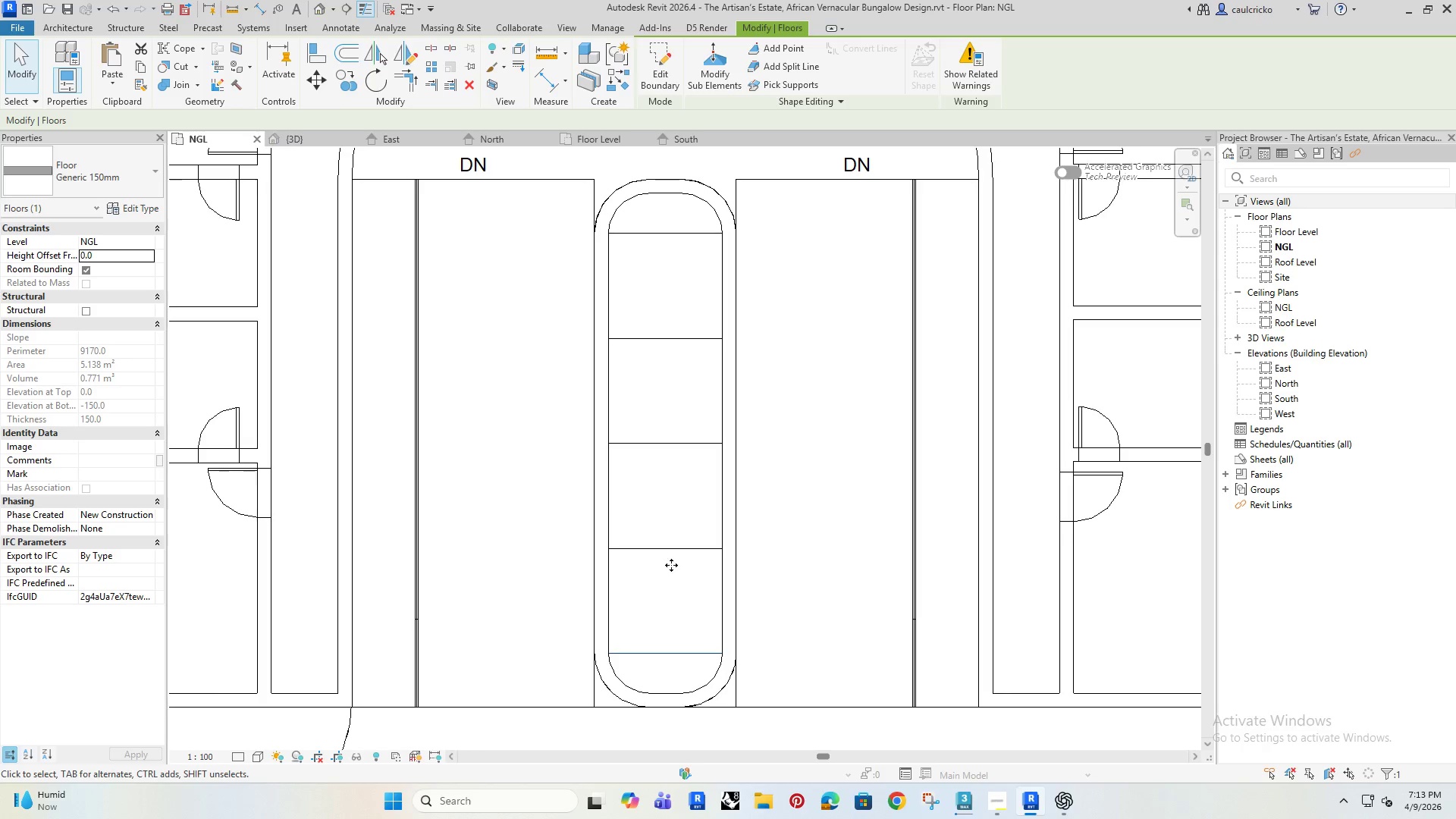 
mouse_move([666, 623])
 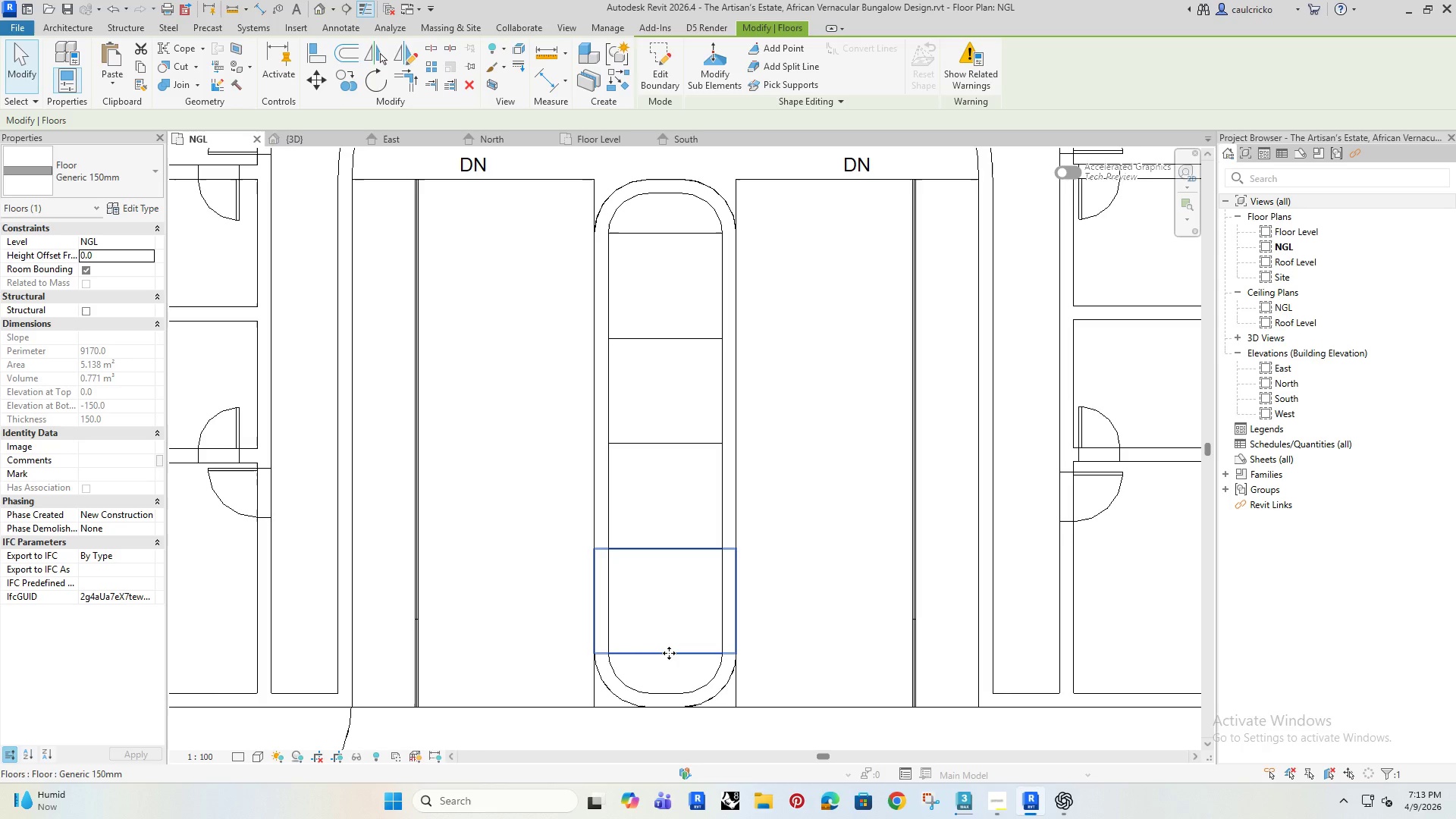 
key(Delete)
 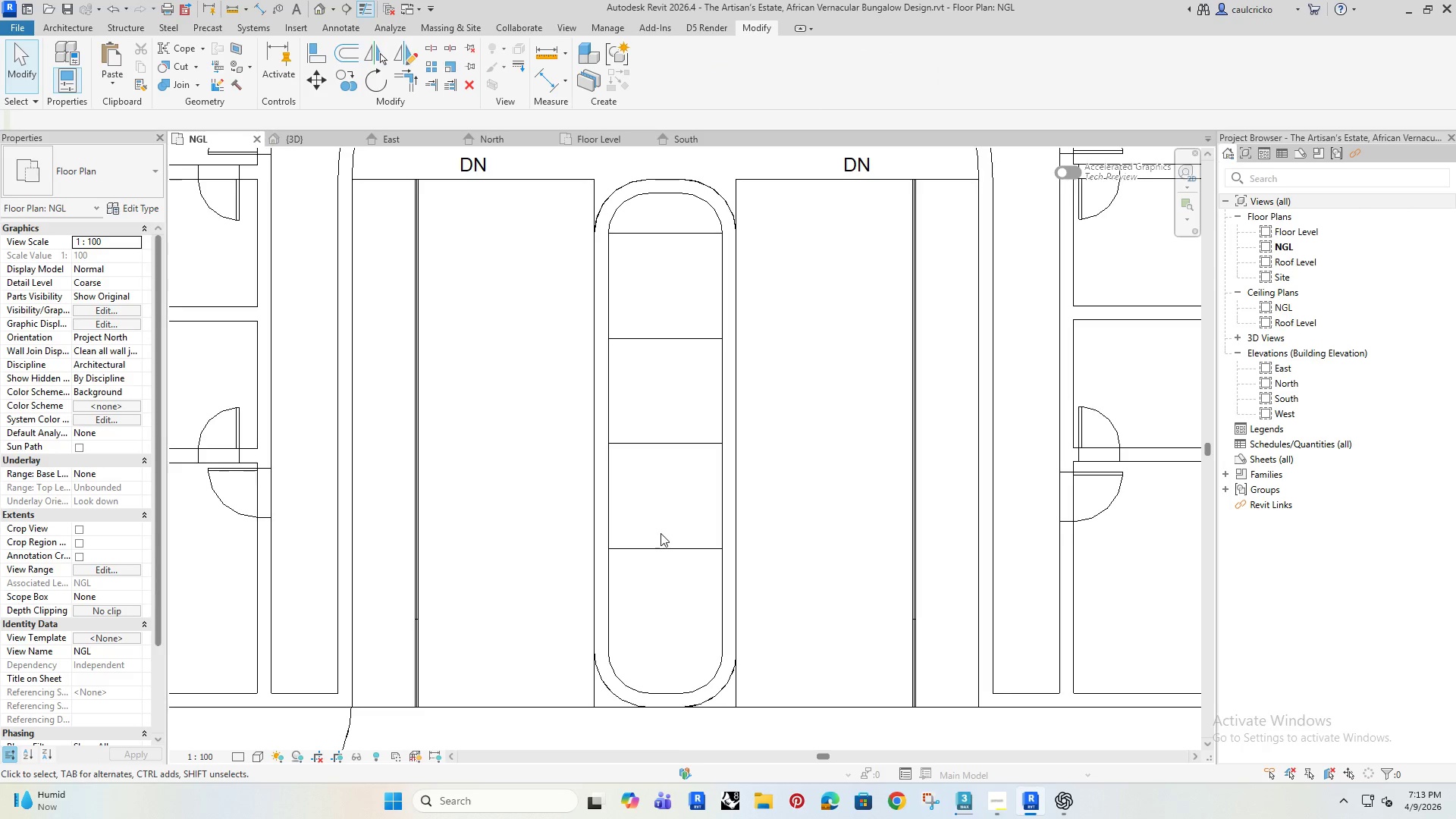 
left_click([663, 546])
 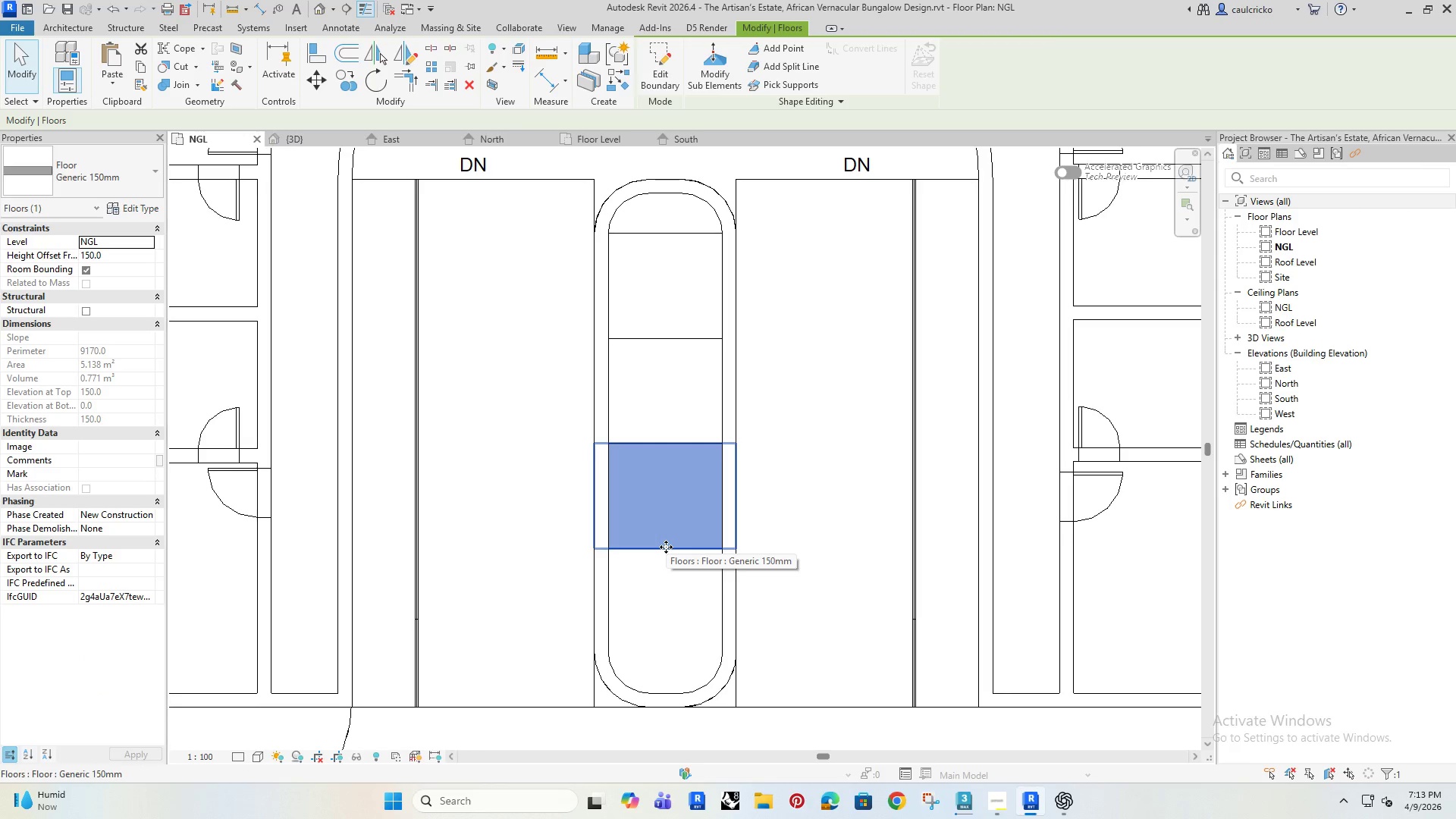 
type(mv)
 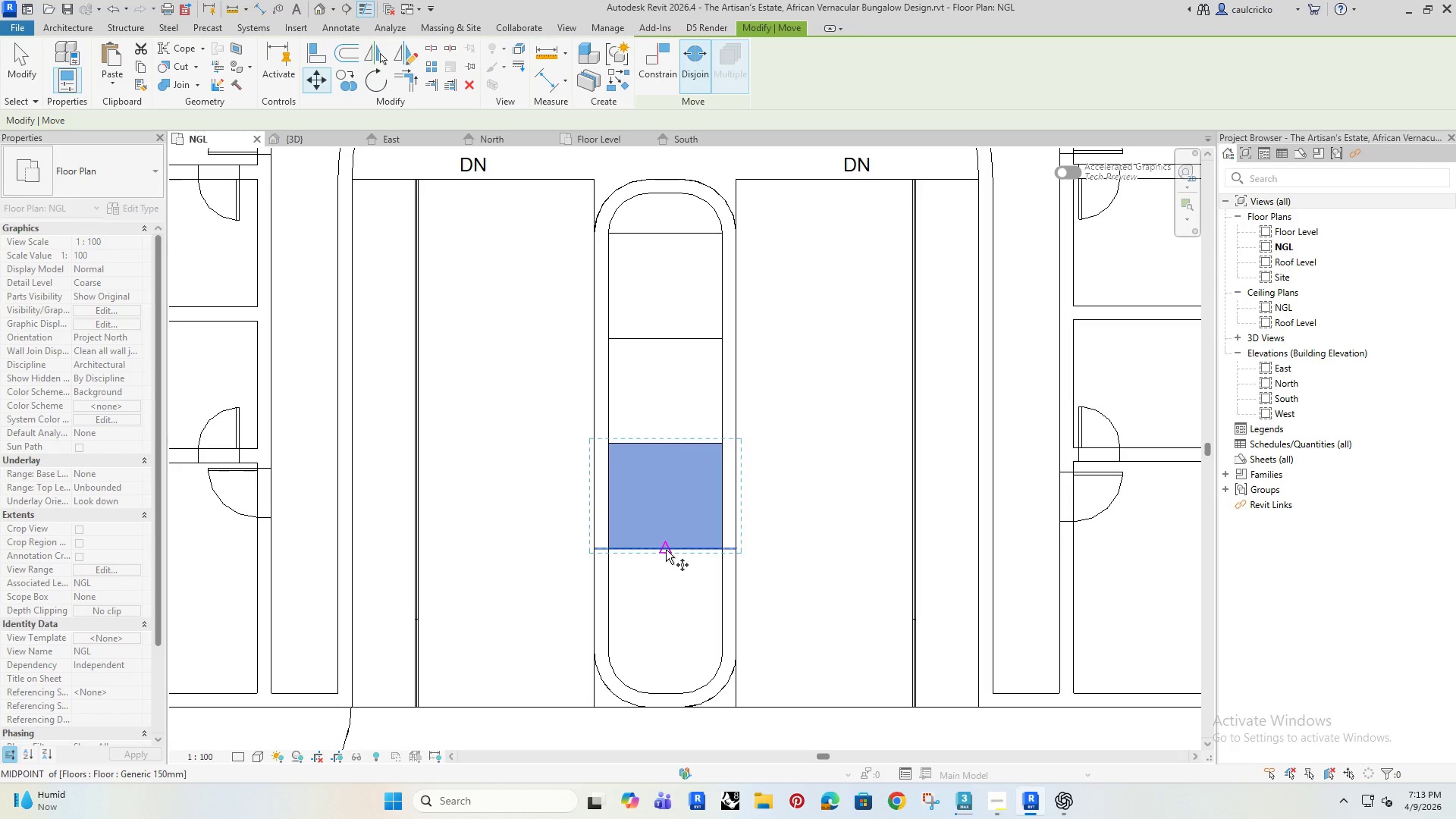 
left_click([665, 550])
 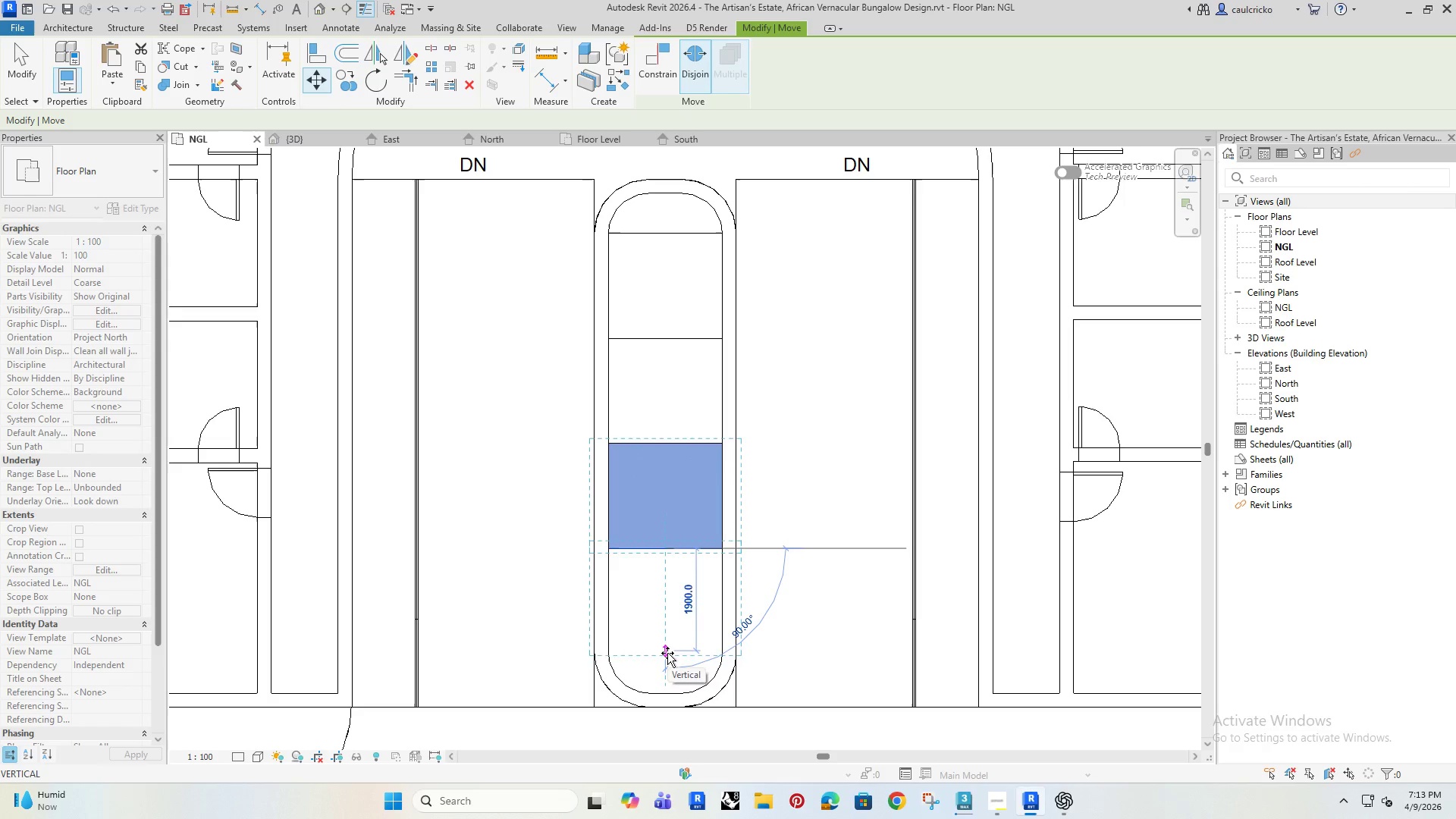 
left_click([667, 654])
 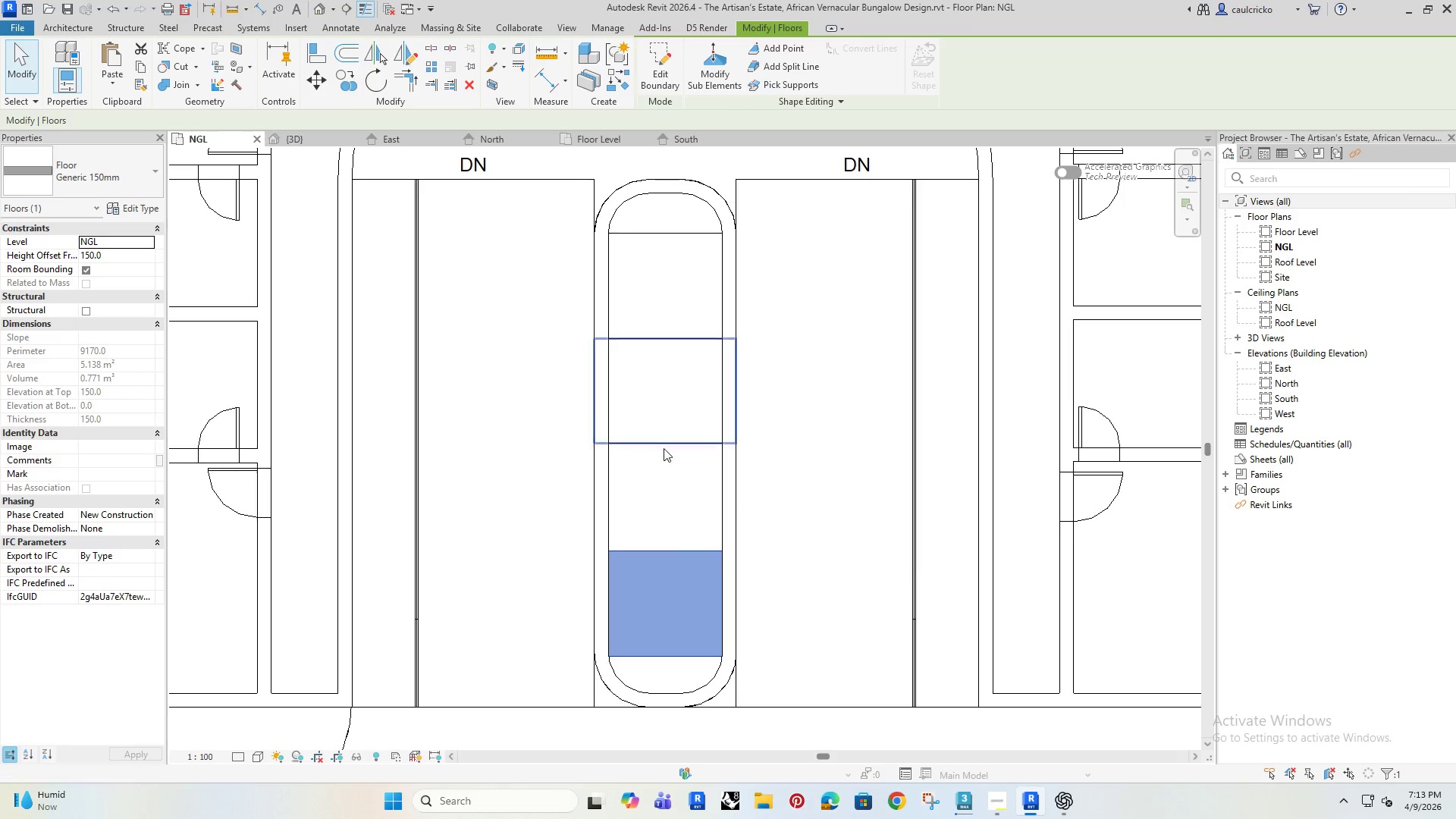 
left_click([664, 441])
 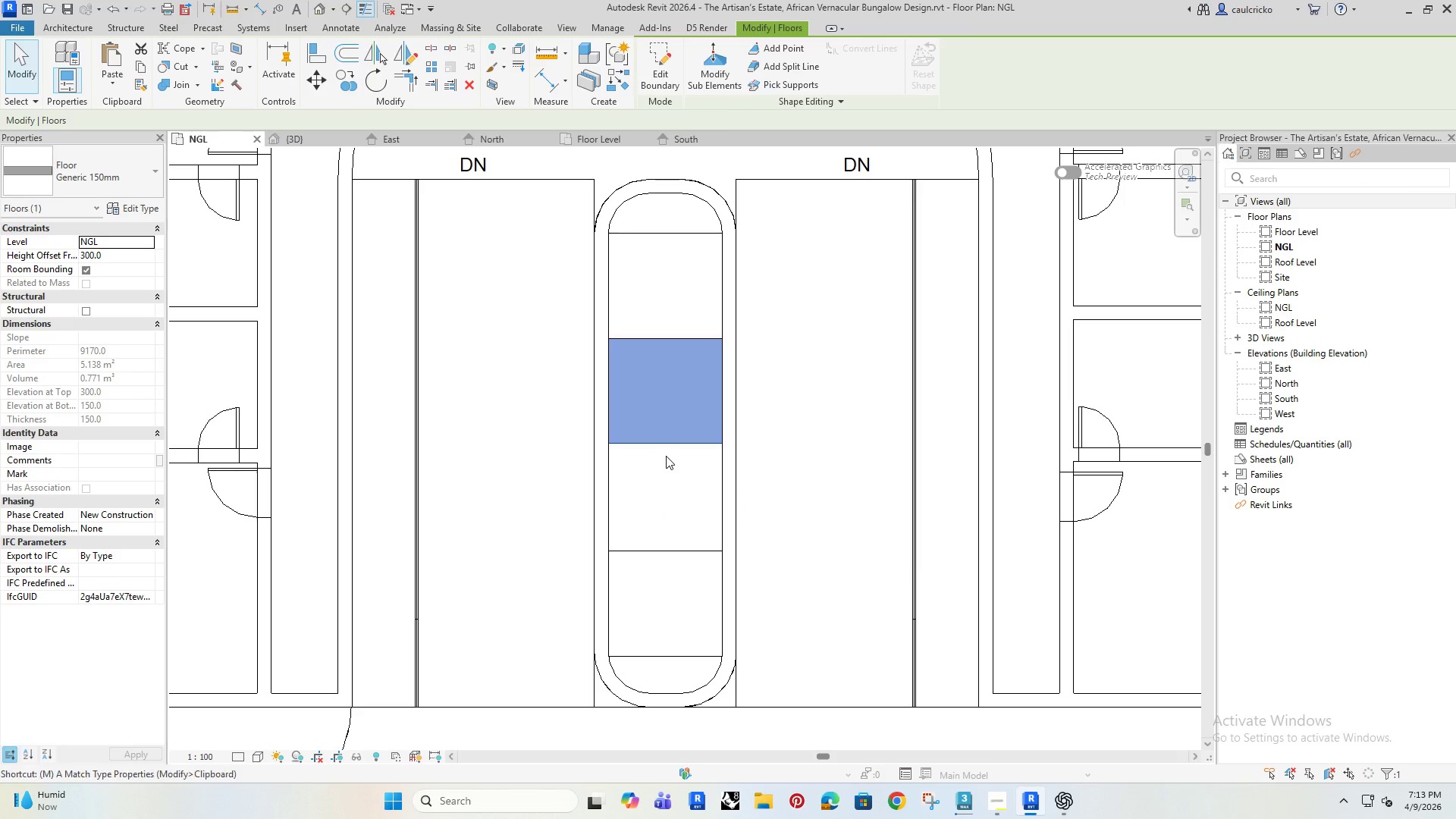 
type(mv)
 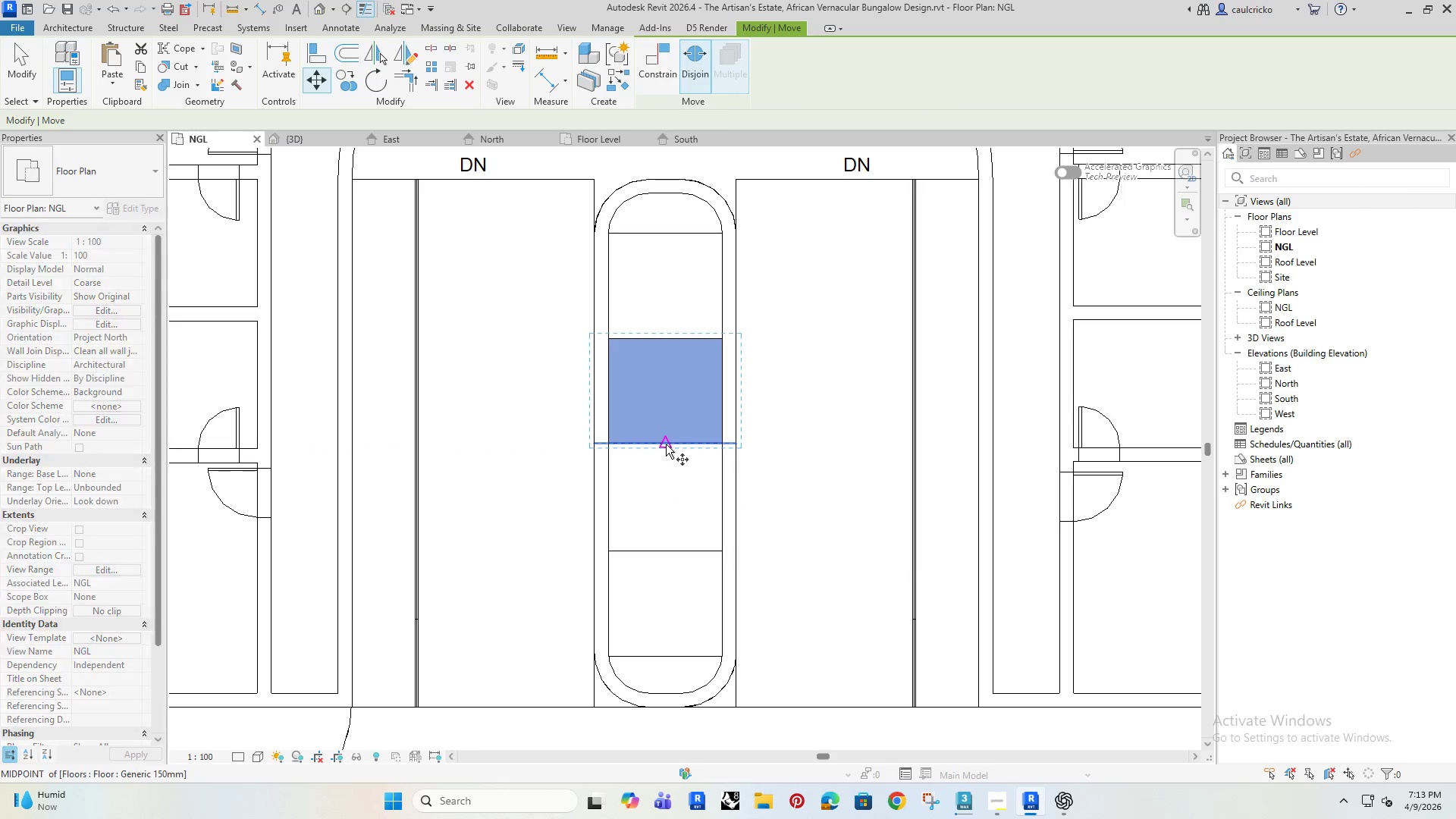 
left_click([666, 444])
 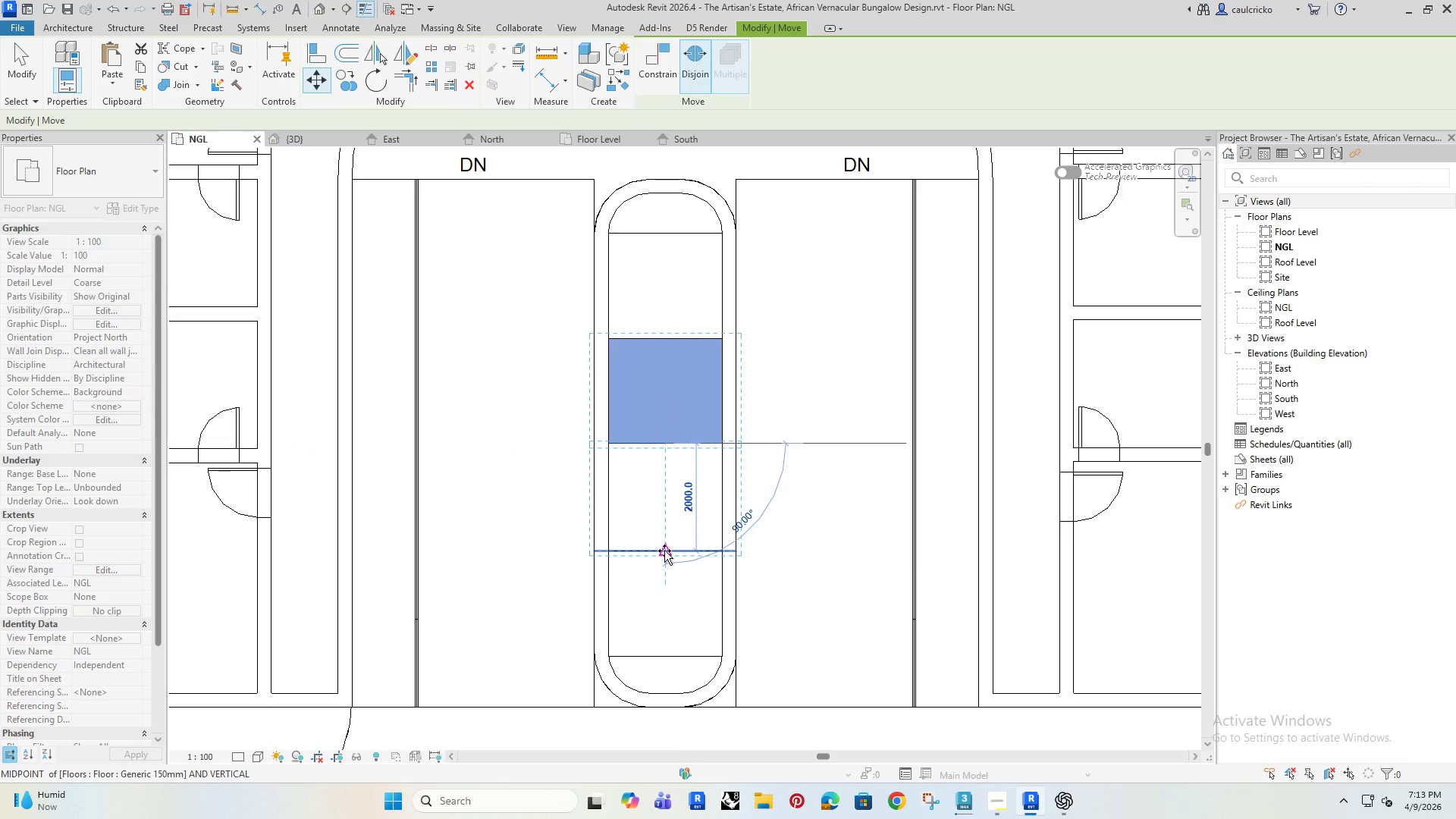 
left_click([664, 551])
 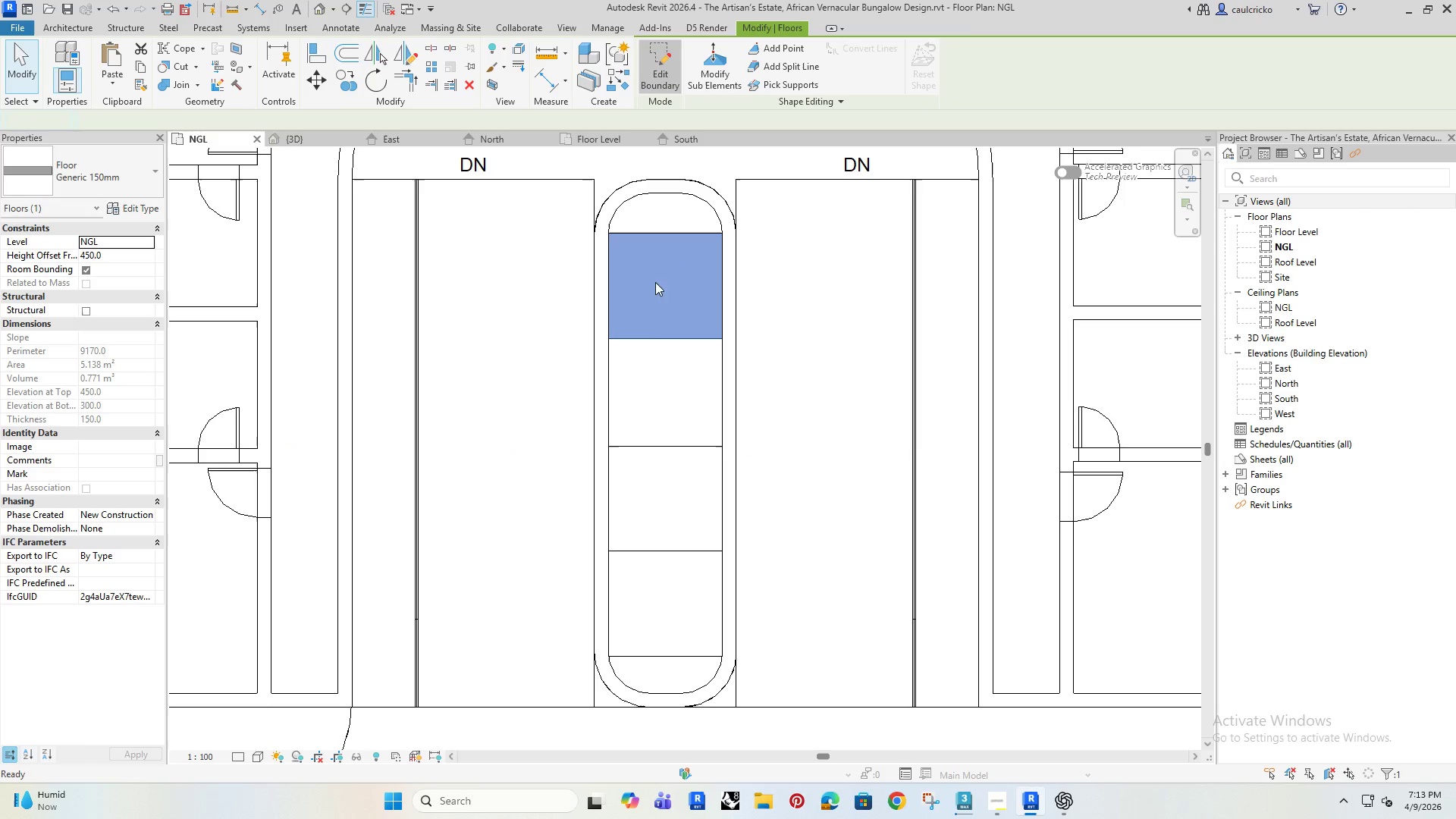 
left_click([657, 337])
 